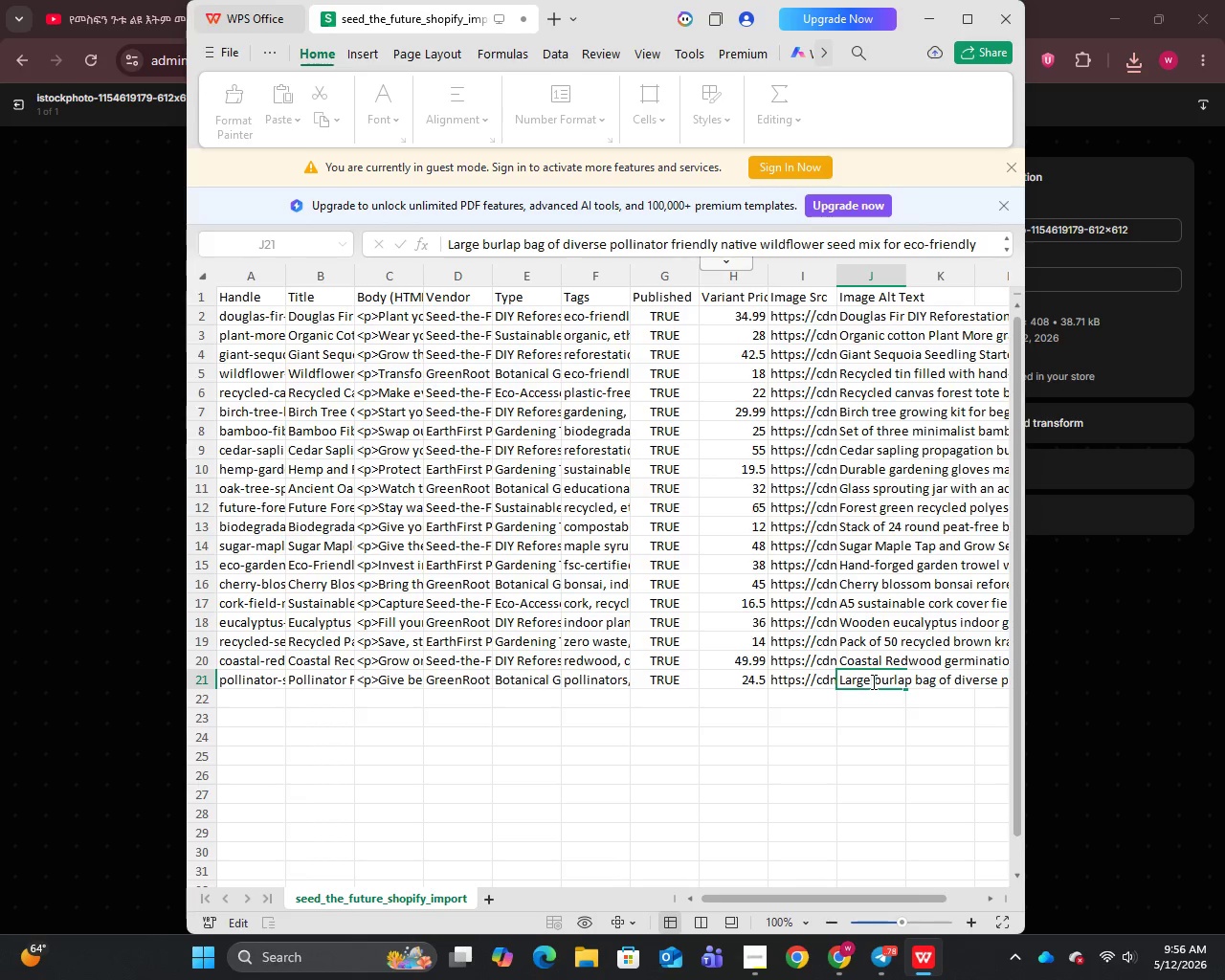 
key(Control+A)
 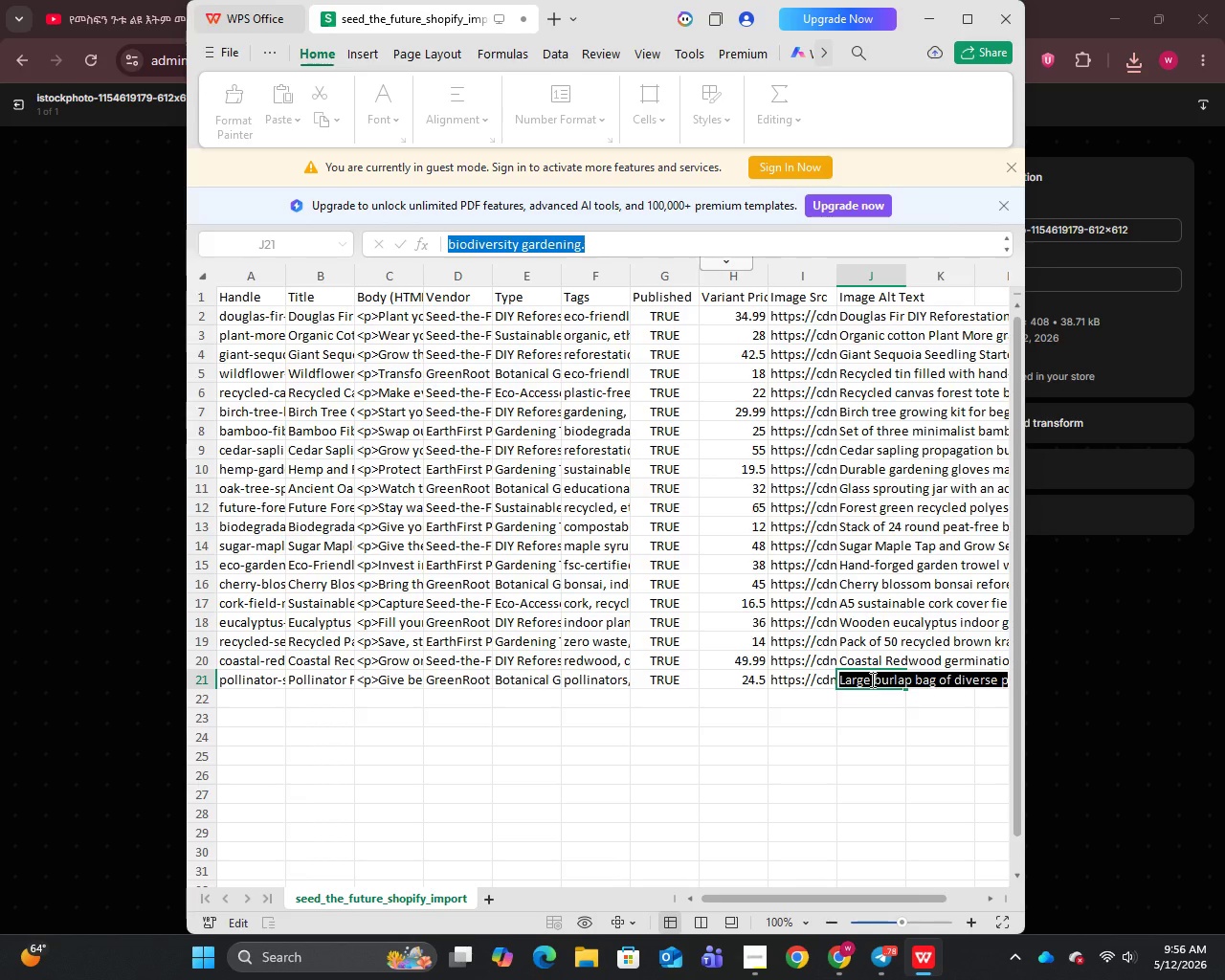 
key(Control+C)
 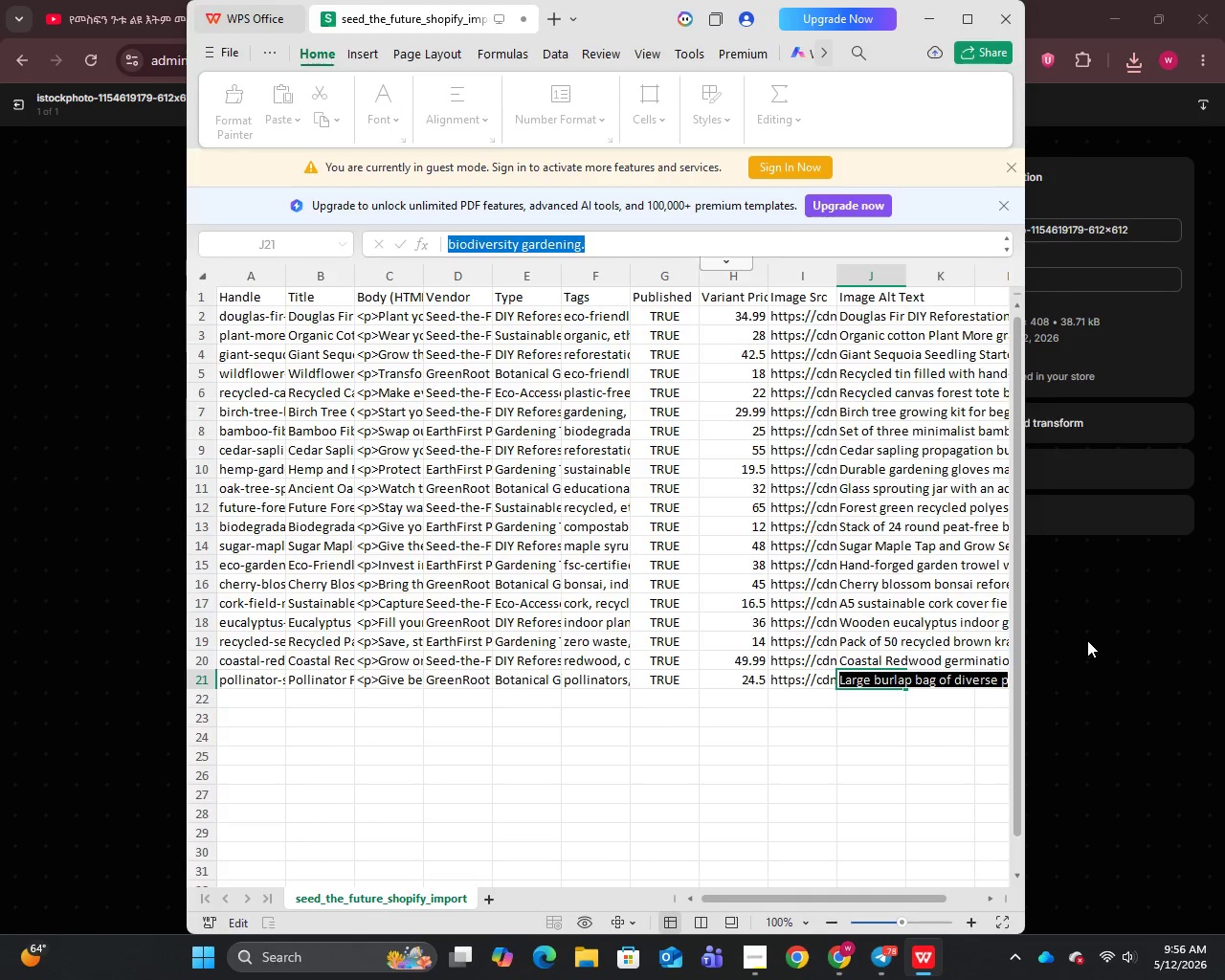 
left_click([1089, 635])
 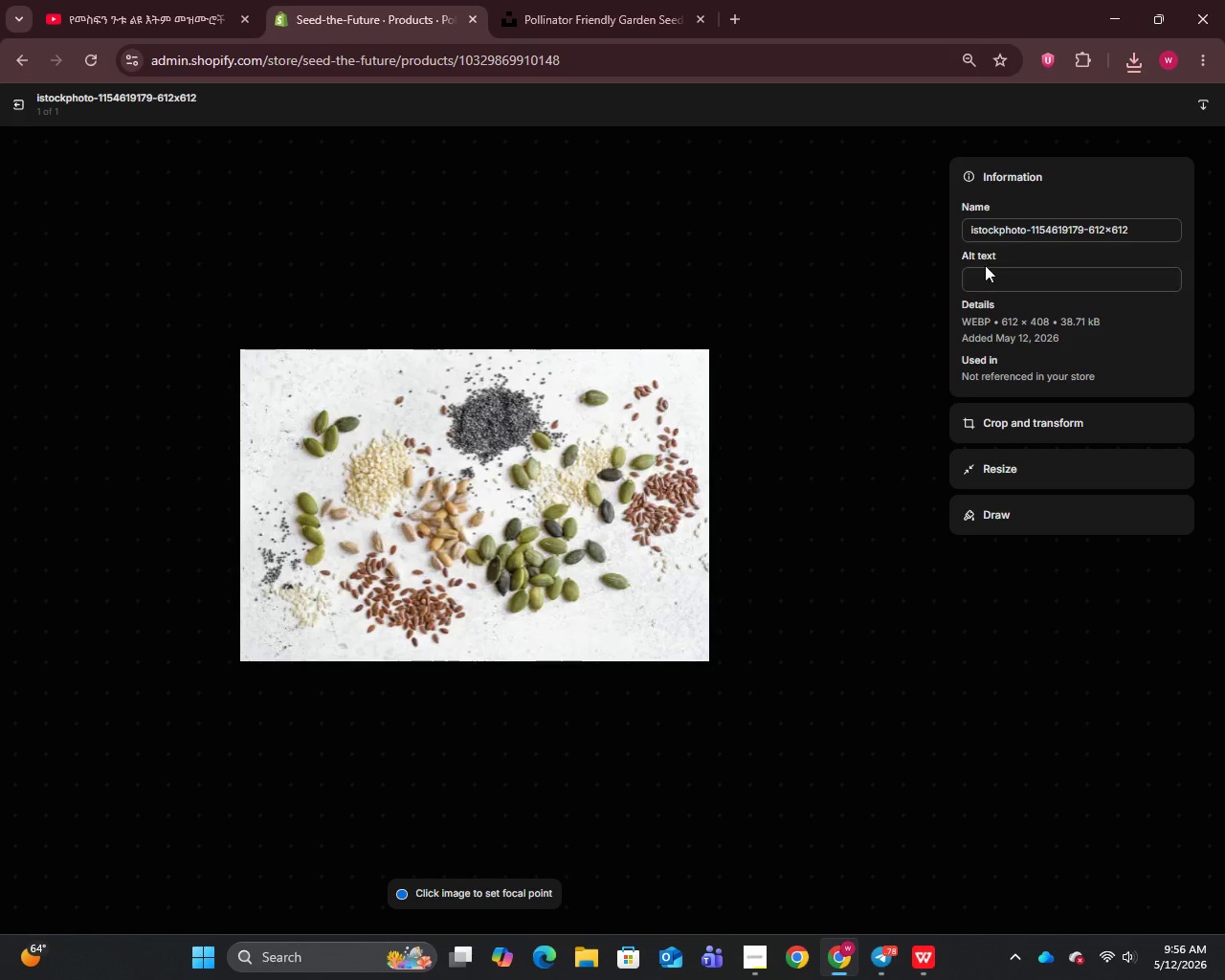 
left_click([1005, 277])
 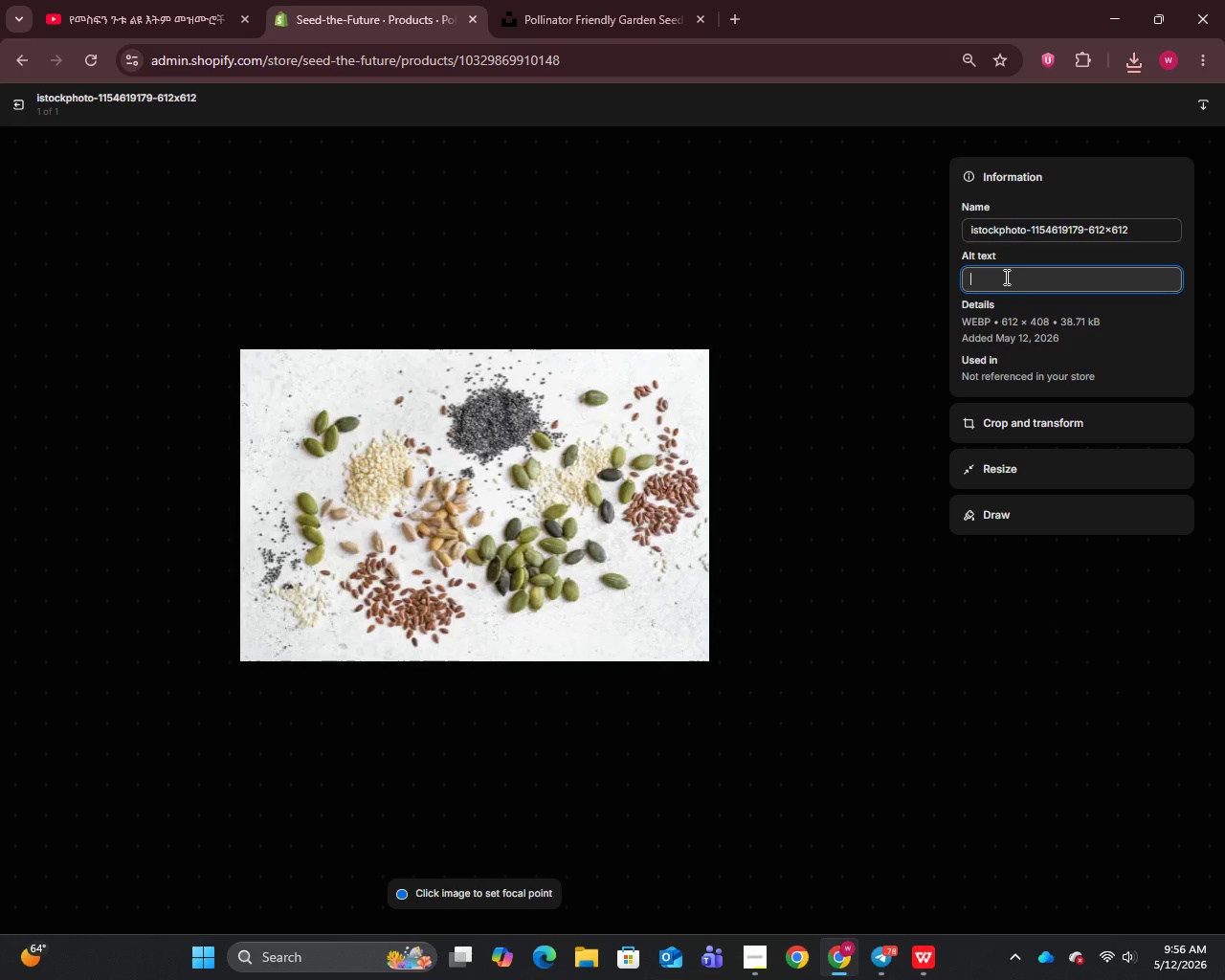 
key(Control+V)
 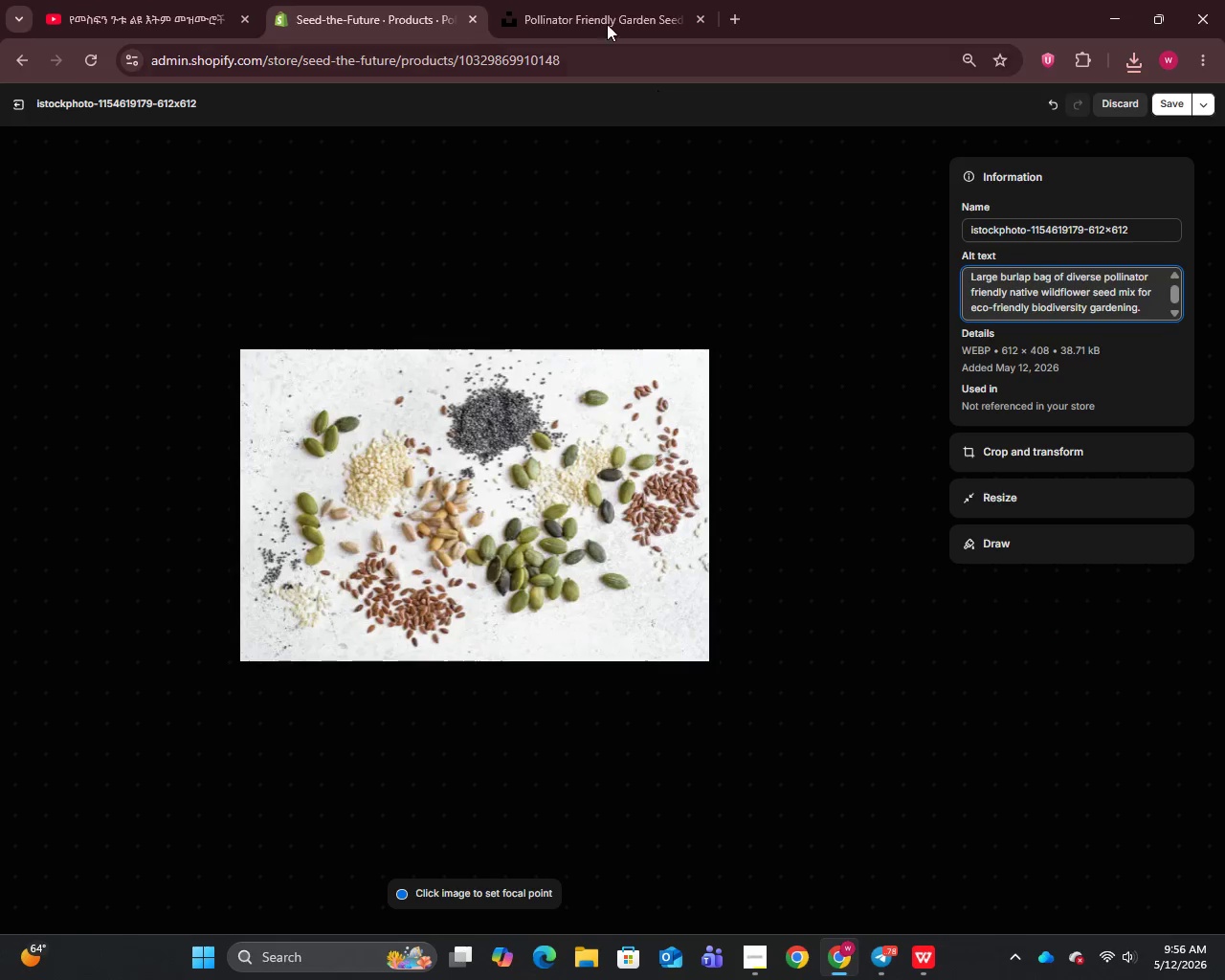 
left_click([565, 0])
 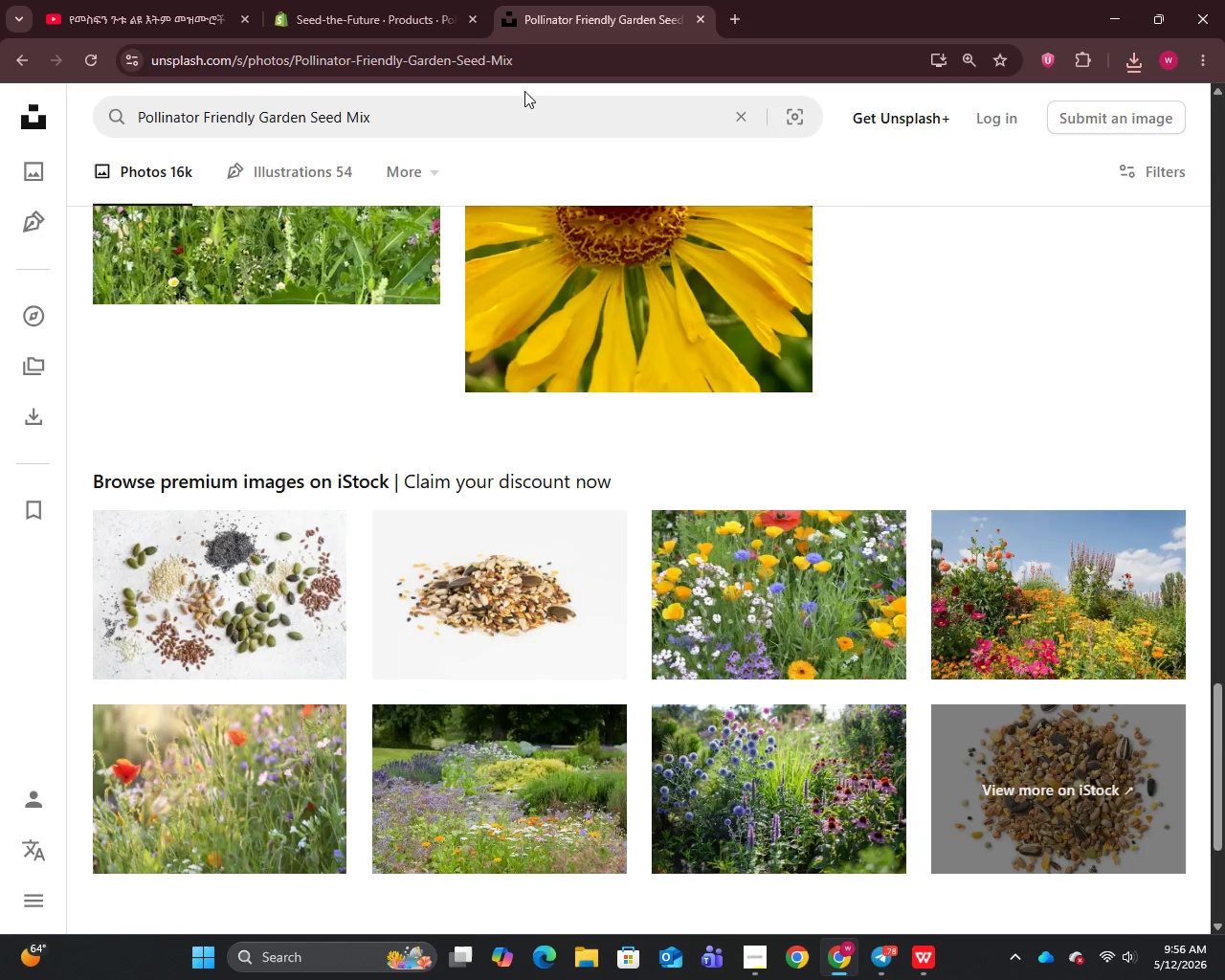 
left_click([505, 100])
 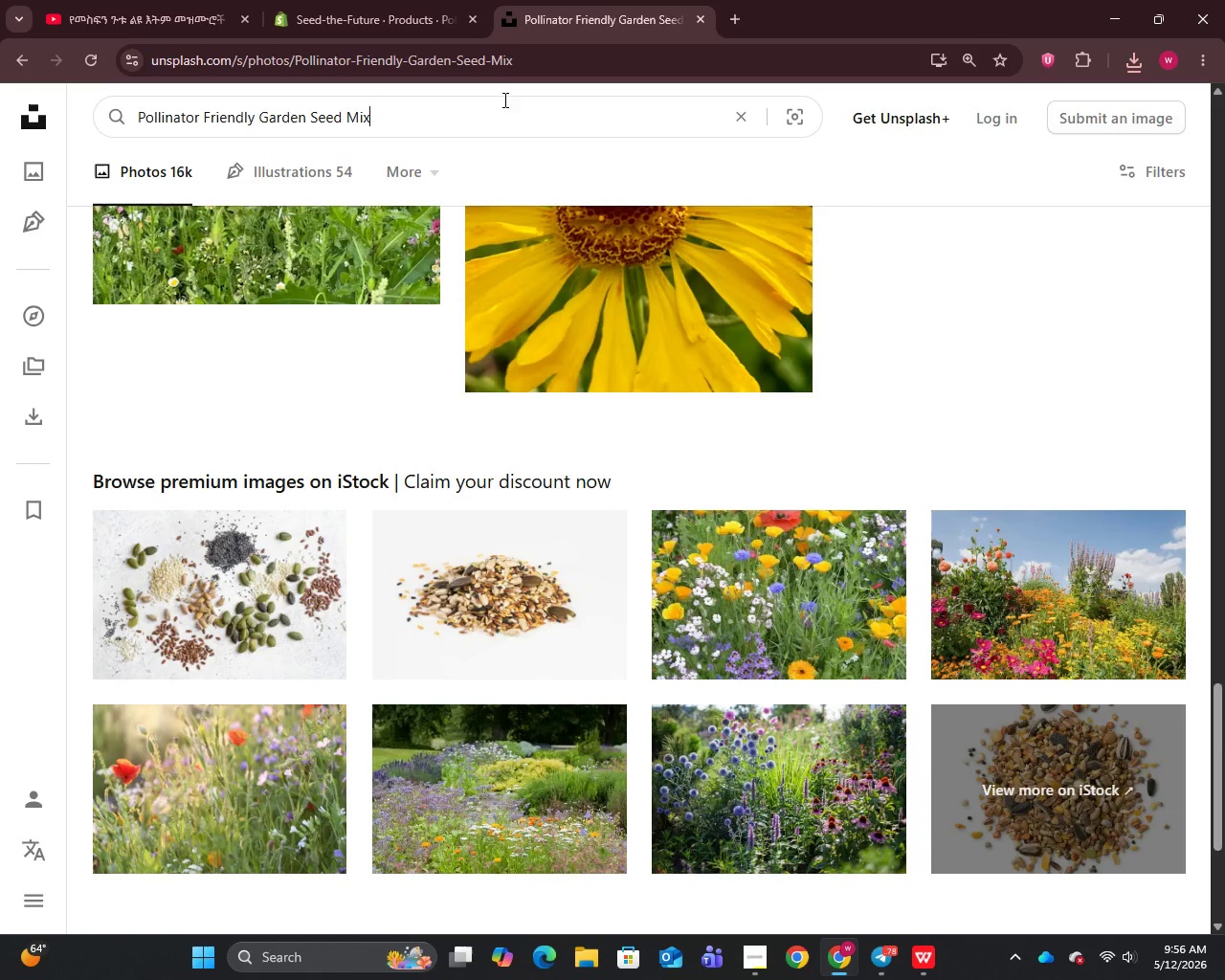 
key(Control+A)
 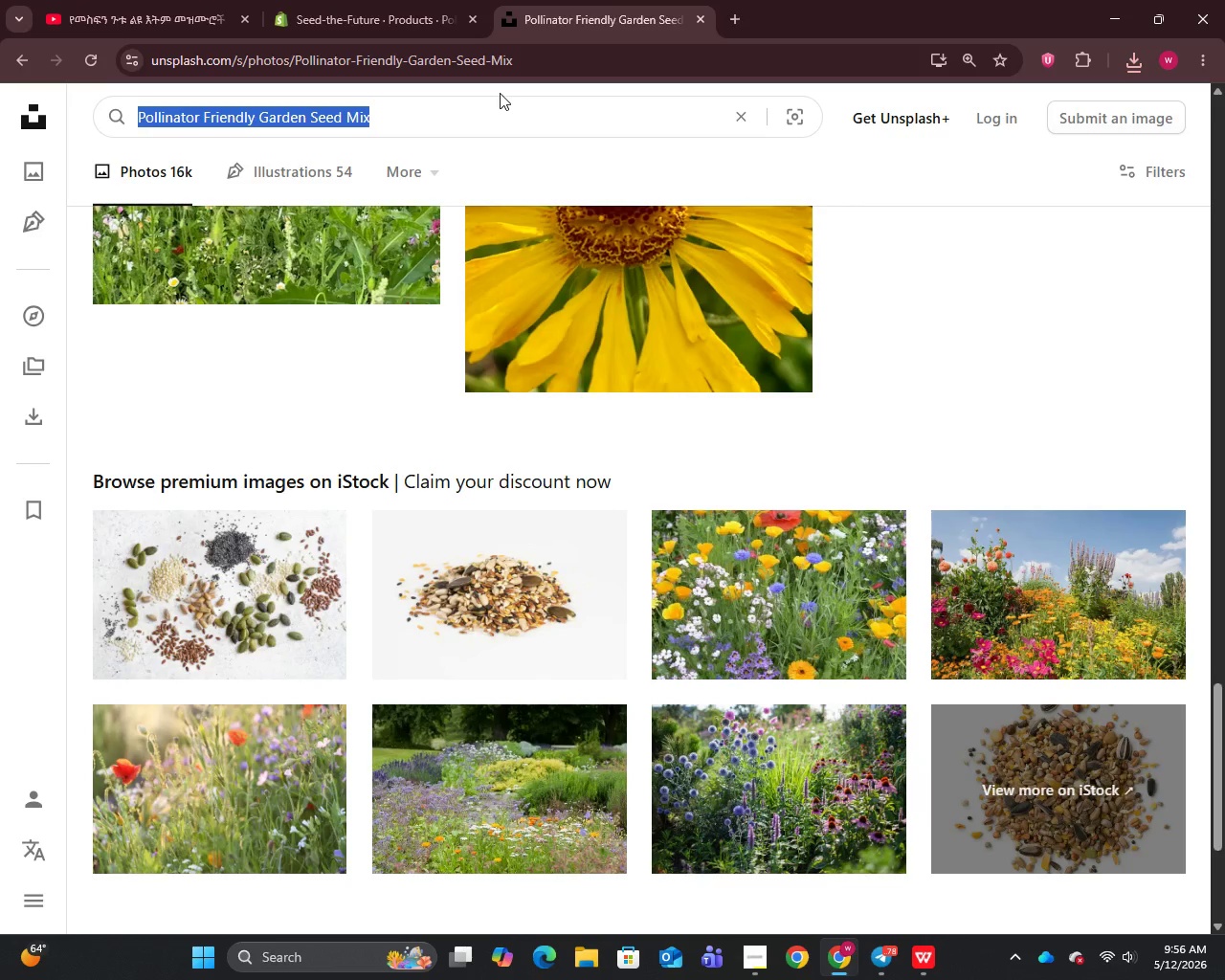 
key(Control+C)
 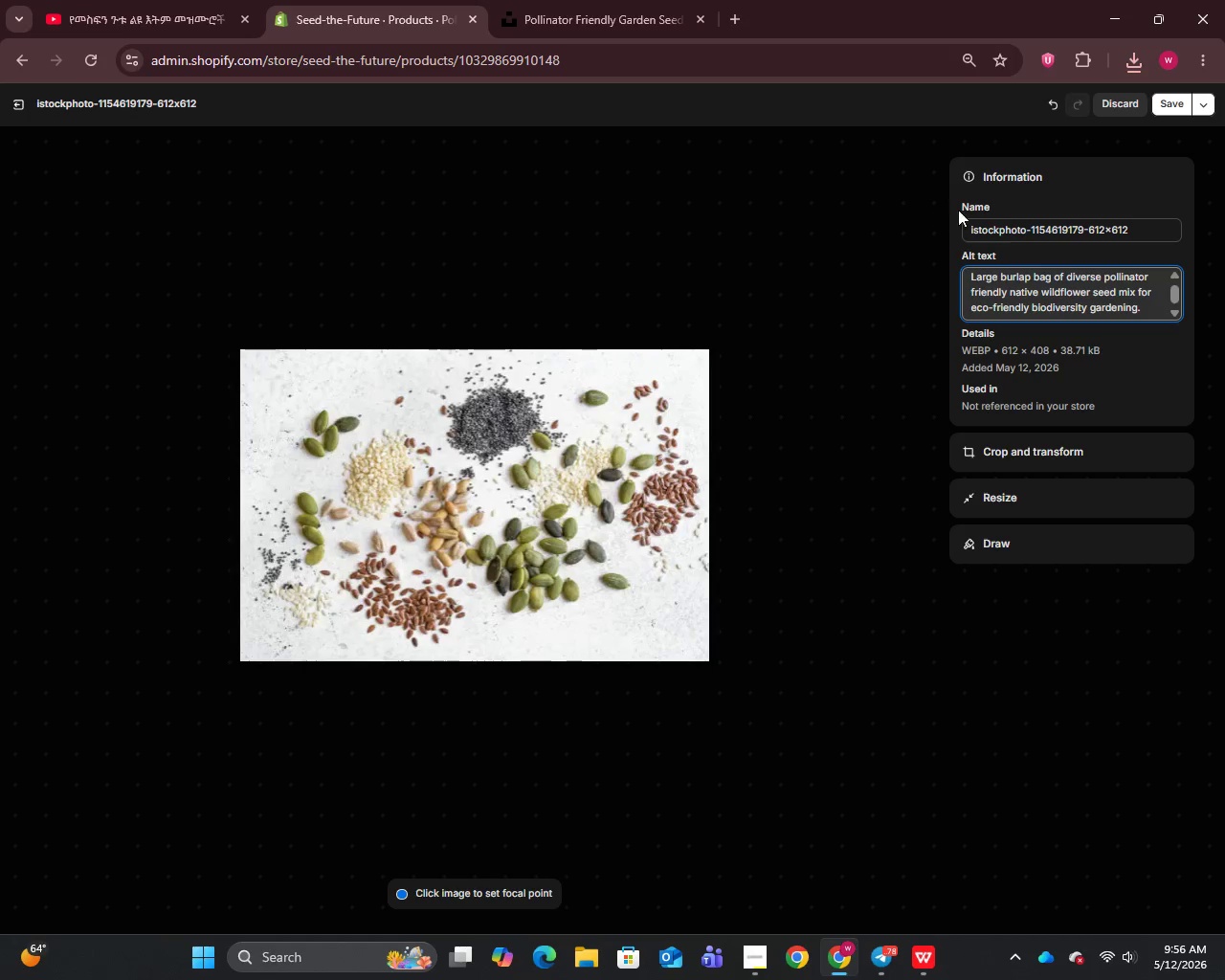 
left_click([987, 222])
 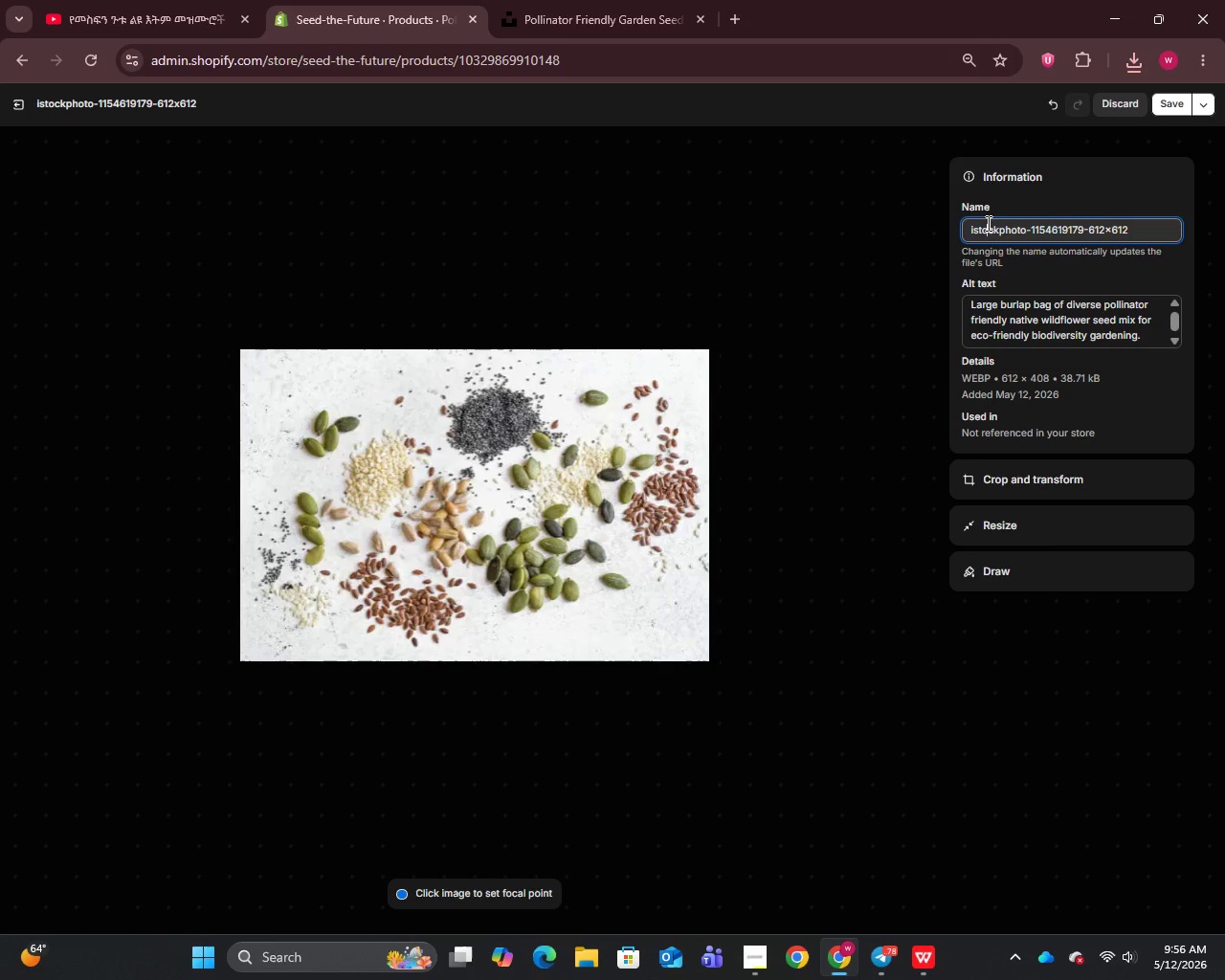 
key(Control+A)
 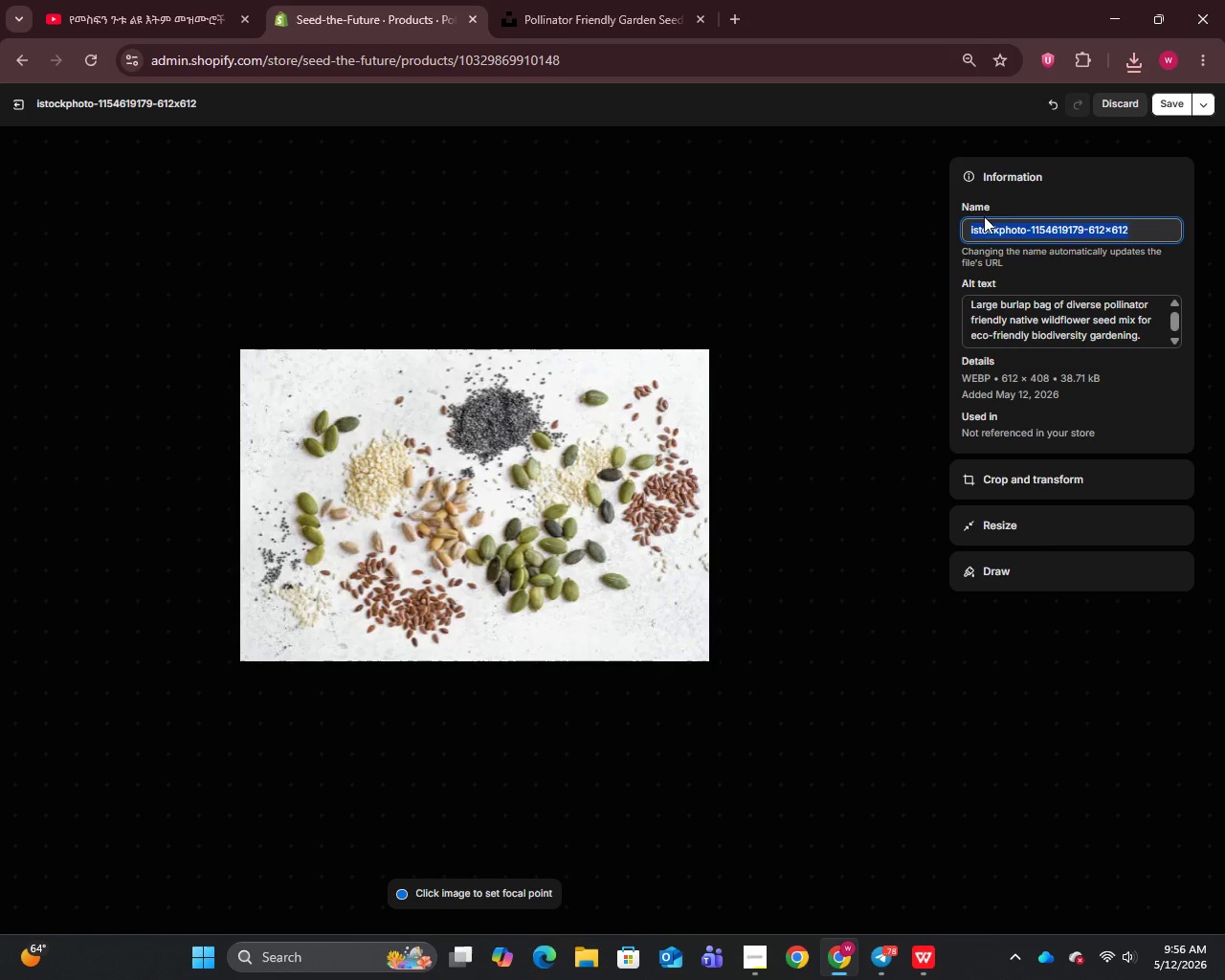 
key(Control+V)
 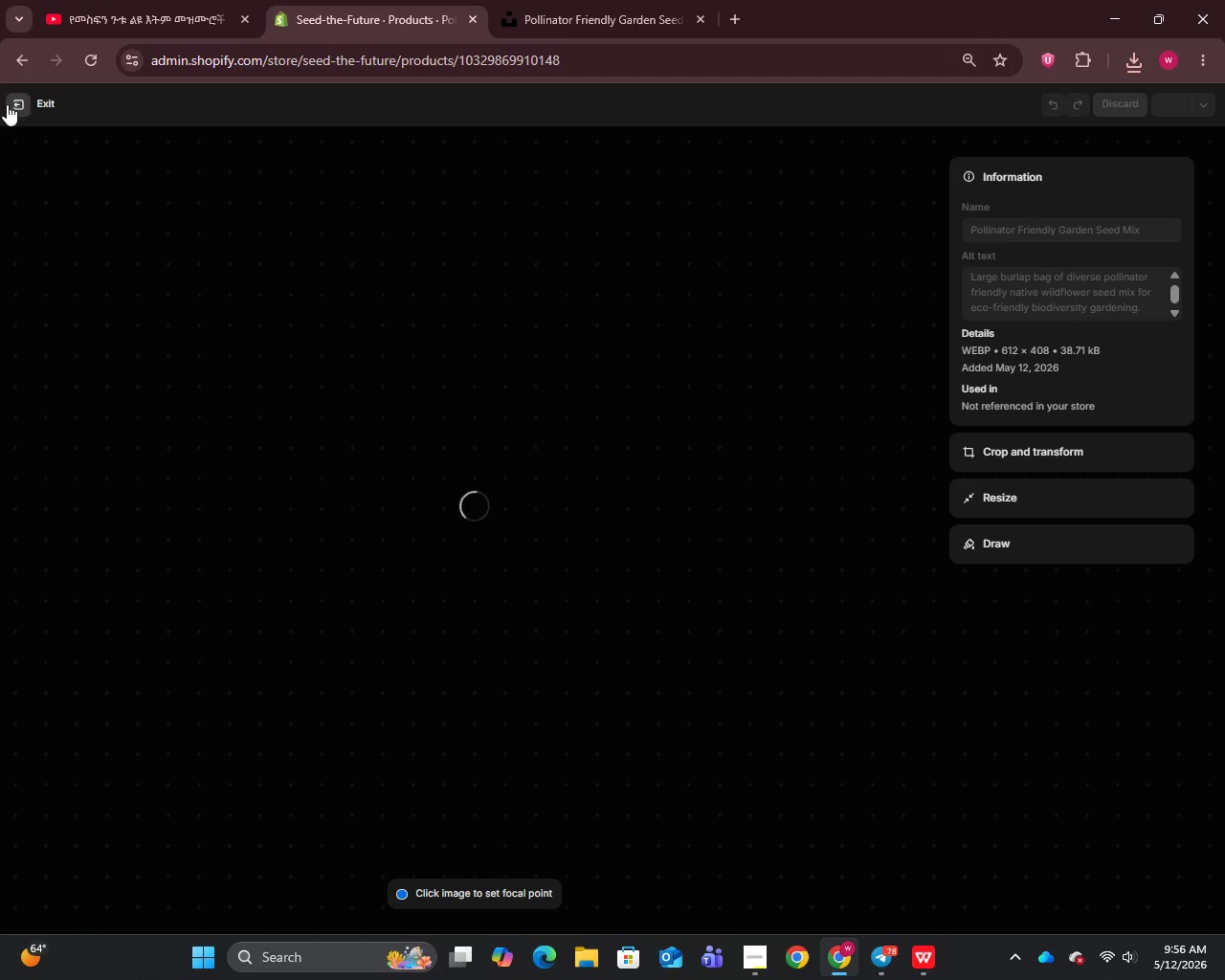 
left_click([10, 105])
 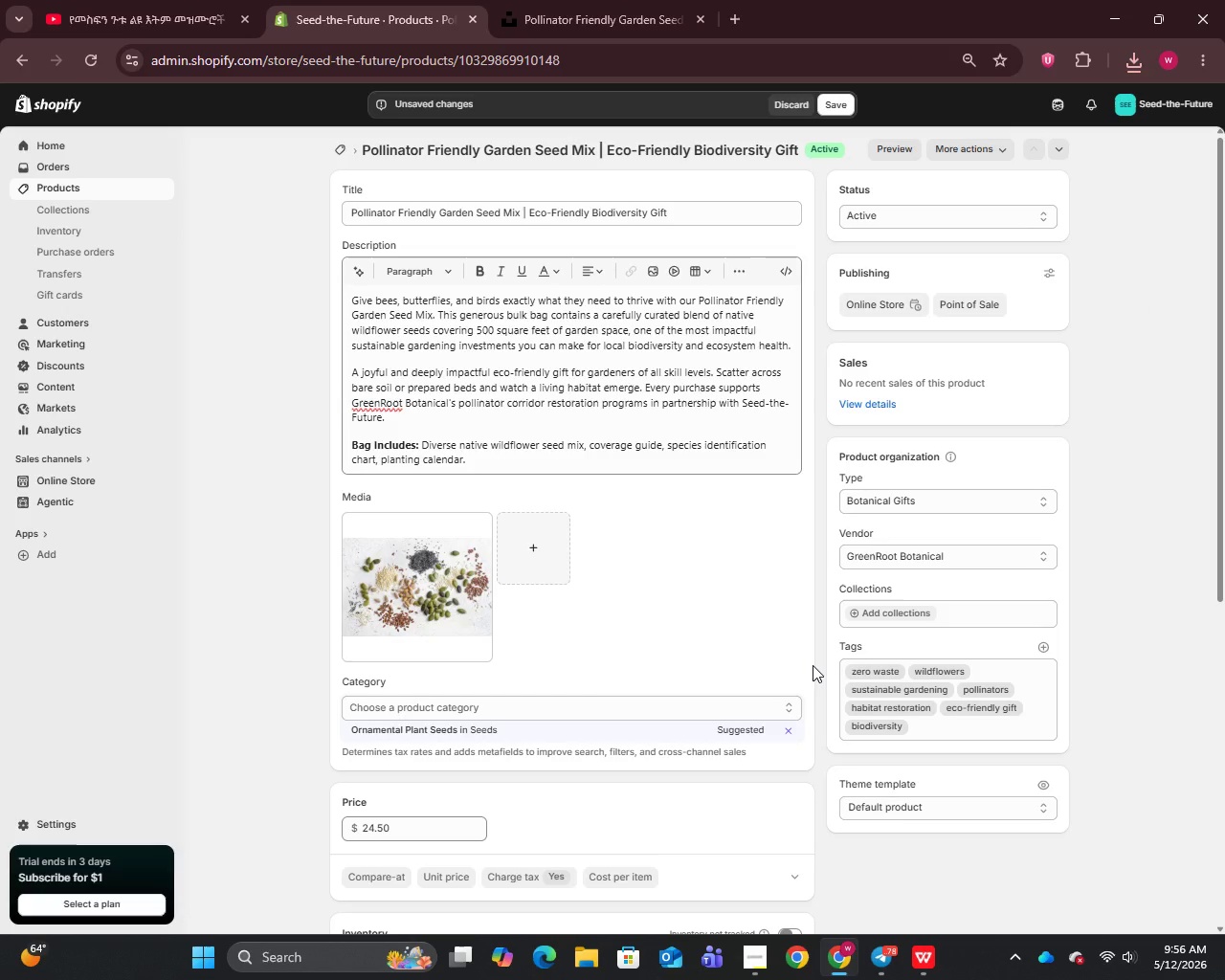 
scroll: coordinate [808, 679], scroll_direction: down, amount: 15.0
 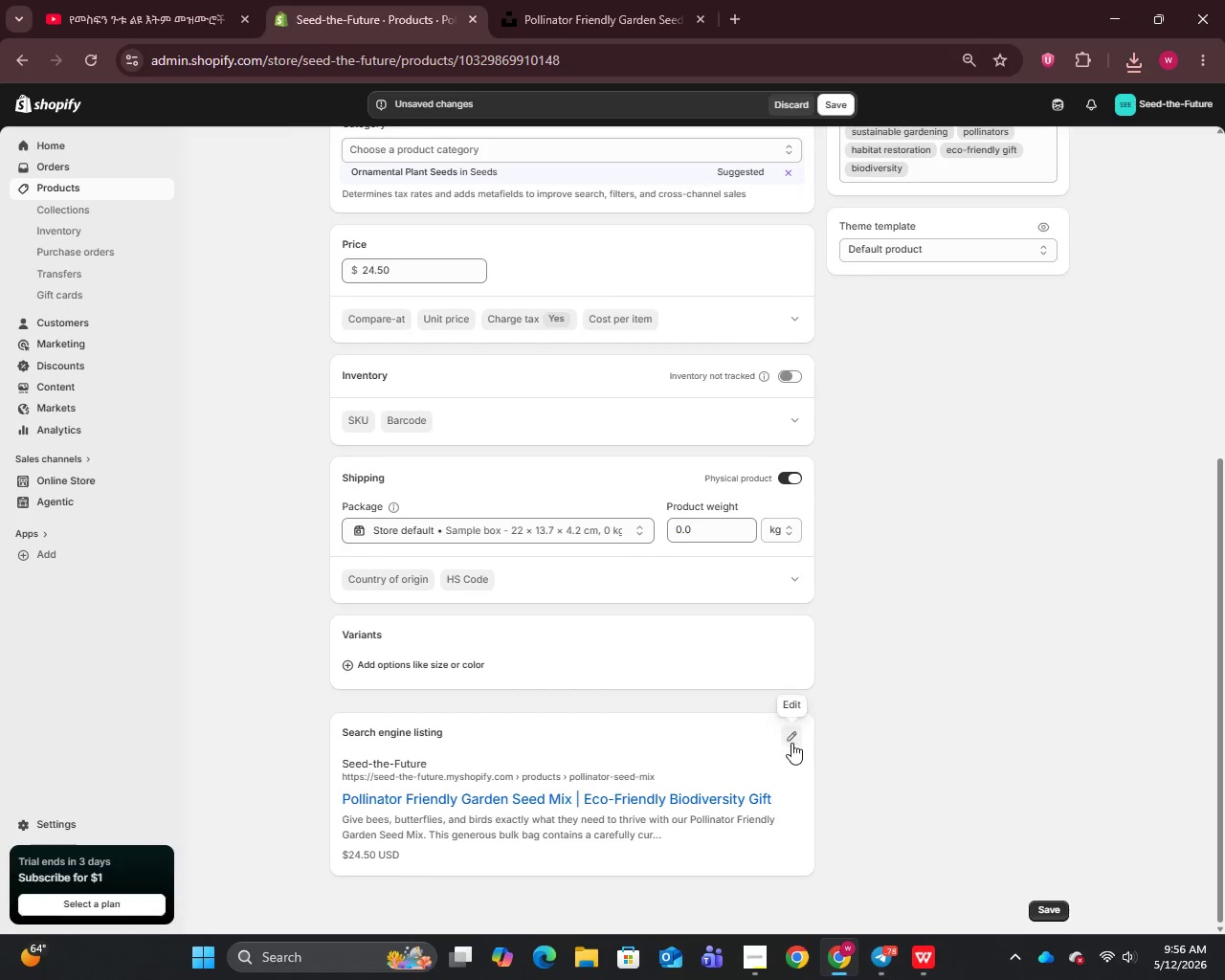 
left_click([791, 746])
 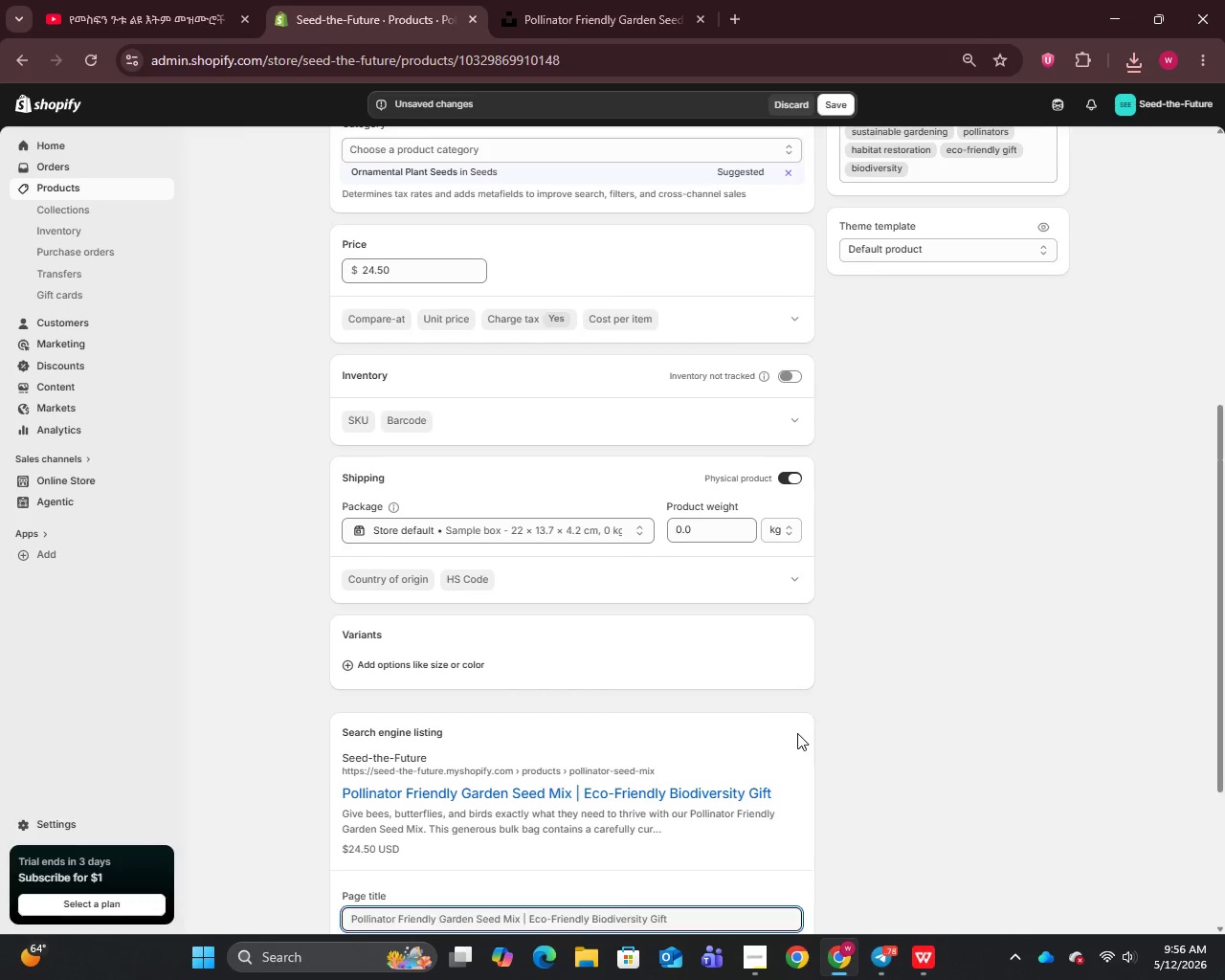 
scroll: coordinate [797, 732], scroll_direction: down, amount: 6.0
 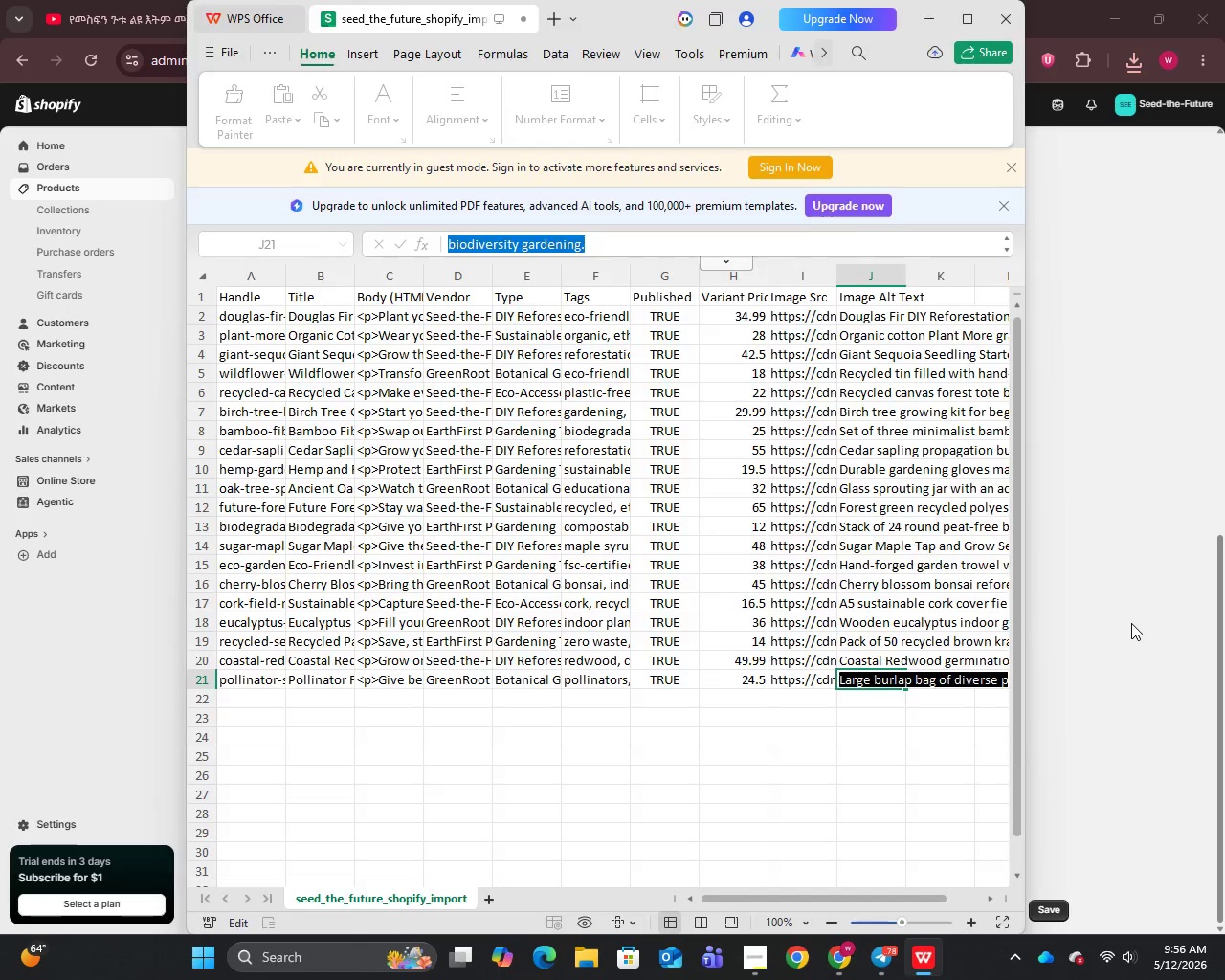 
left_click([885, 955])
 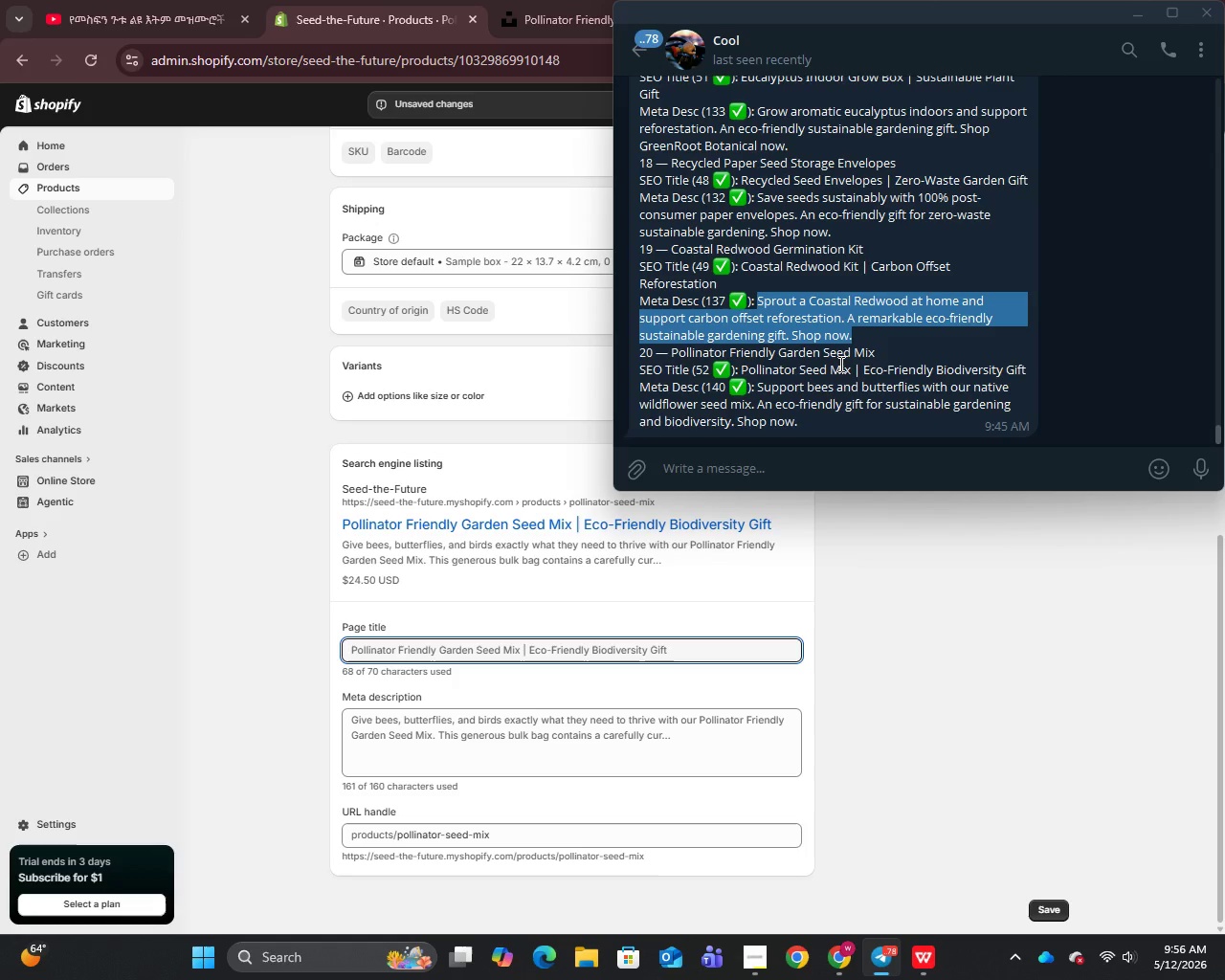 
scroll: coordinate [839, 363], scroll_direction: down, amount: 1.0
 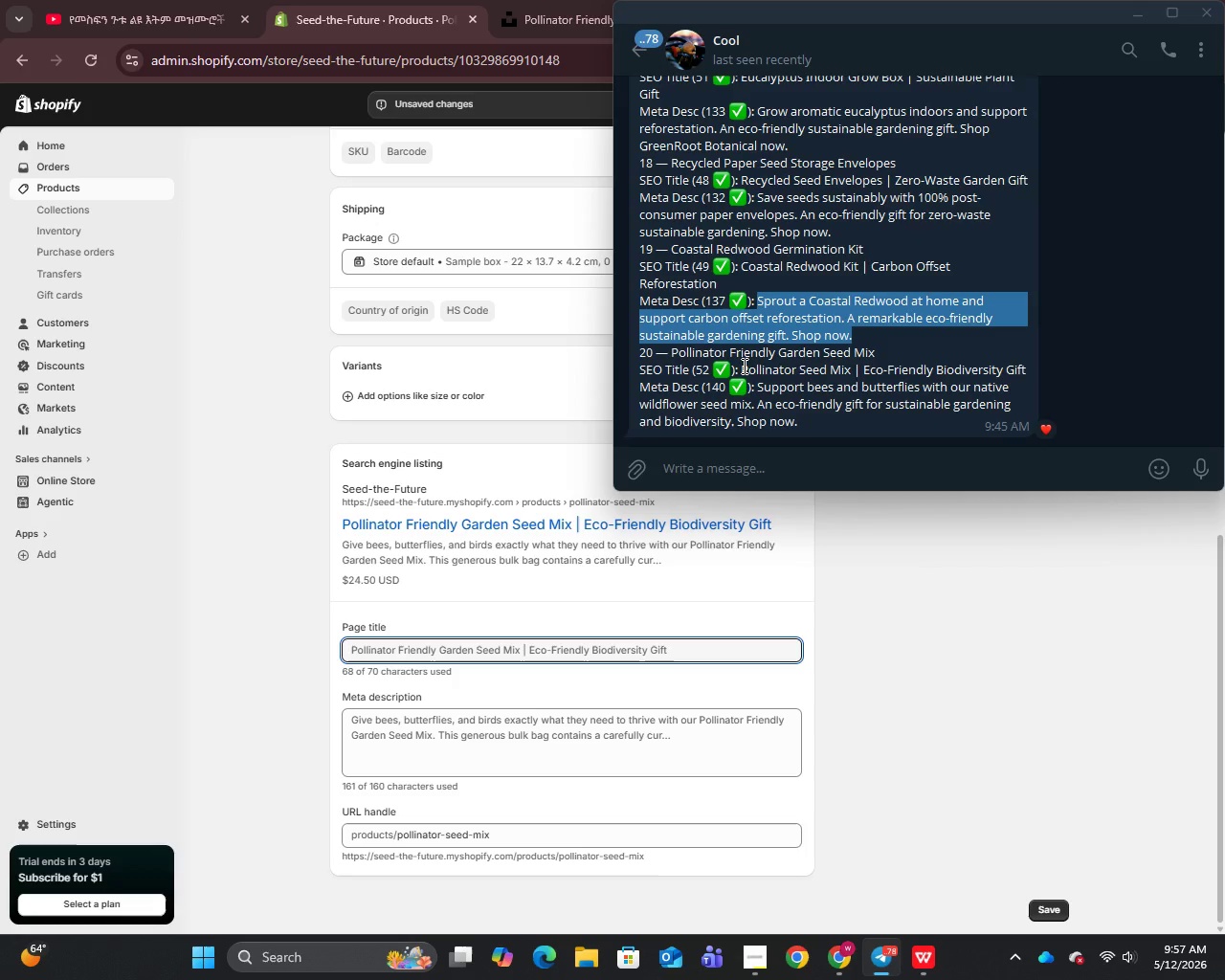 
left_click_drag(start_coordinate=[743, 366], to_coordinate=[1024, 371])
 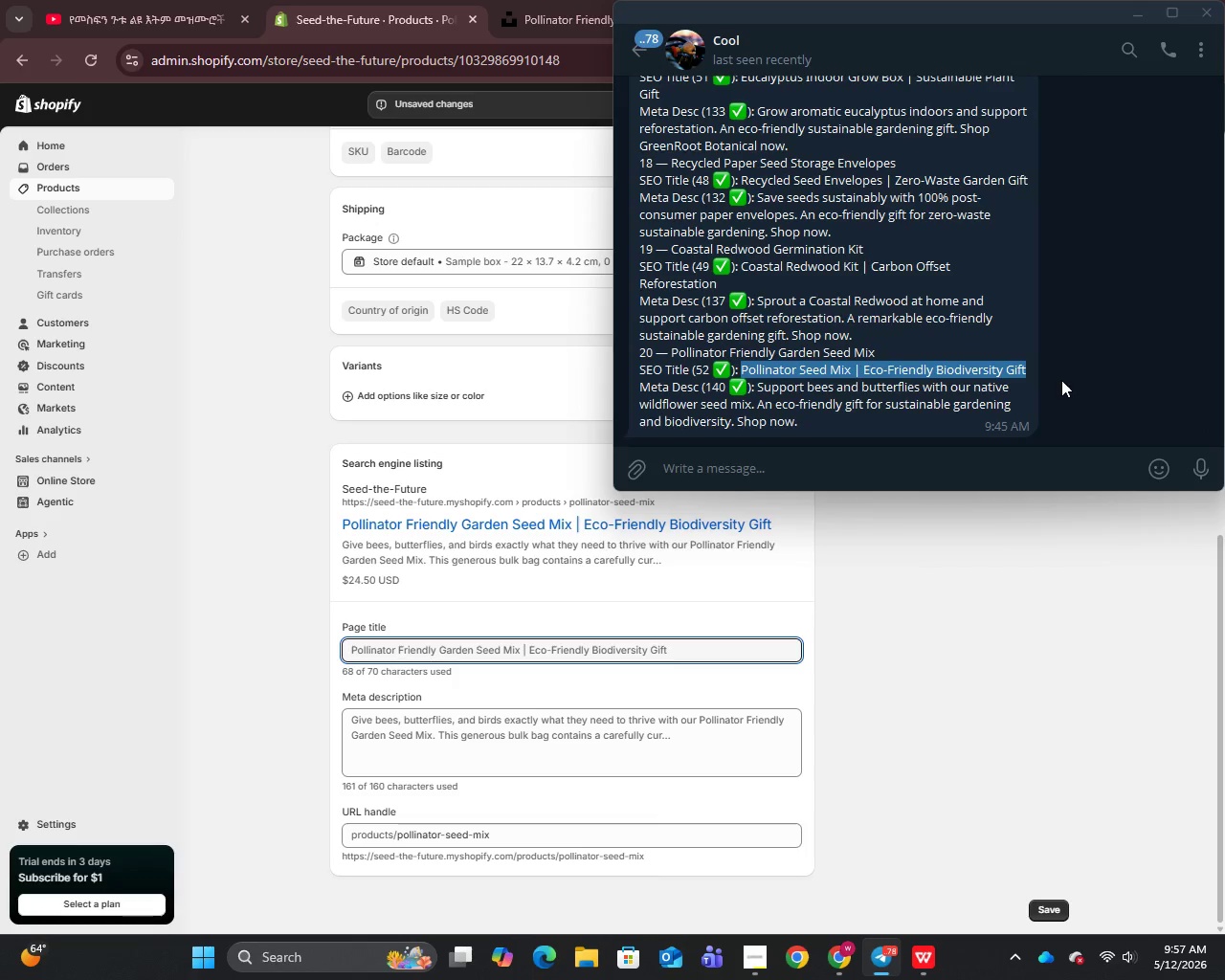 
key(Control+C)
 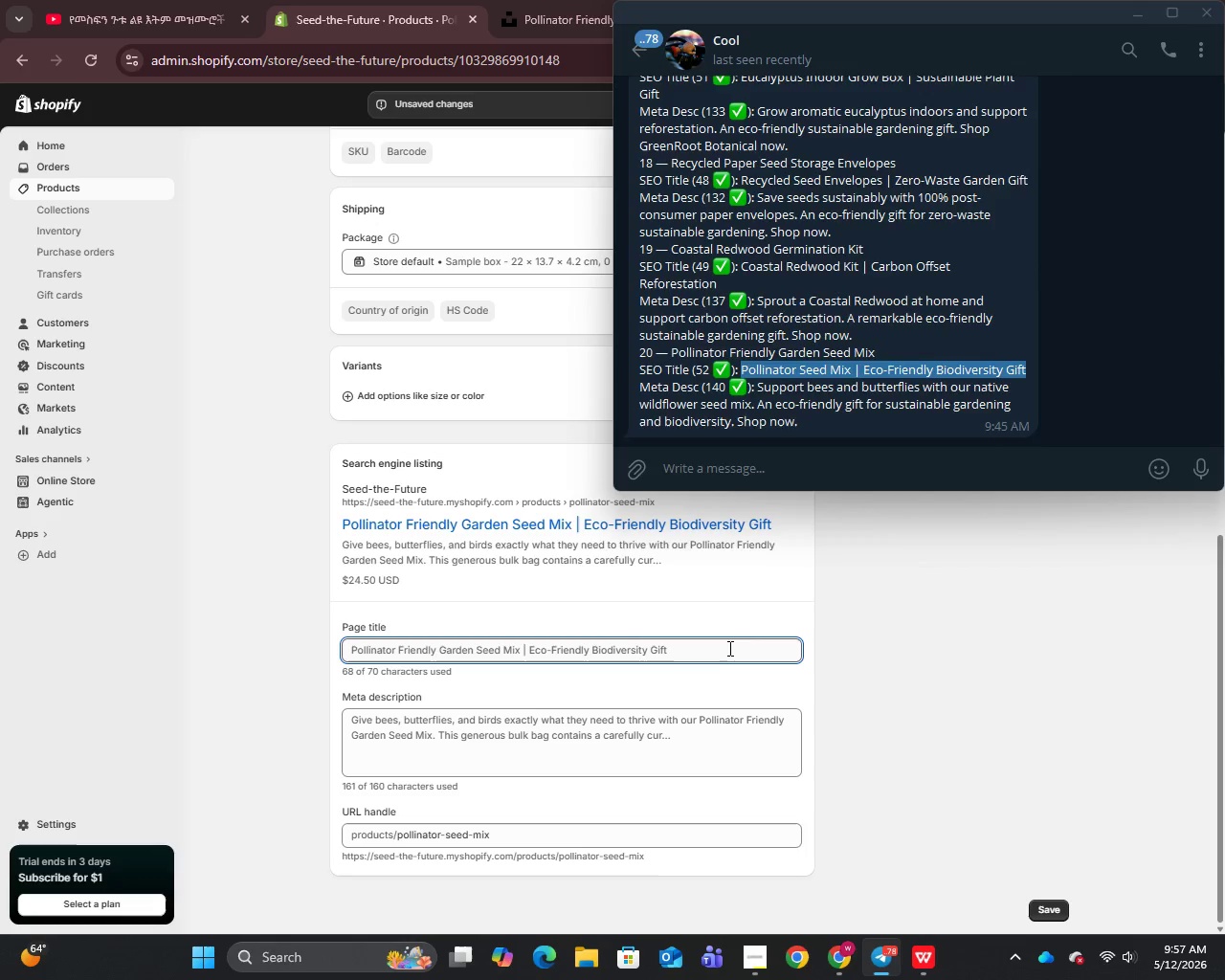 
left_click([713, 658])
 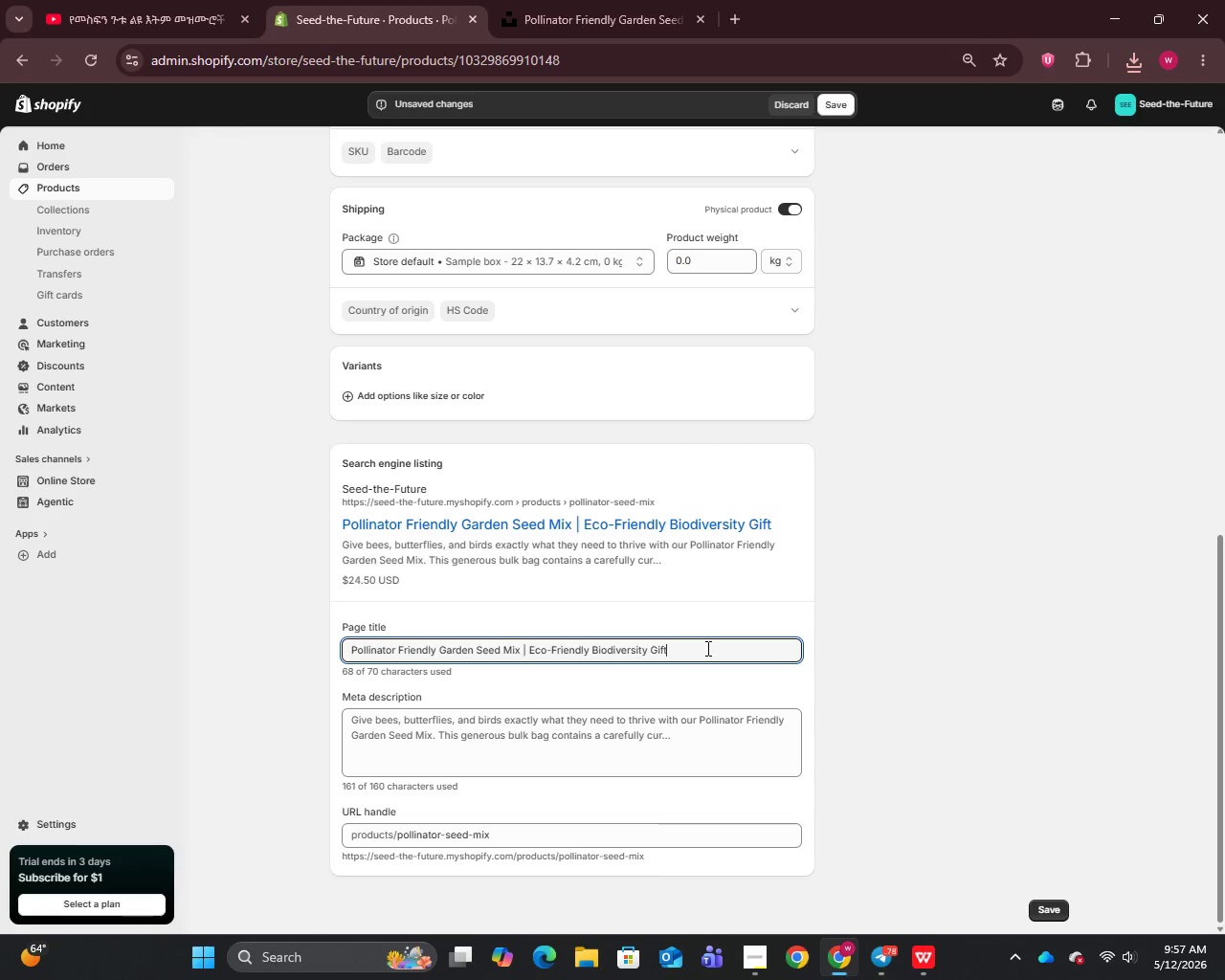 
key(Control+A)
 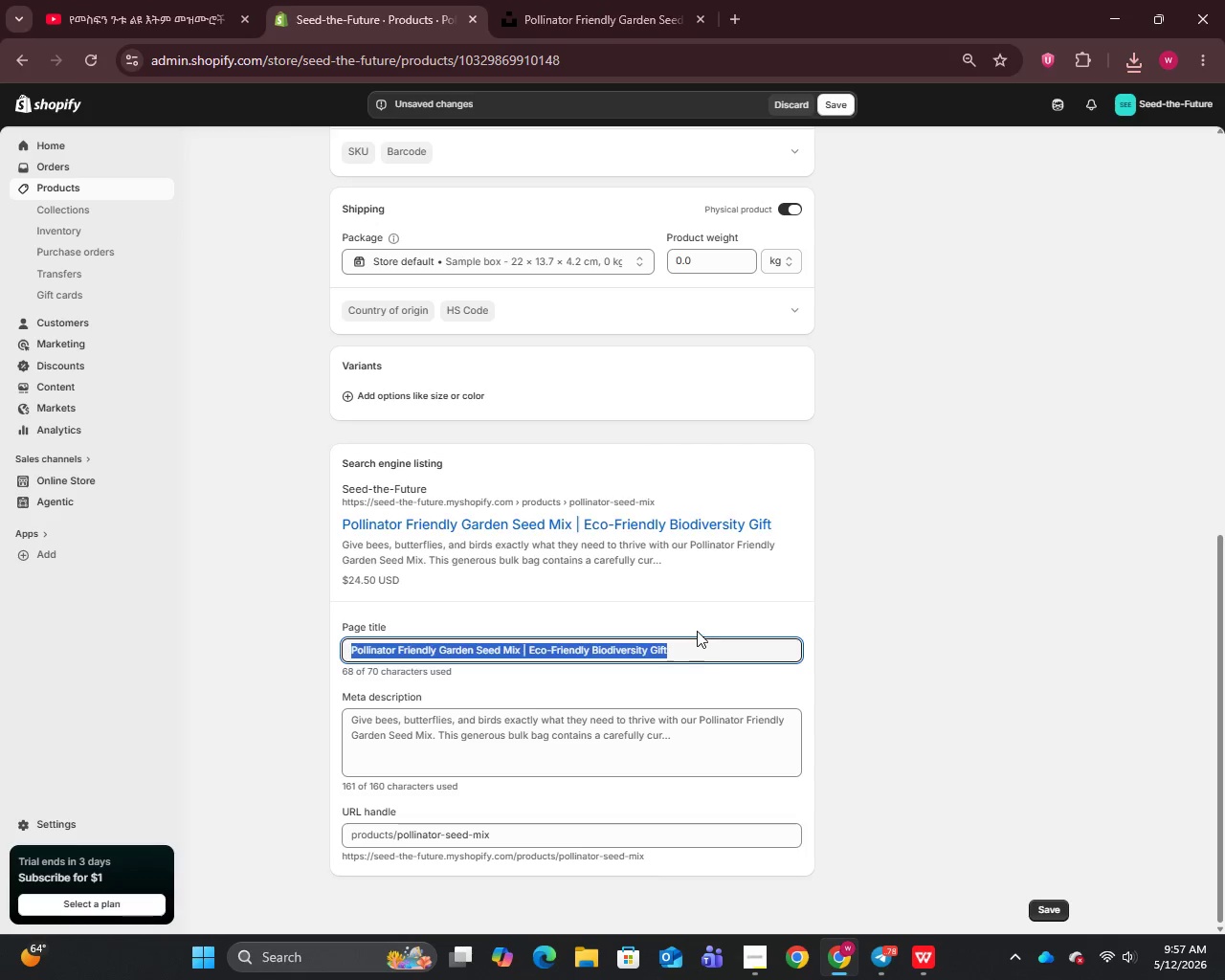 
key(Control+V)
 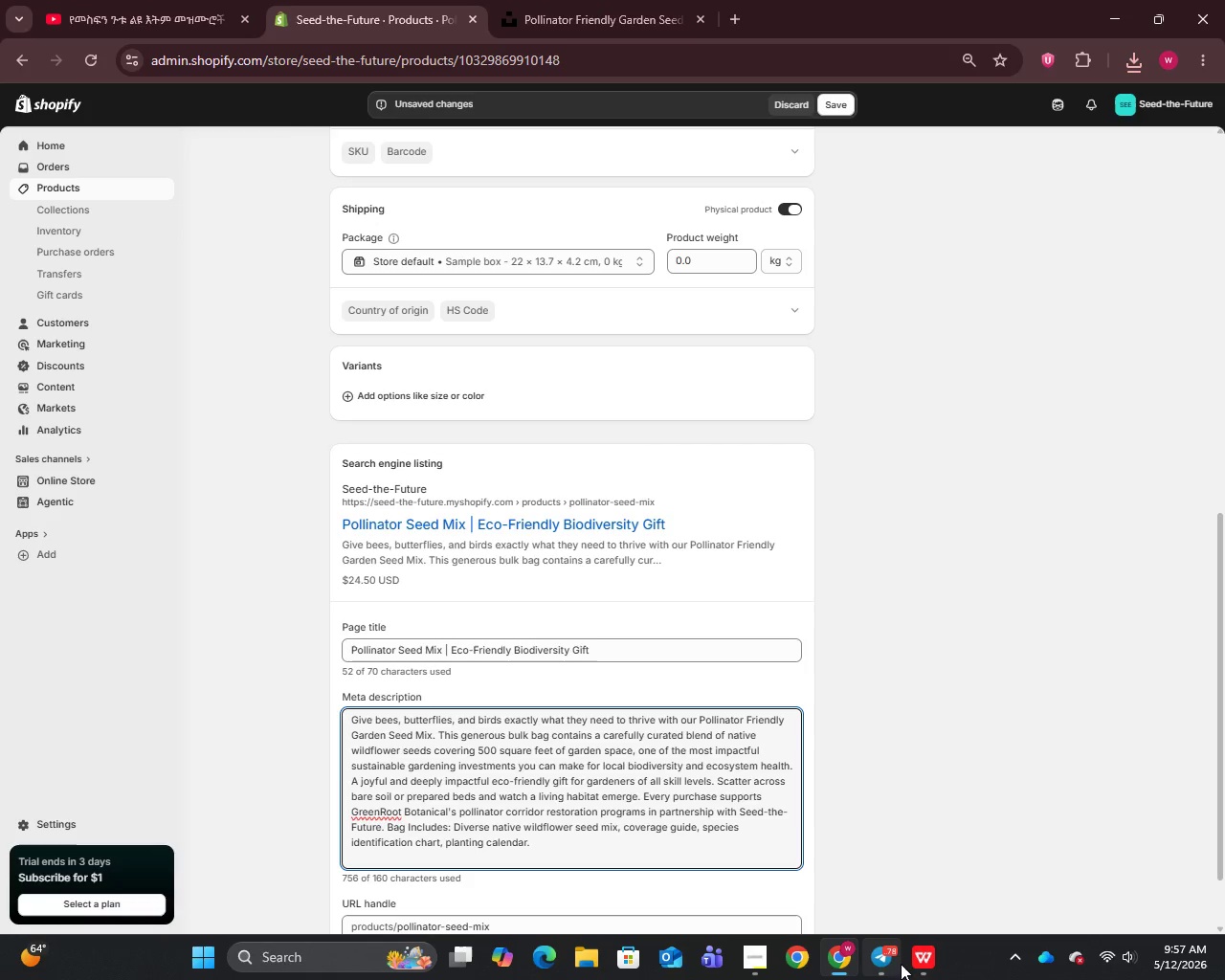 
left_click([878, 957])
 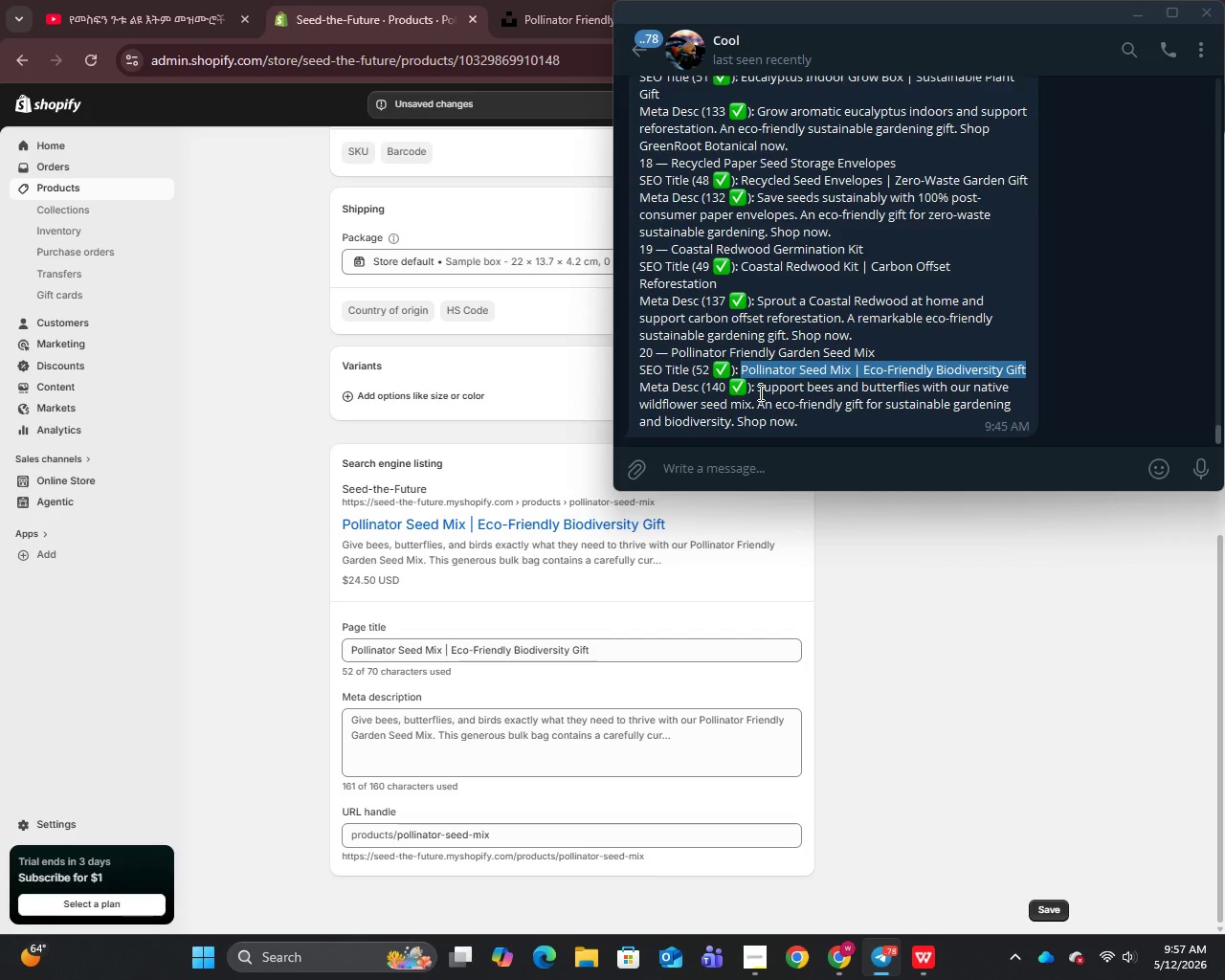 
left_click_drag(start_coordinate=[759, 387], to_coordinate=[821, 423])
 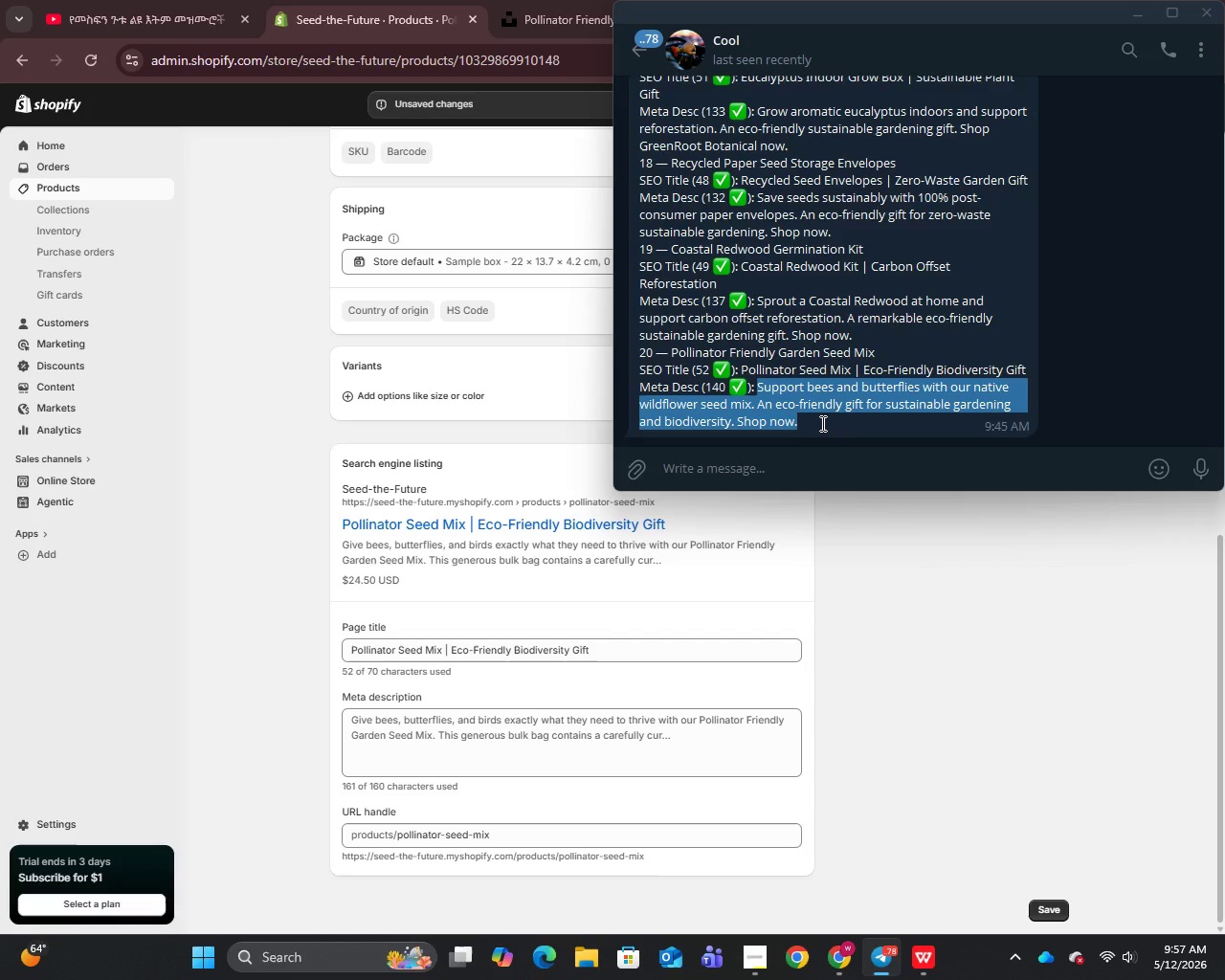 
key(Control+C)
 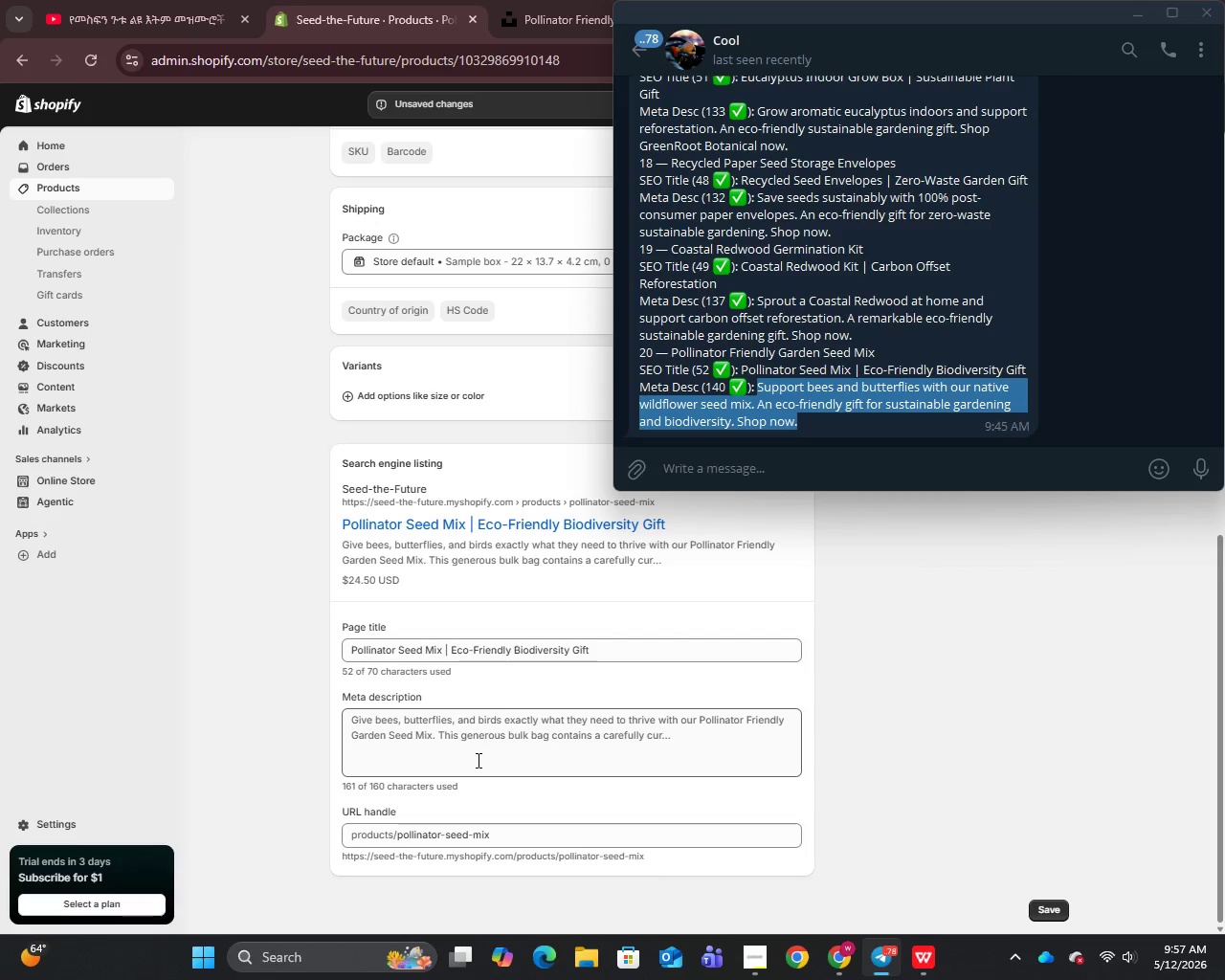 
left_click([483, 740])
 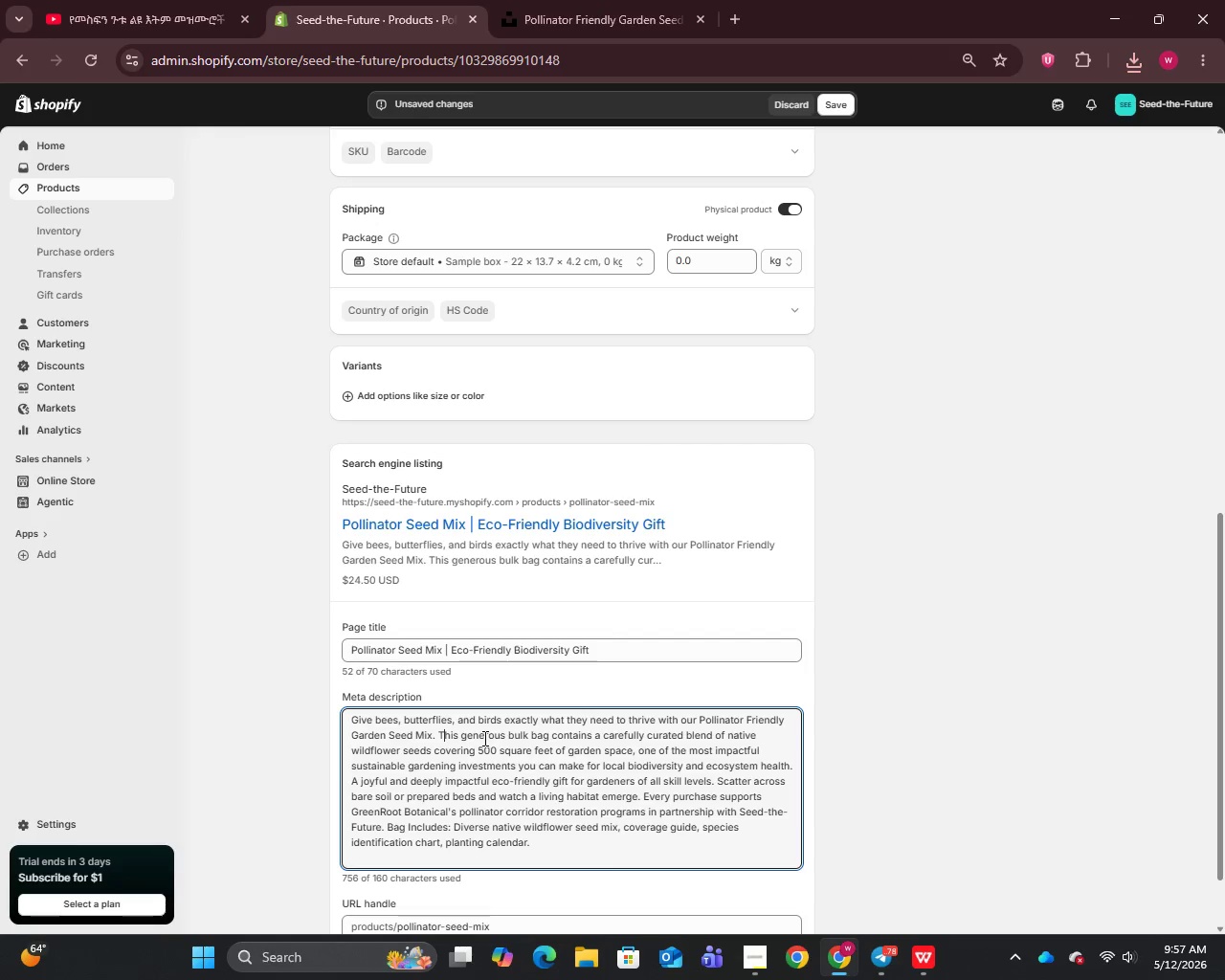 
key(Control+A)
 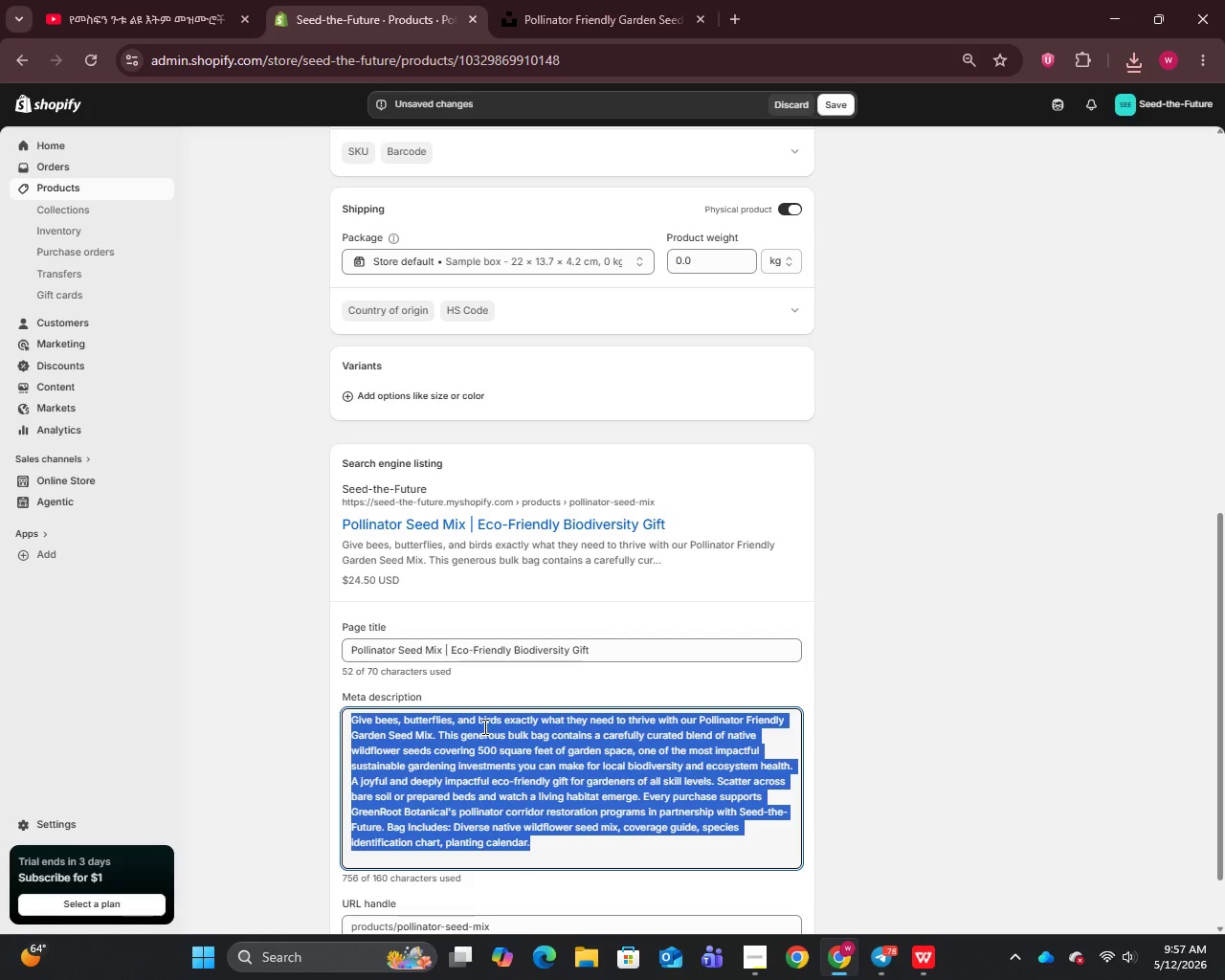 
key(Control+V)
 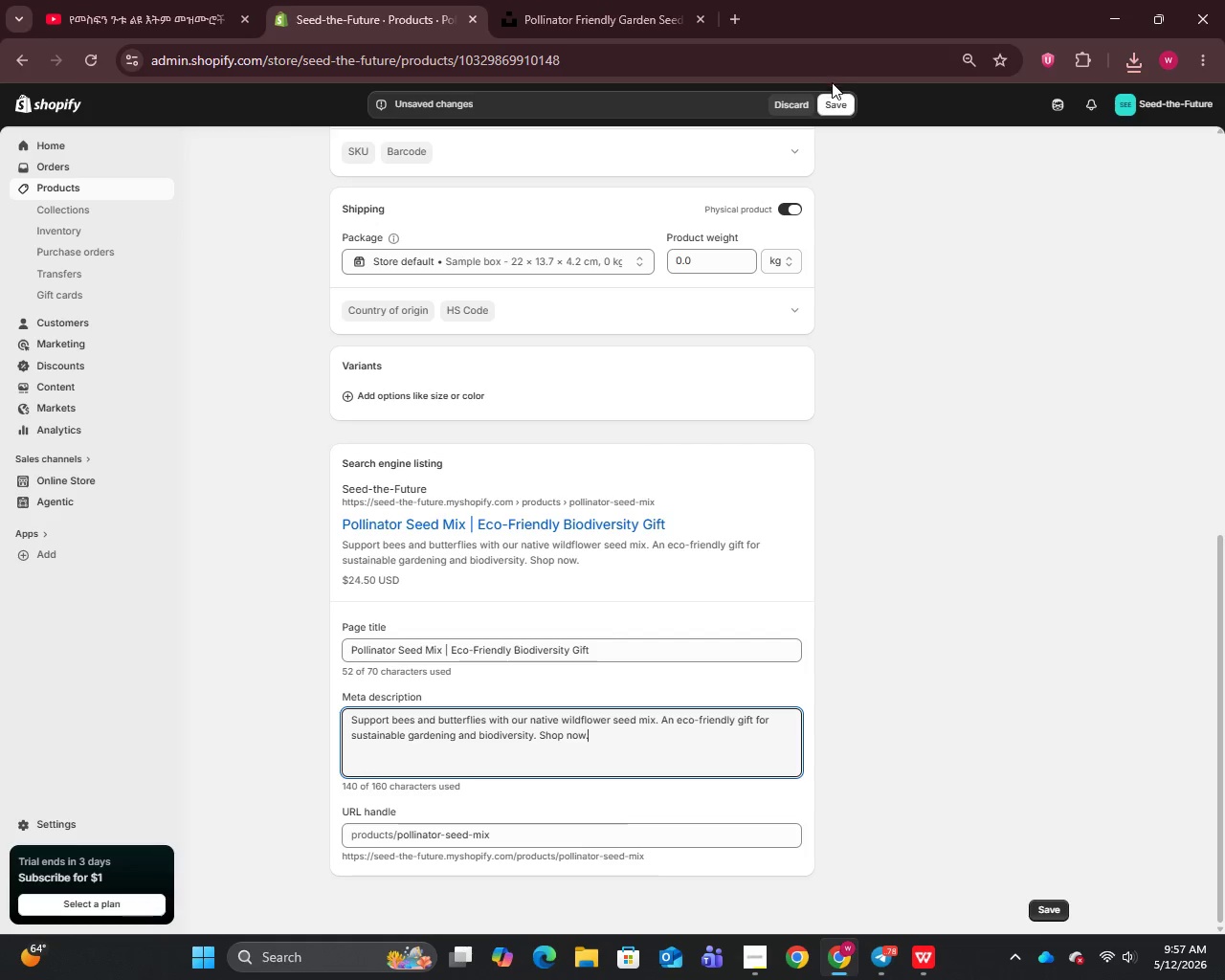 
left_click([840, 106])
 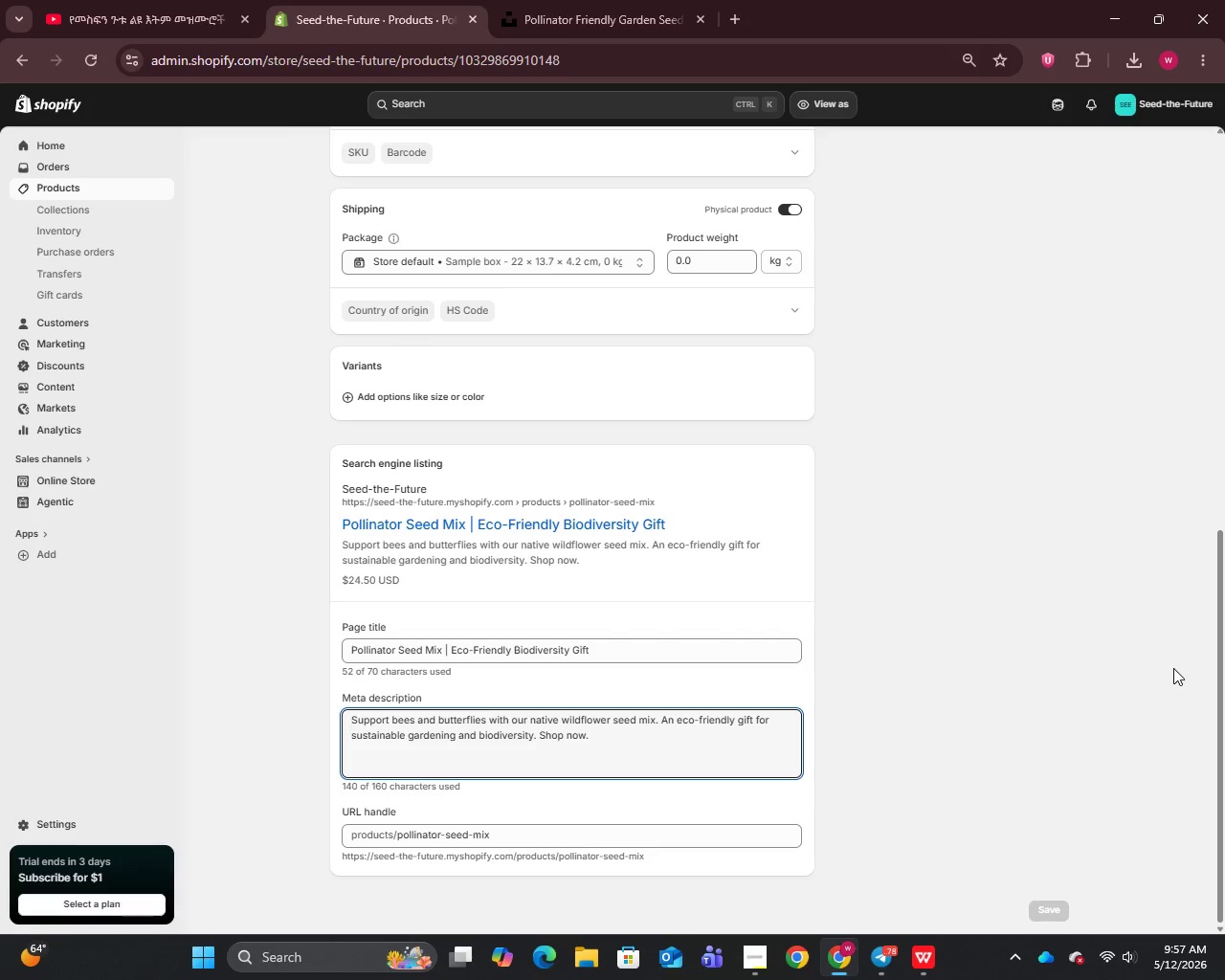 
wait(42.22)
 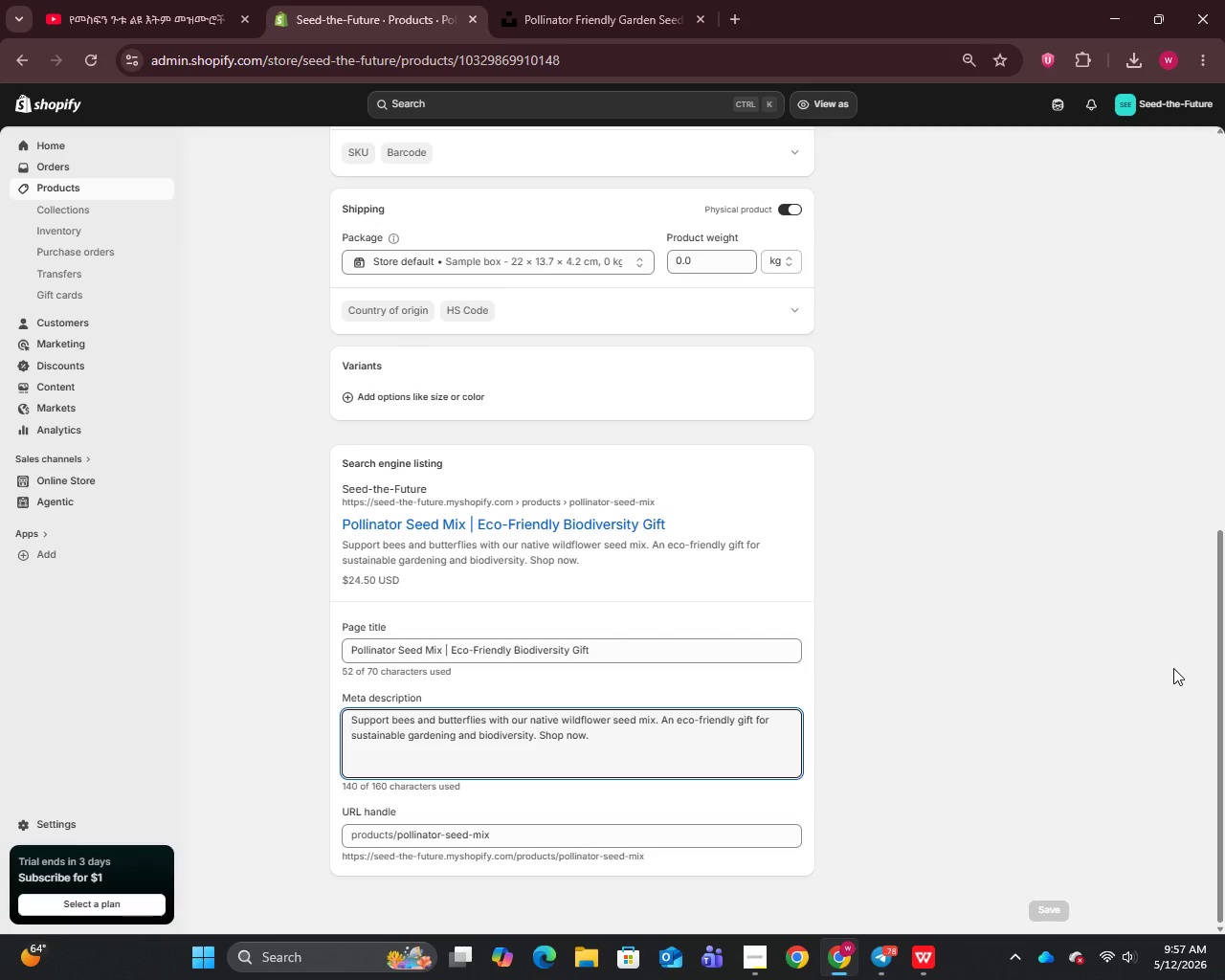 
left_click_drag(start_coordinate=[39, 209], to_coordinate=[40, 213])
 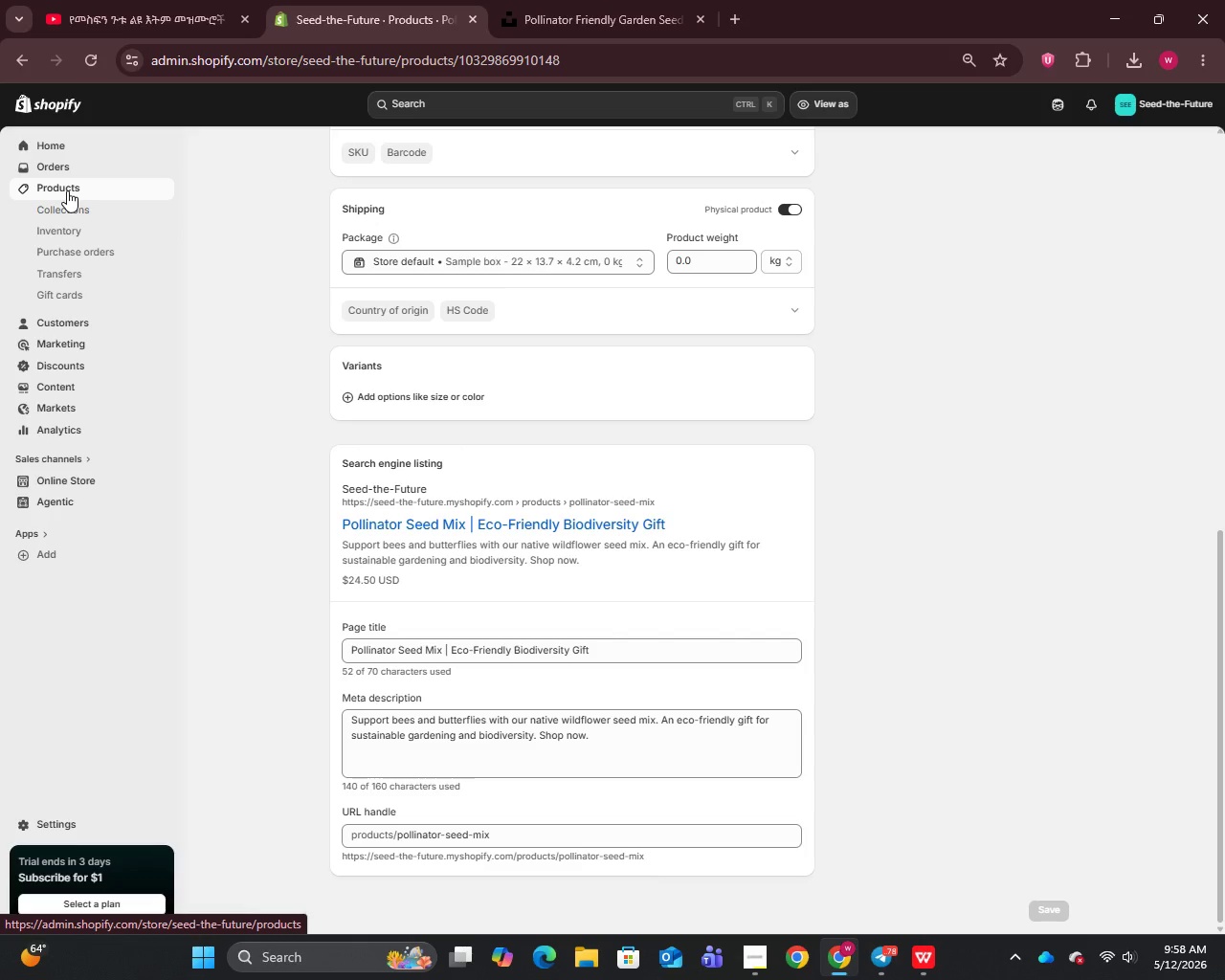 
wait(5.19)
 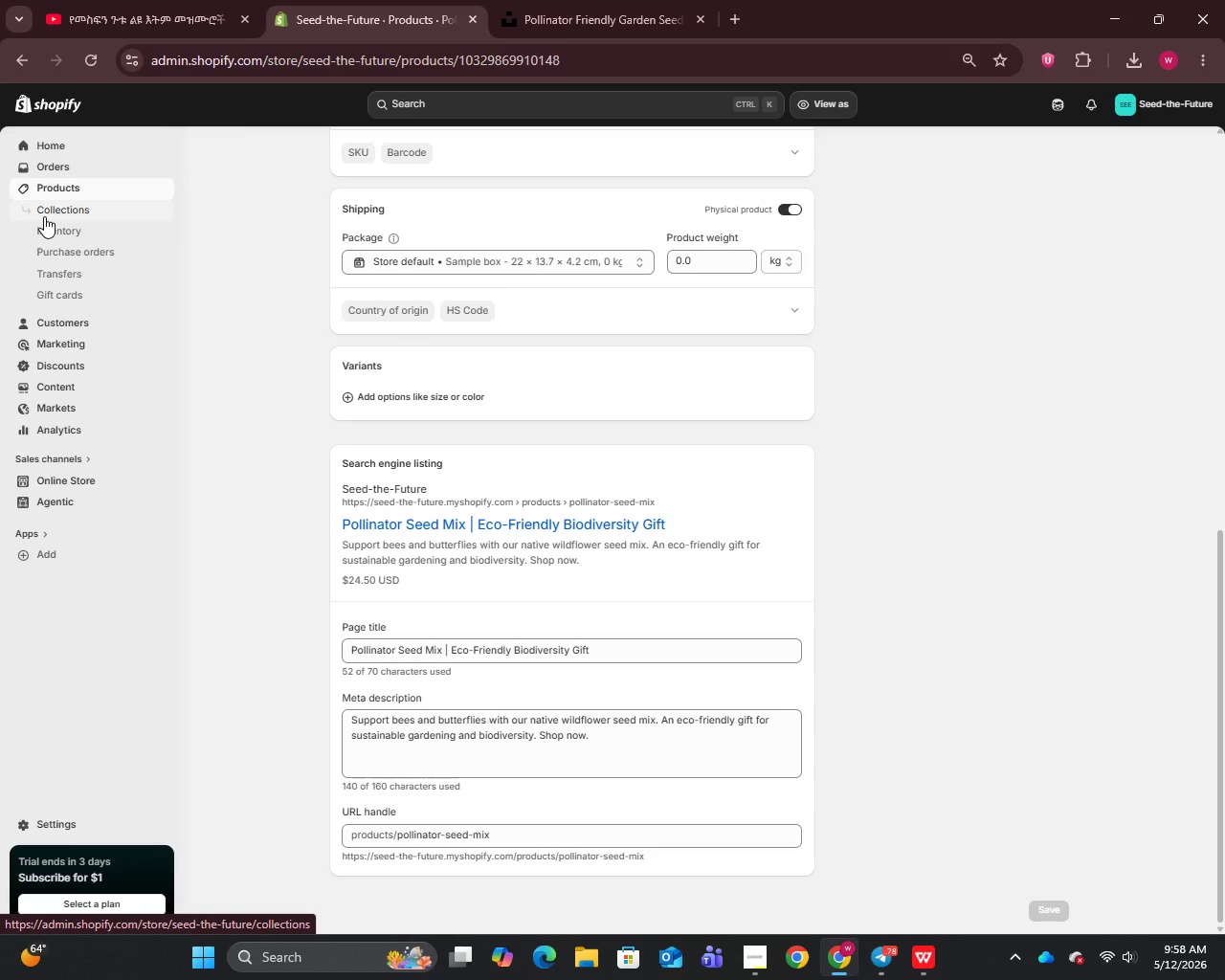 
left_click([57, 205])
 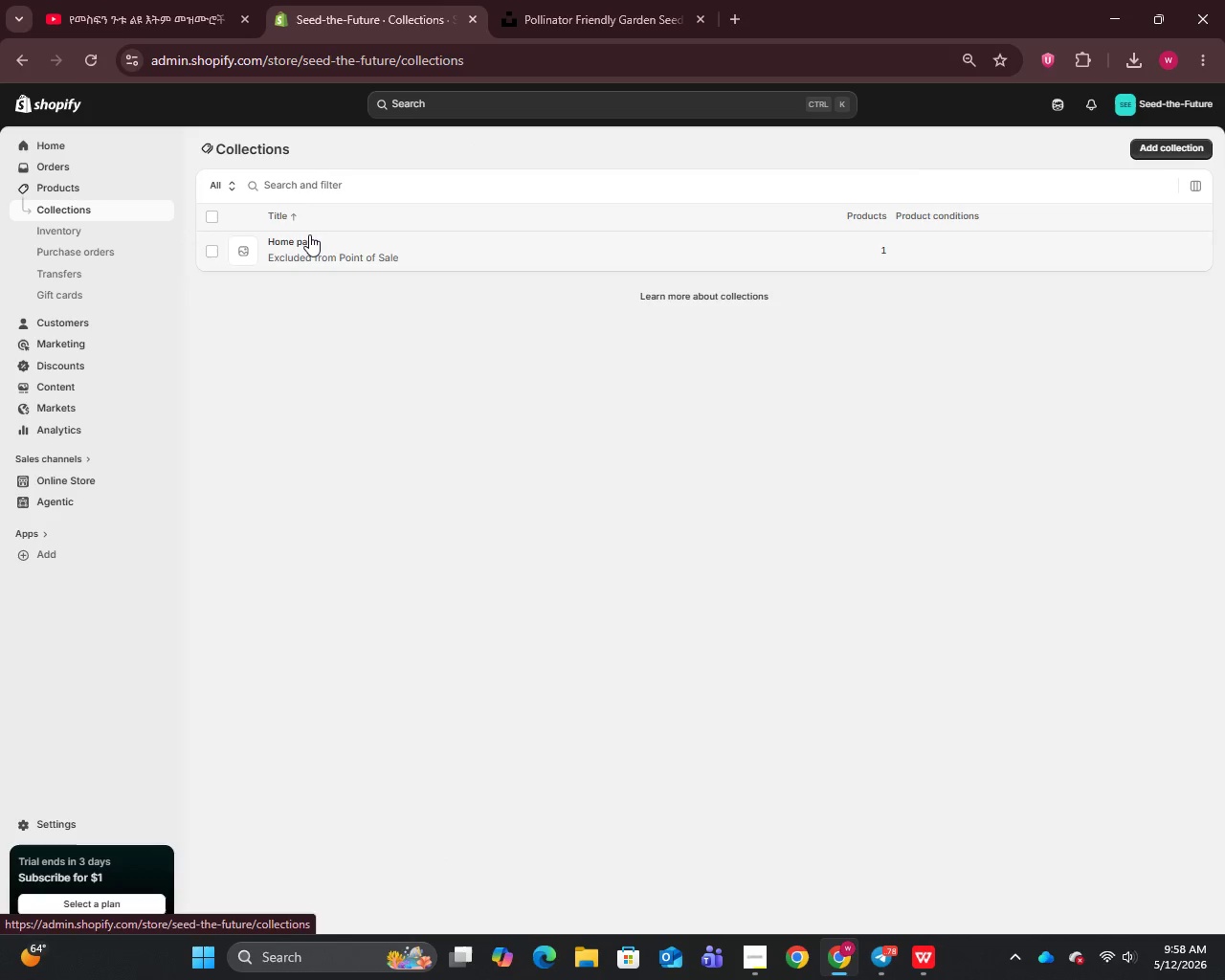 
left_click([212, 253])
 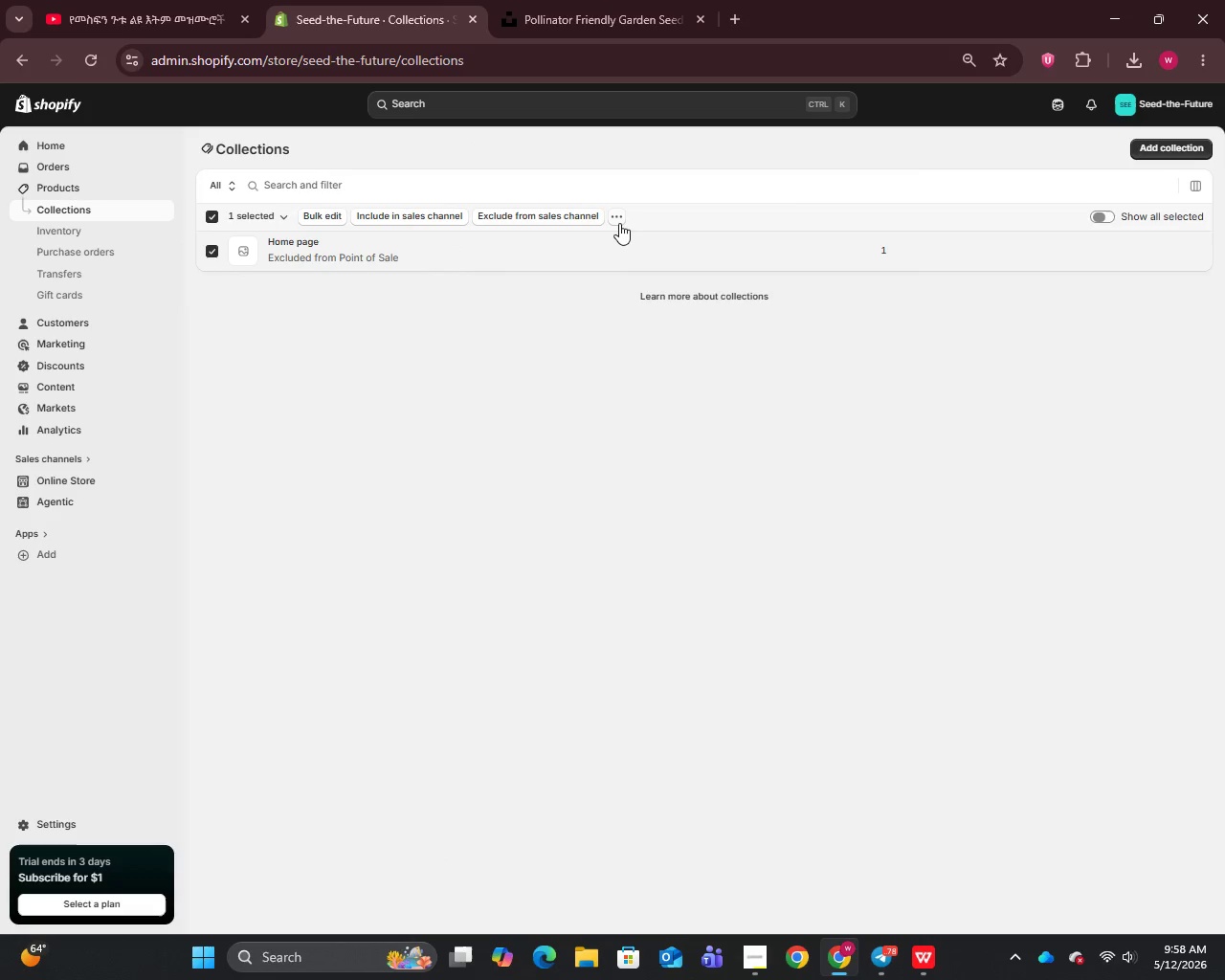 
left_click([615, 213])
 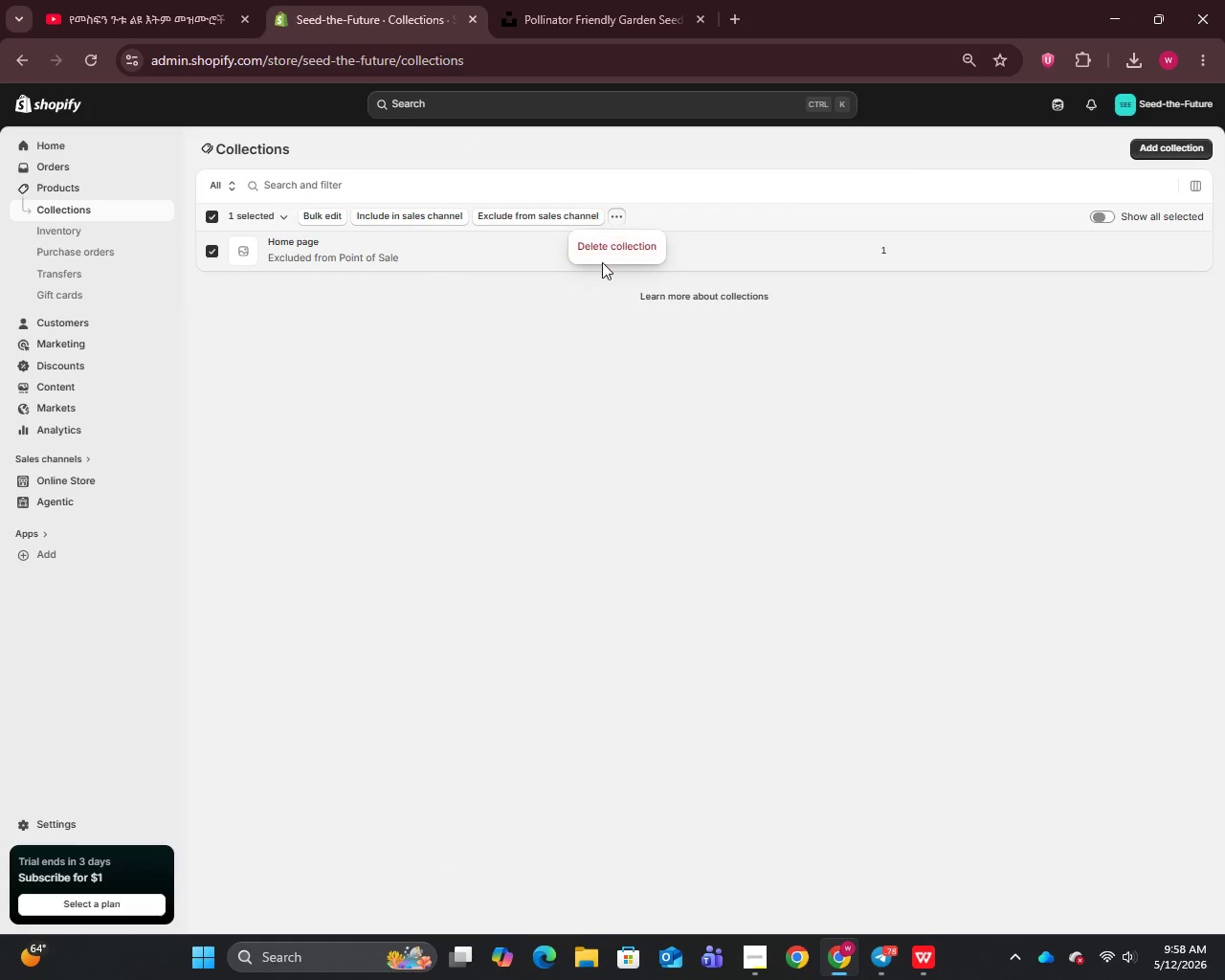 
left_click_drag(start_coordinate=[602, 261], to_coordinate=[602, 255])
 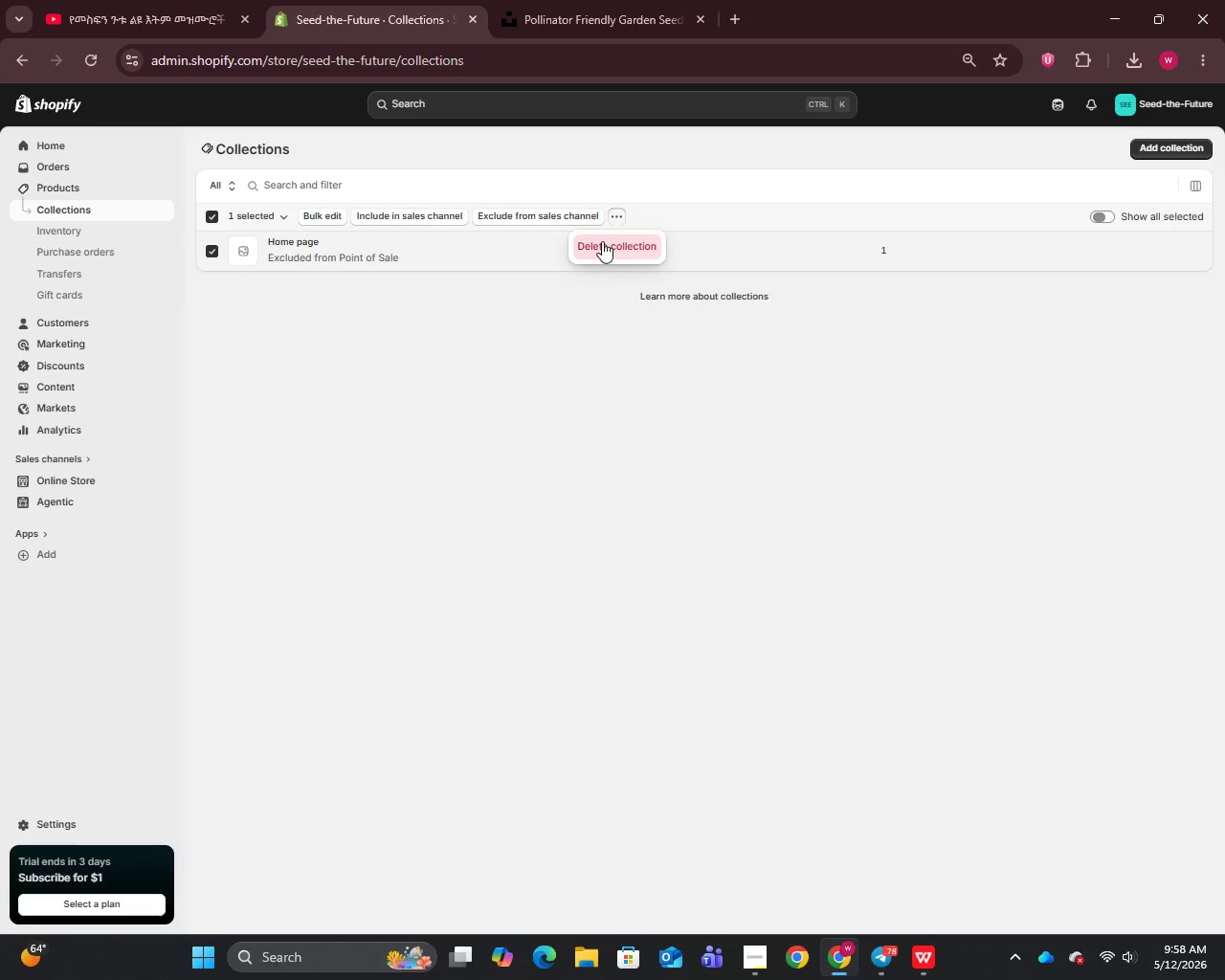 
double_click([602, 241])
 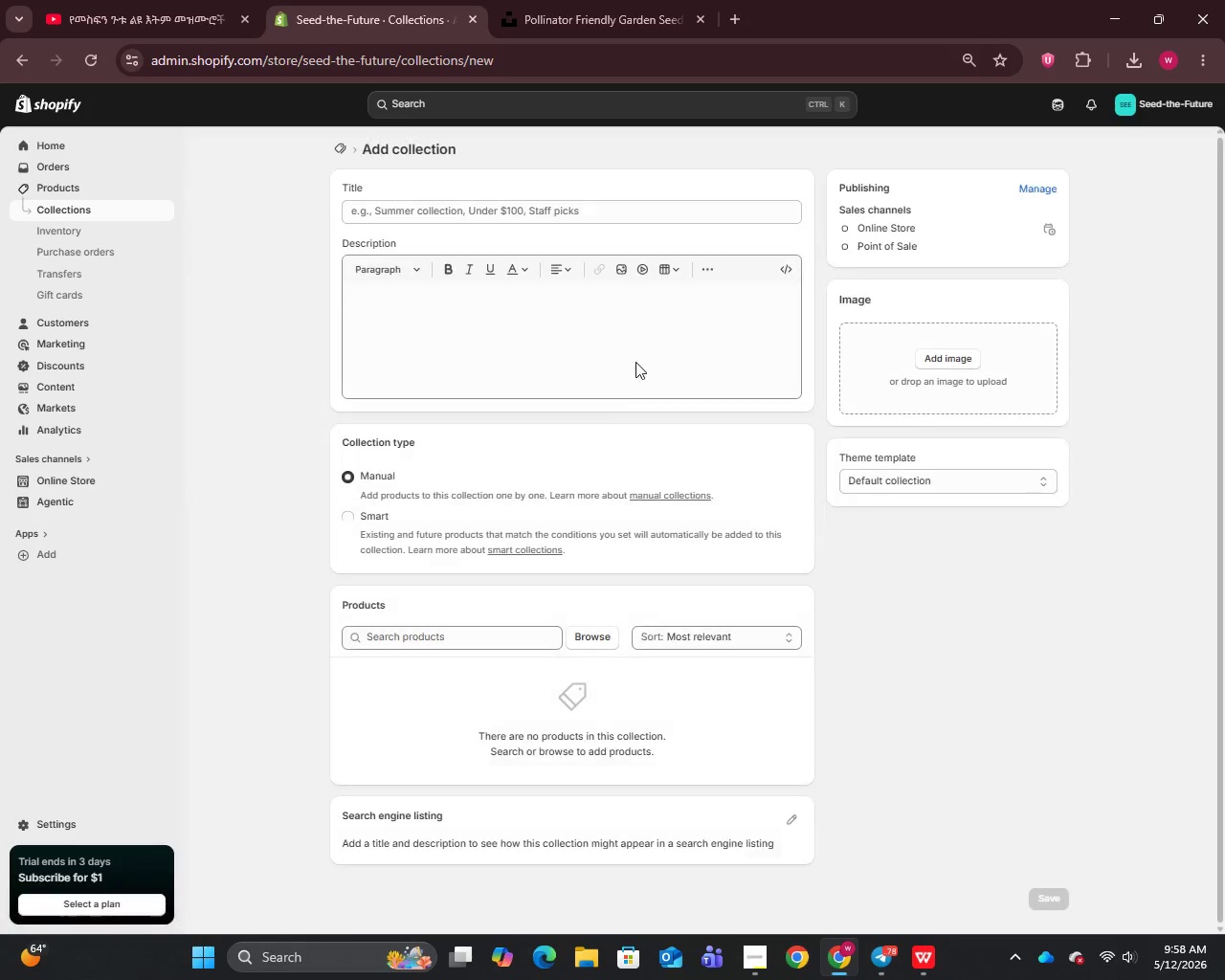 
wait(6.69)
 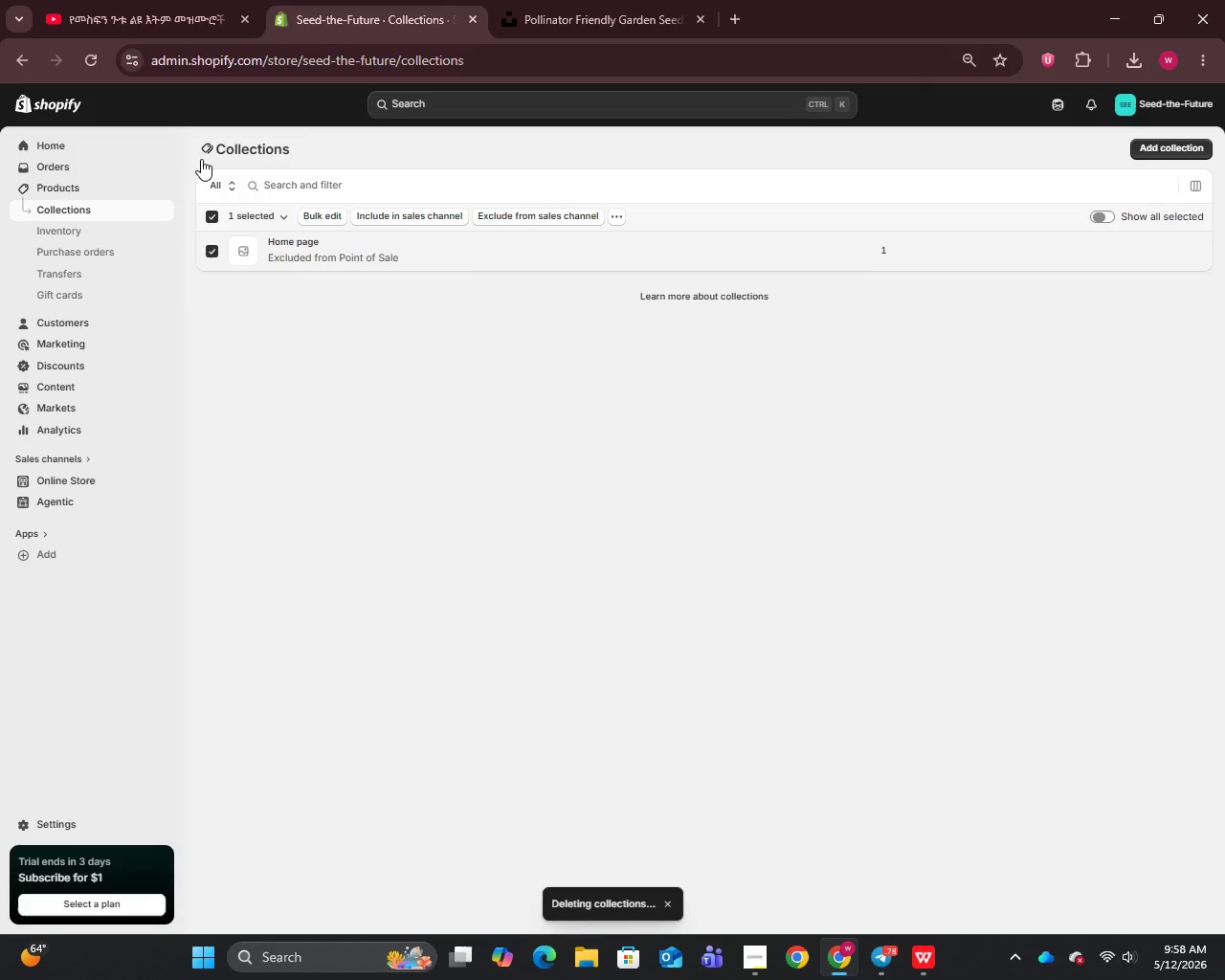 
left_click([354, 524])
 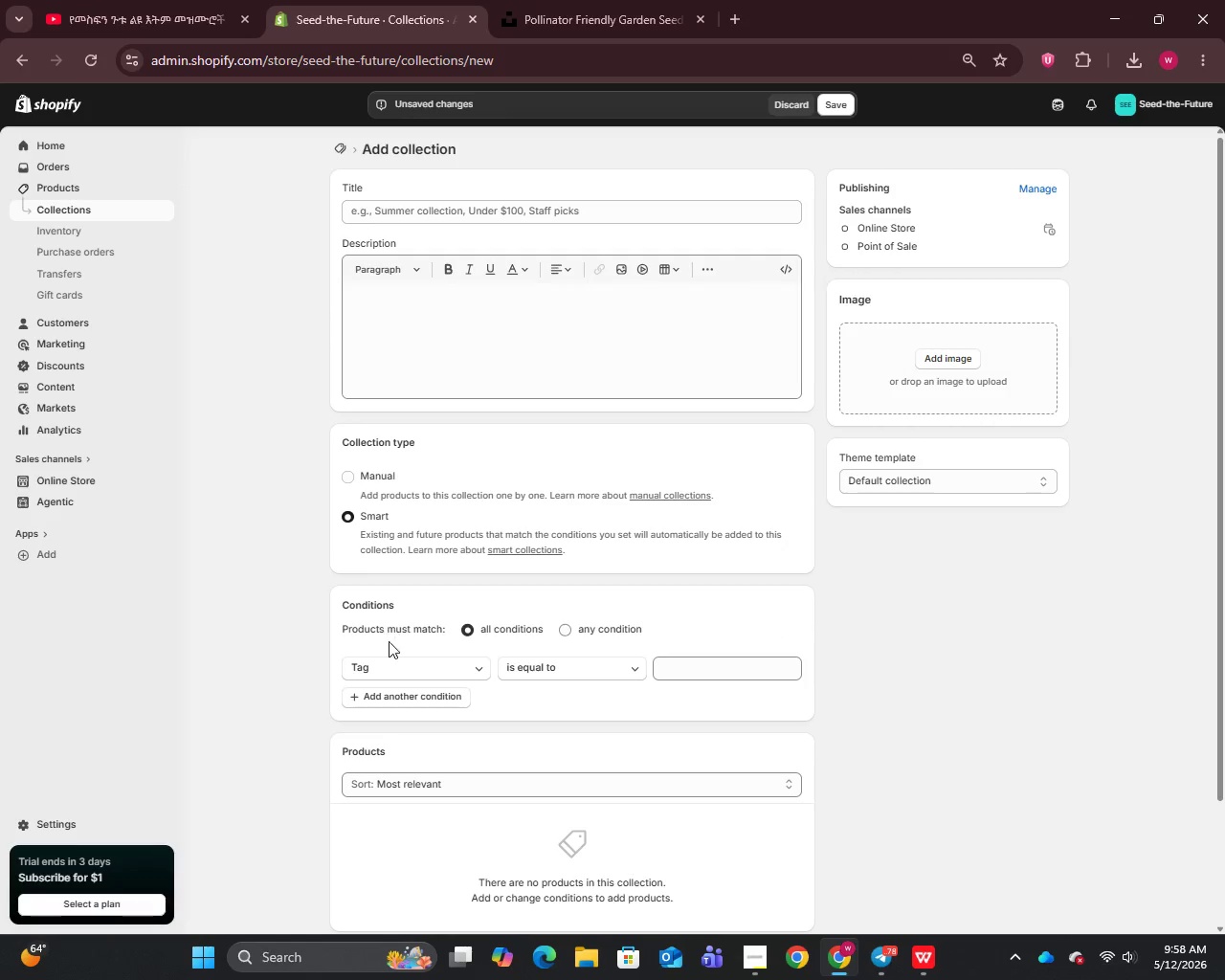 
left_click([377, 668])
 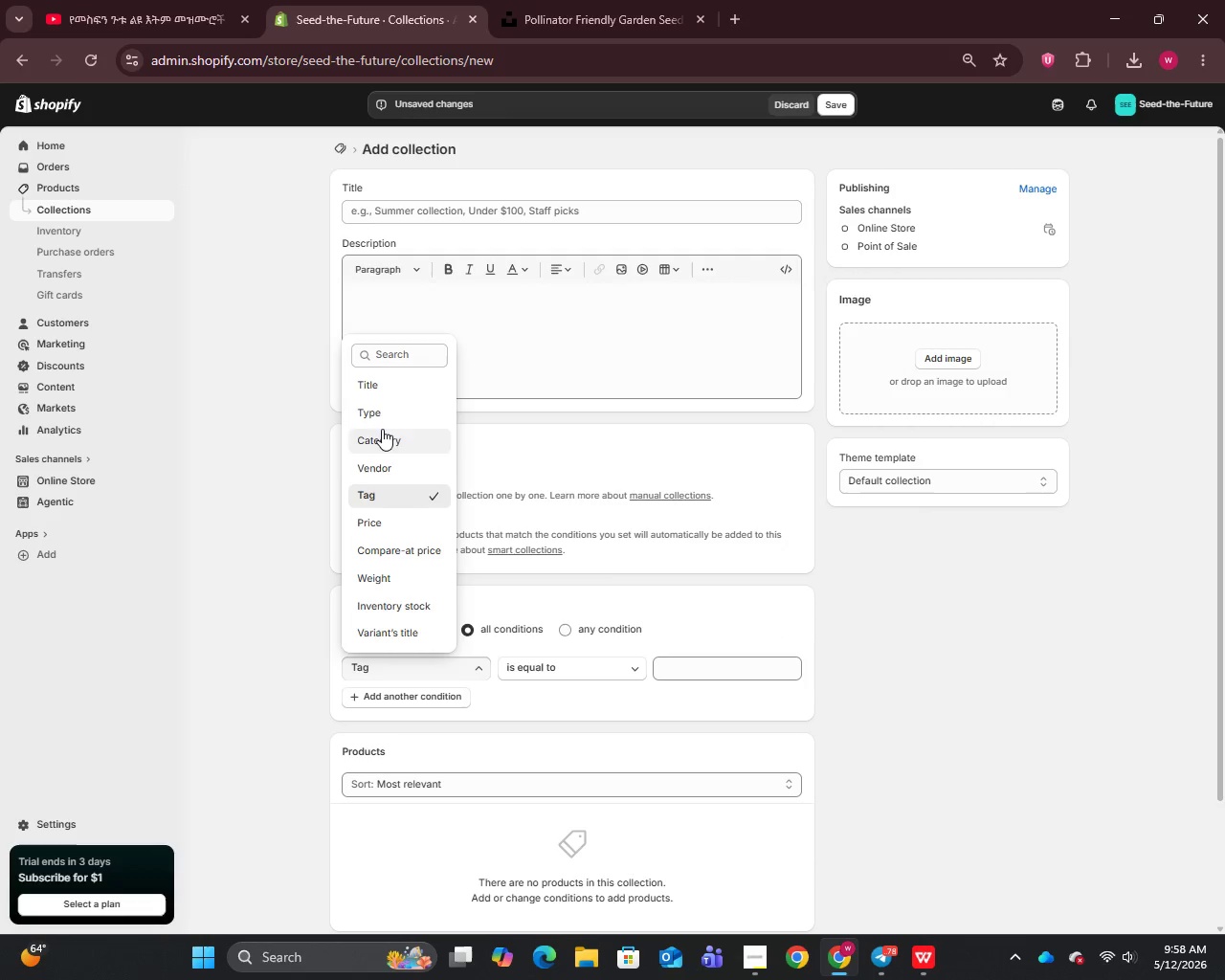 
left_click([384, 412])
 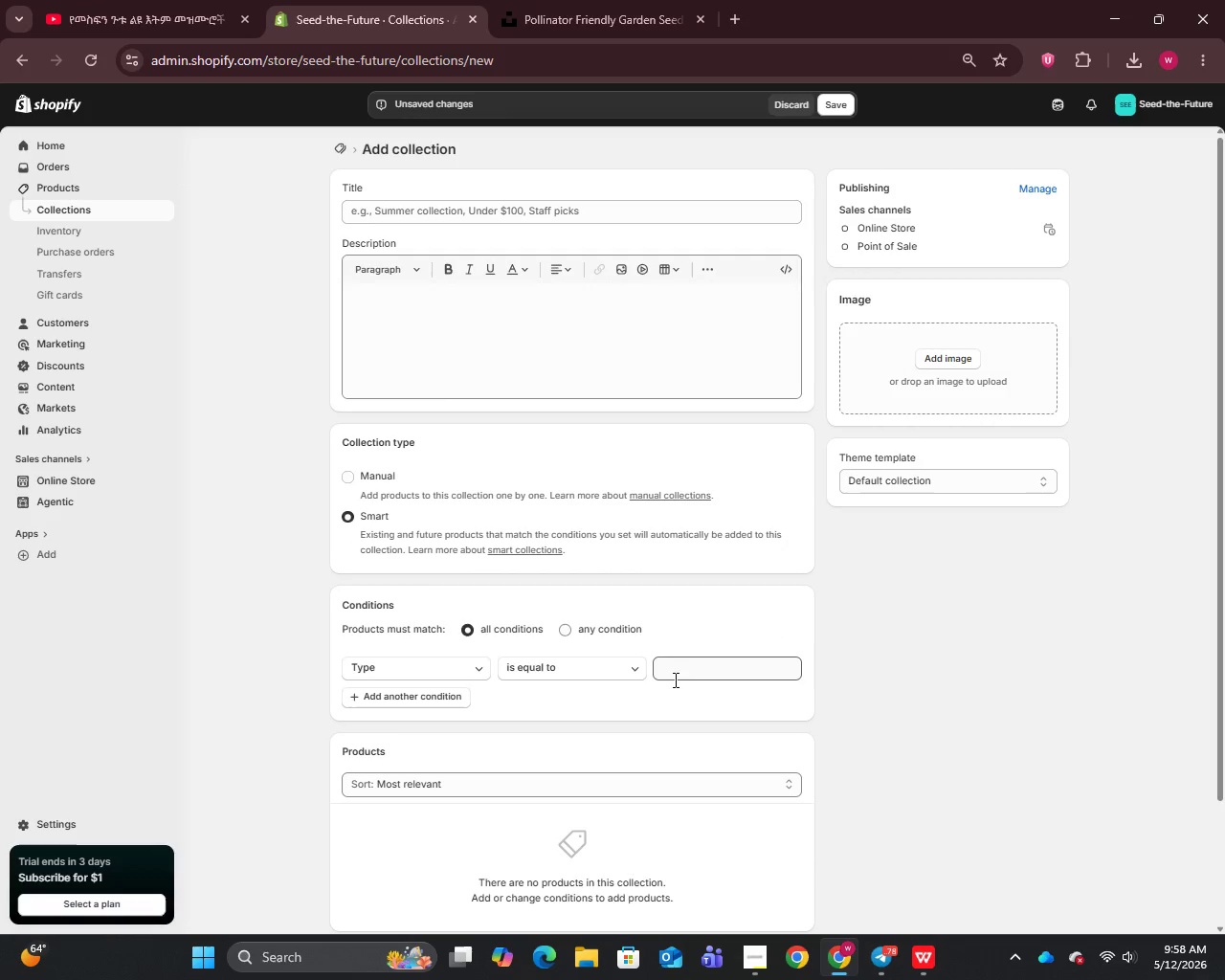 
left_click([702, 680])
 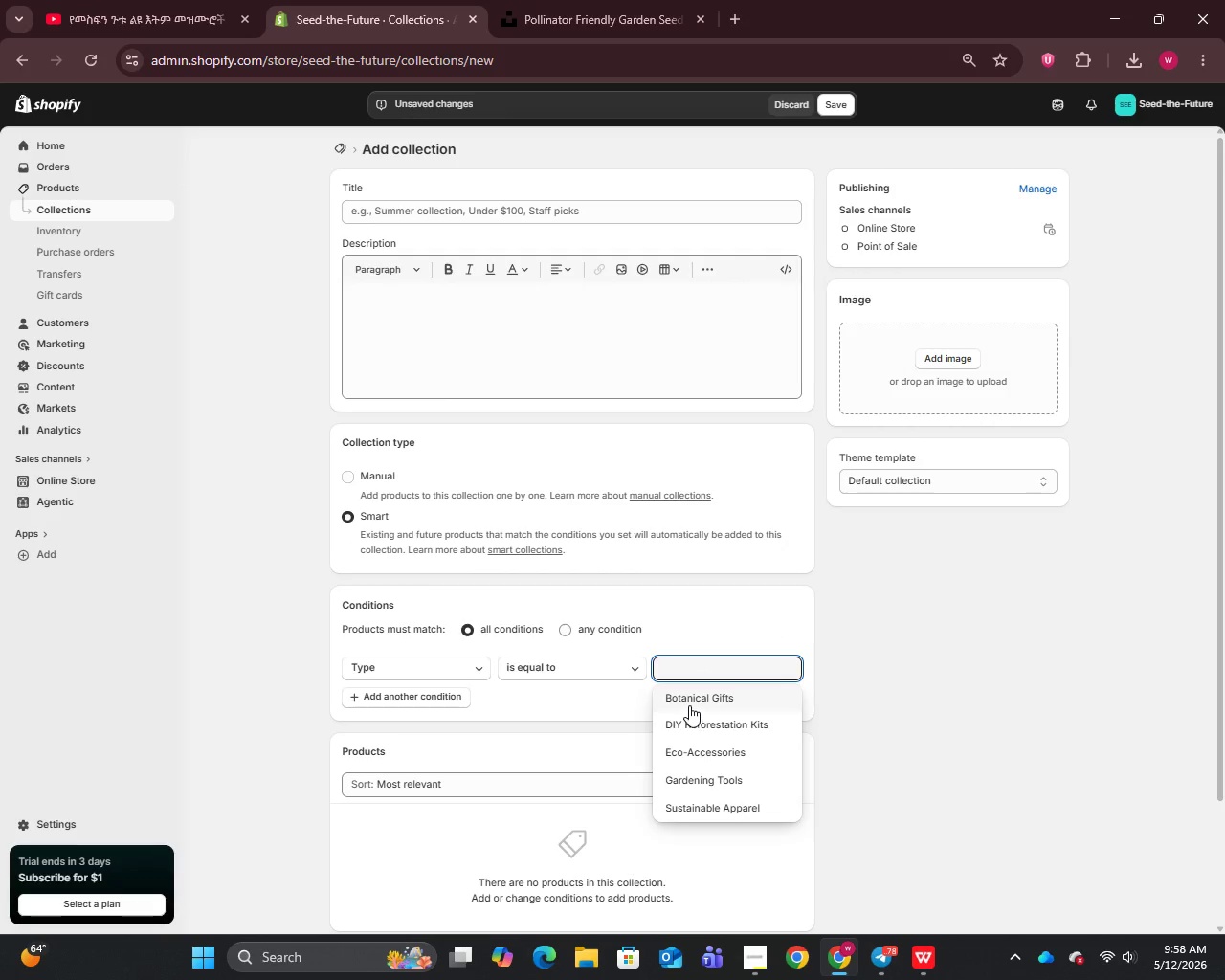 
left_click([689, 702])
 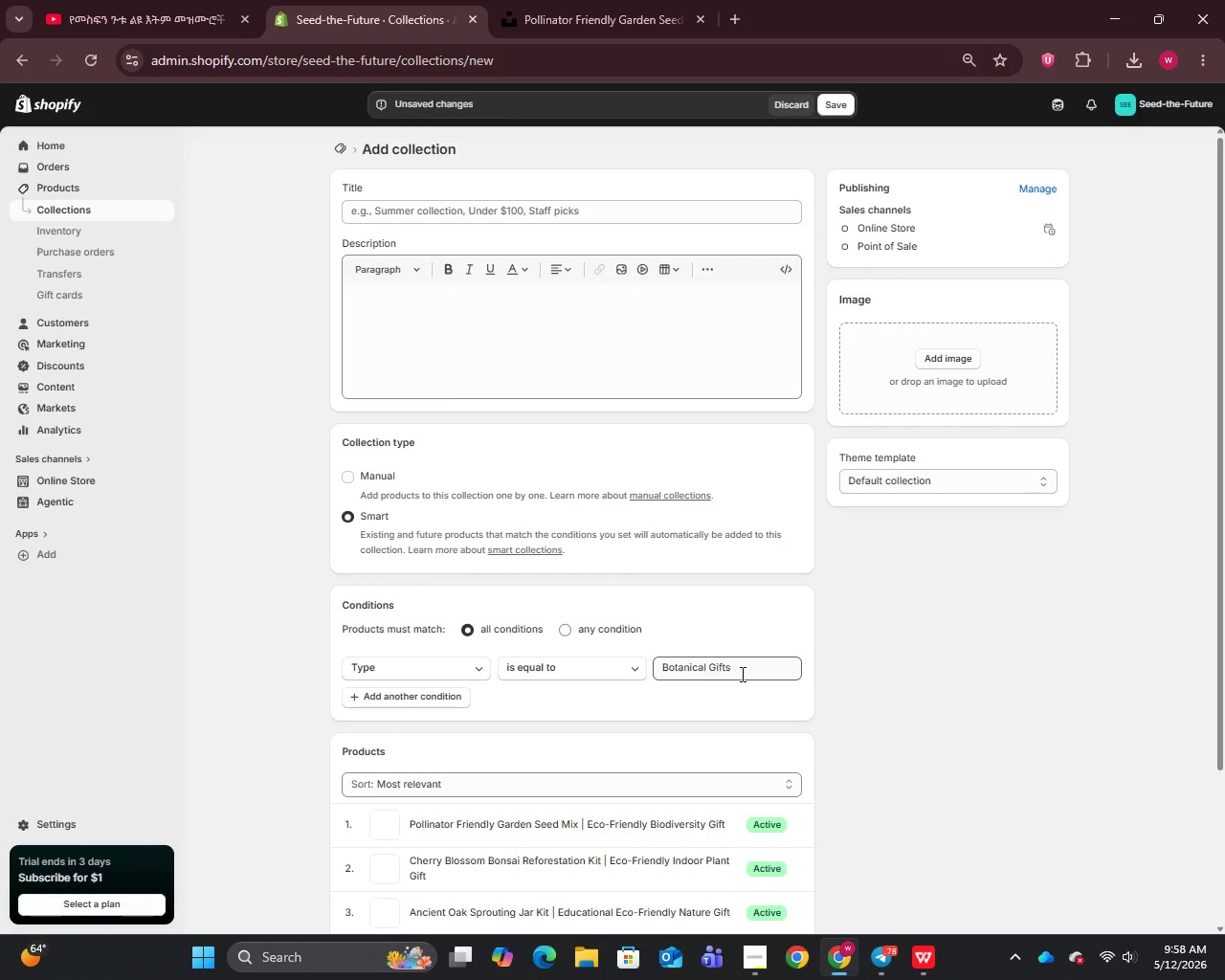 
left_click_drag(start_coordinate=[742, 667], to_coordinate=[635, 675])
 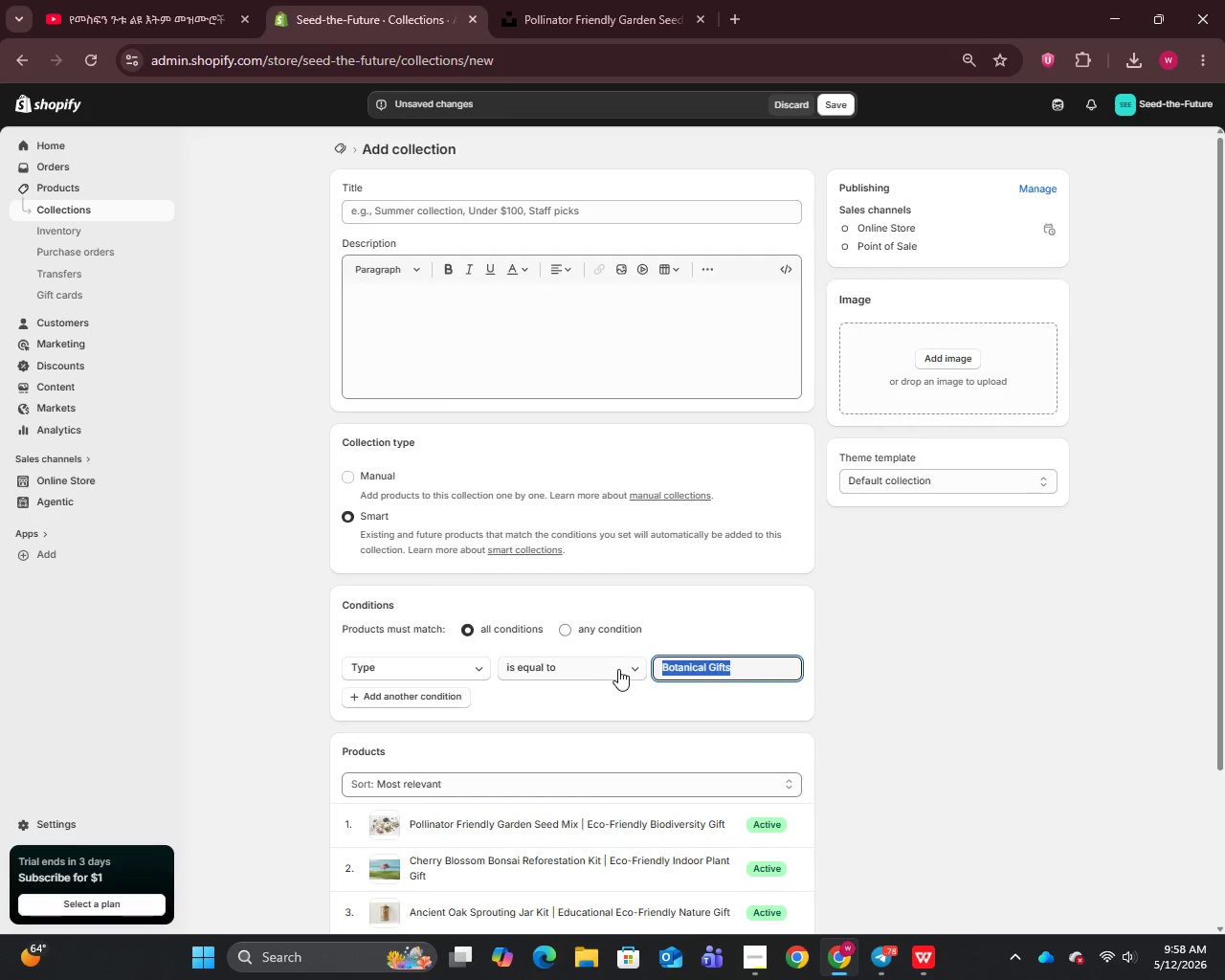 
key(Control+C)
 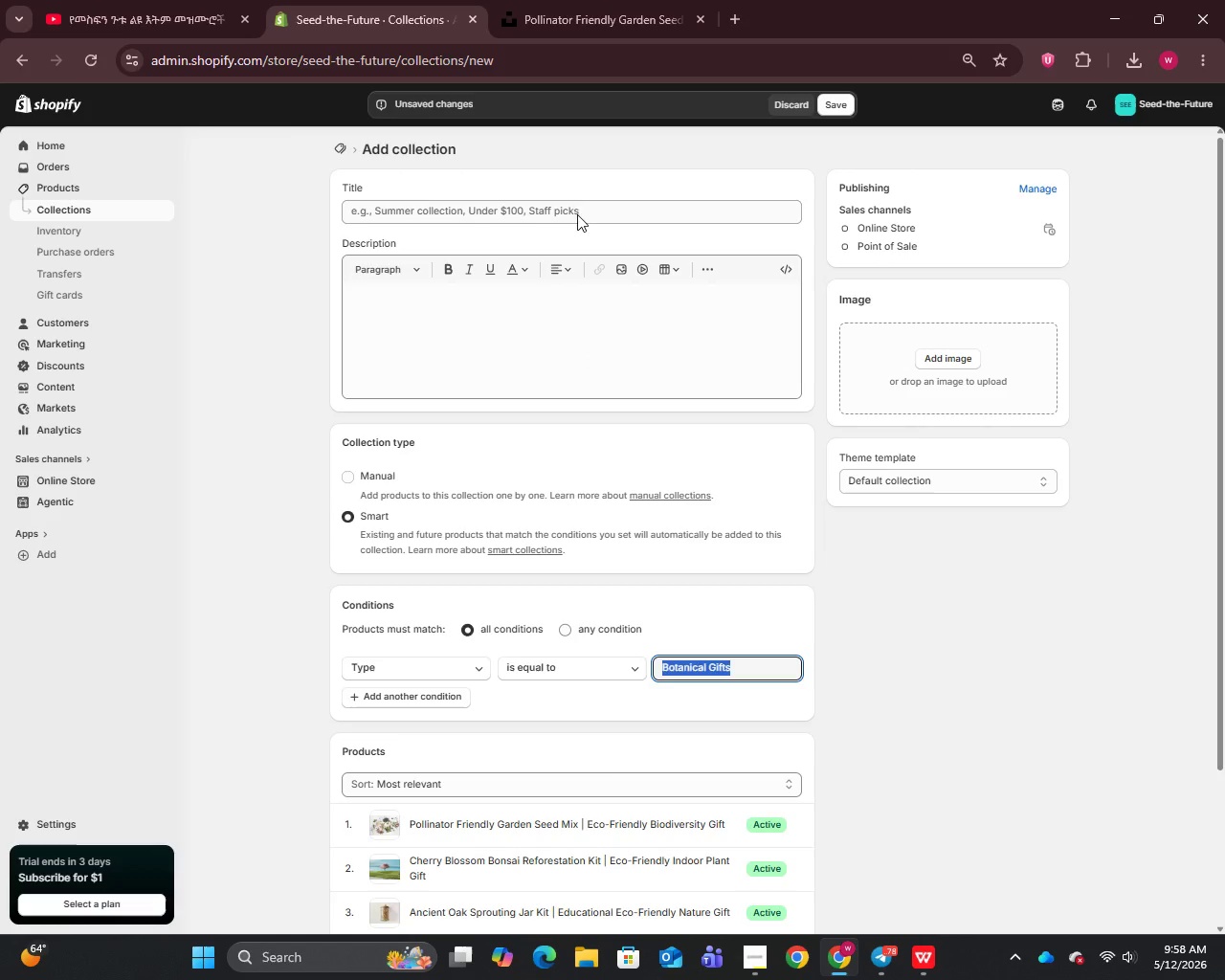 
left_click([569, 202])
 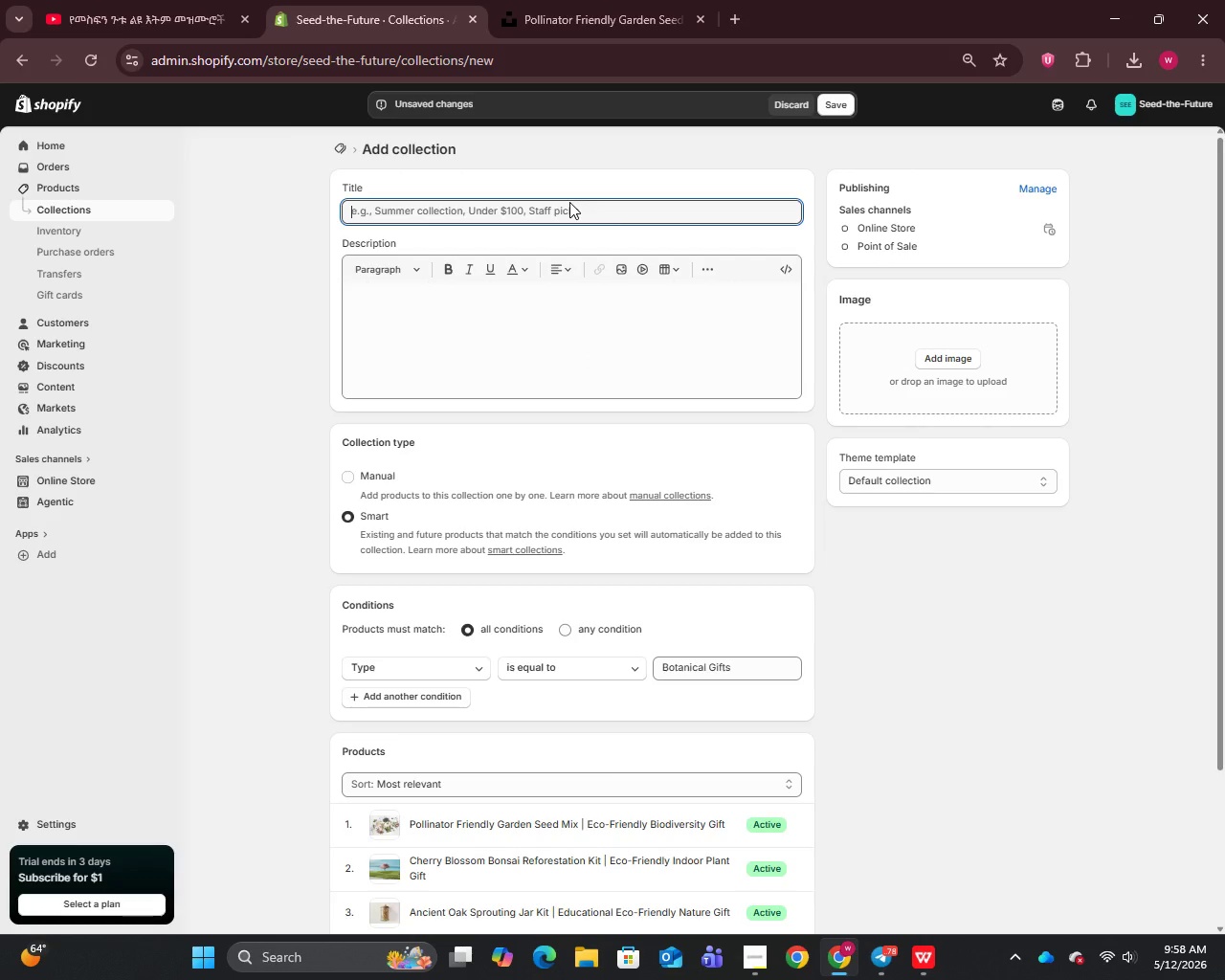 
key(Control+V)
 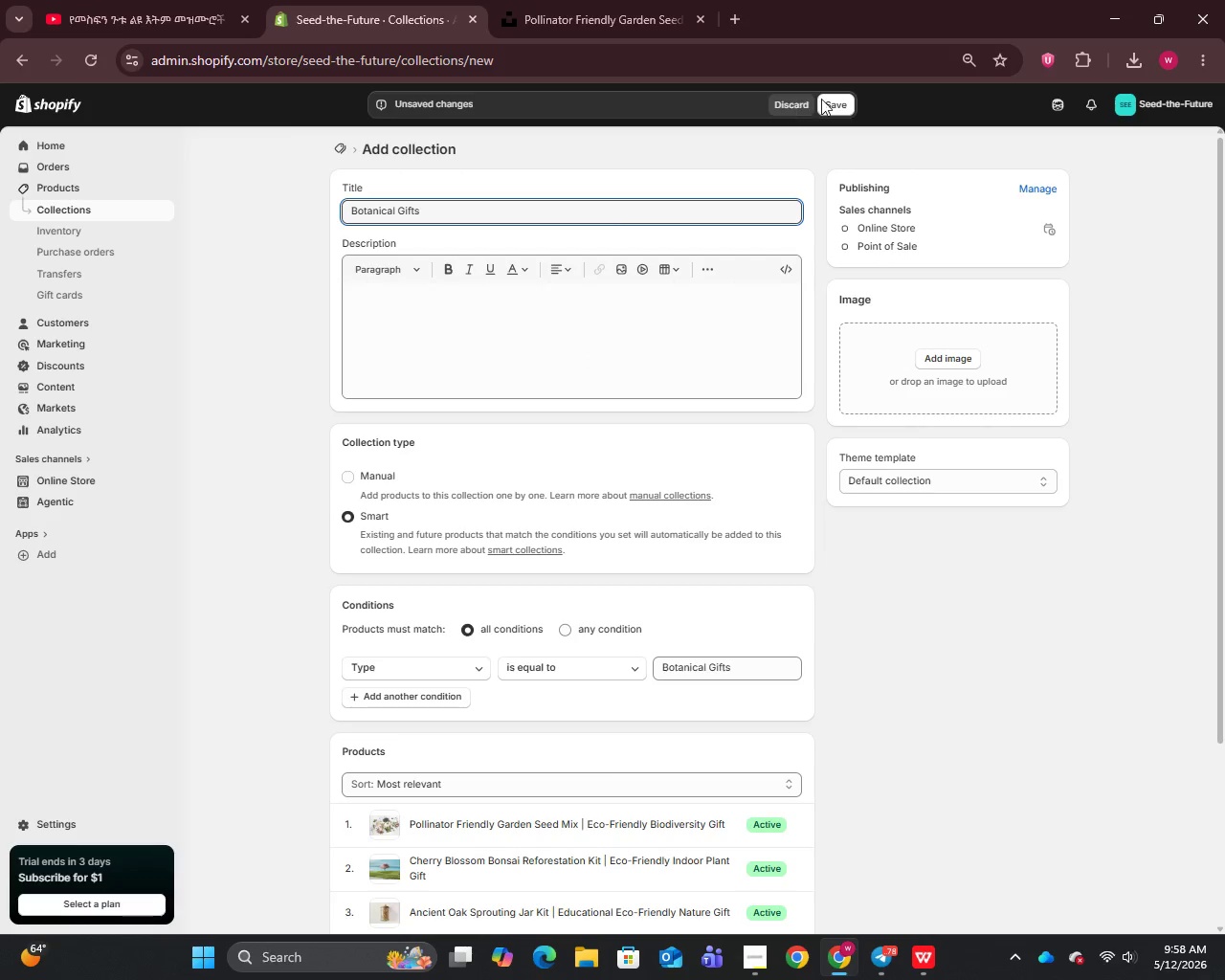 
left_click([836, 97])
 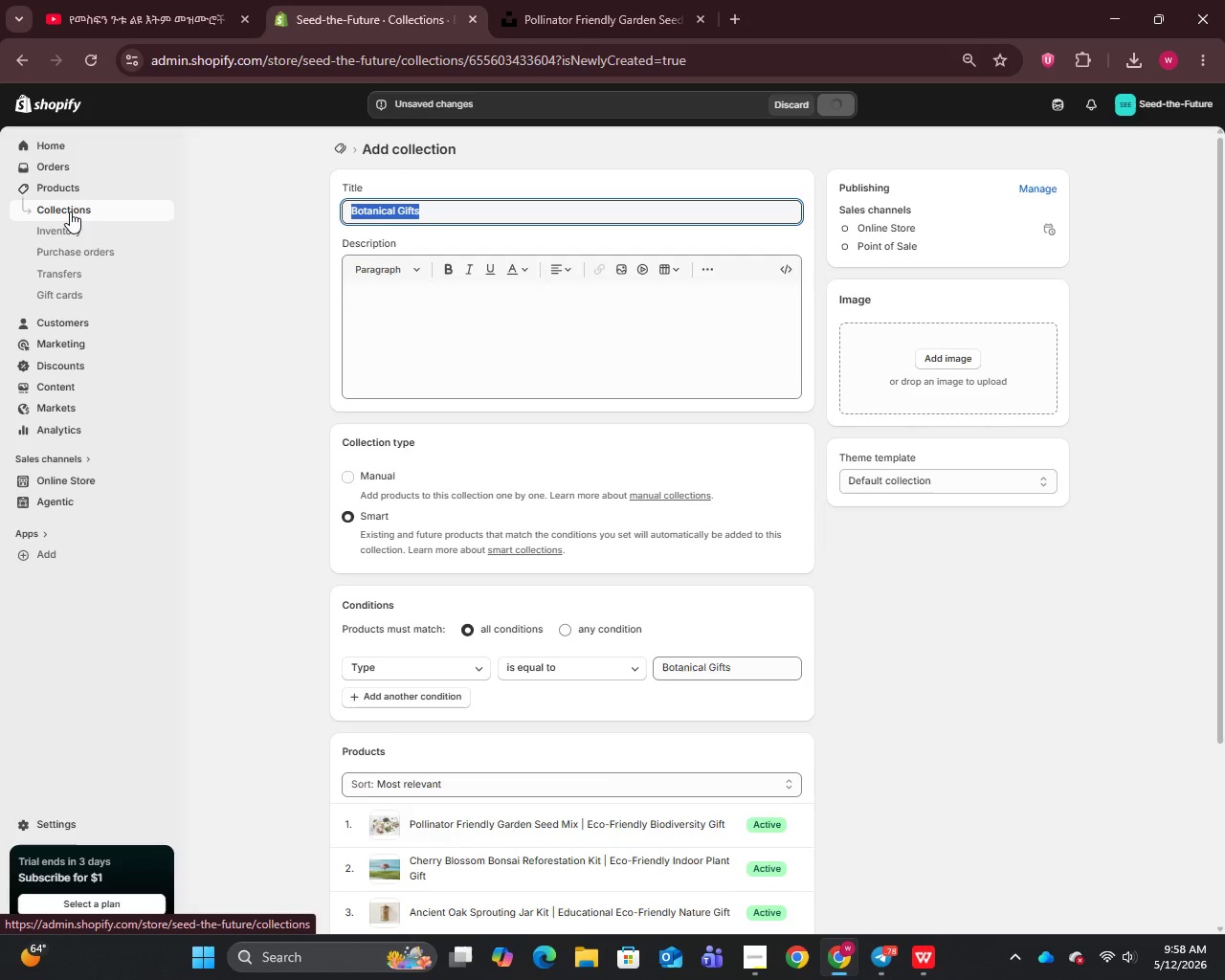 
left_click([70, 212])
 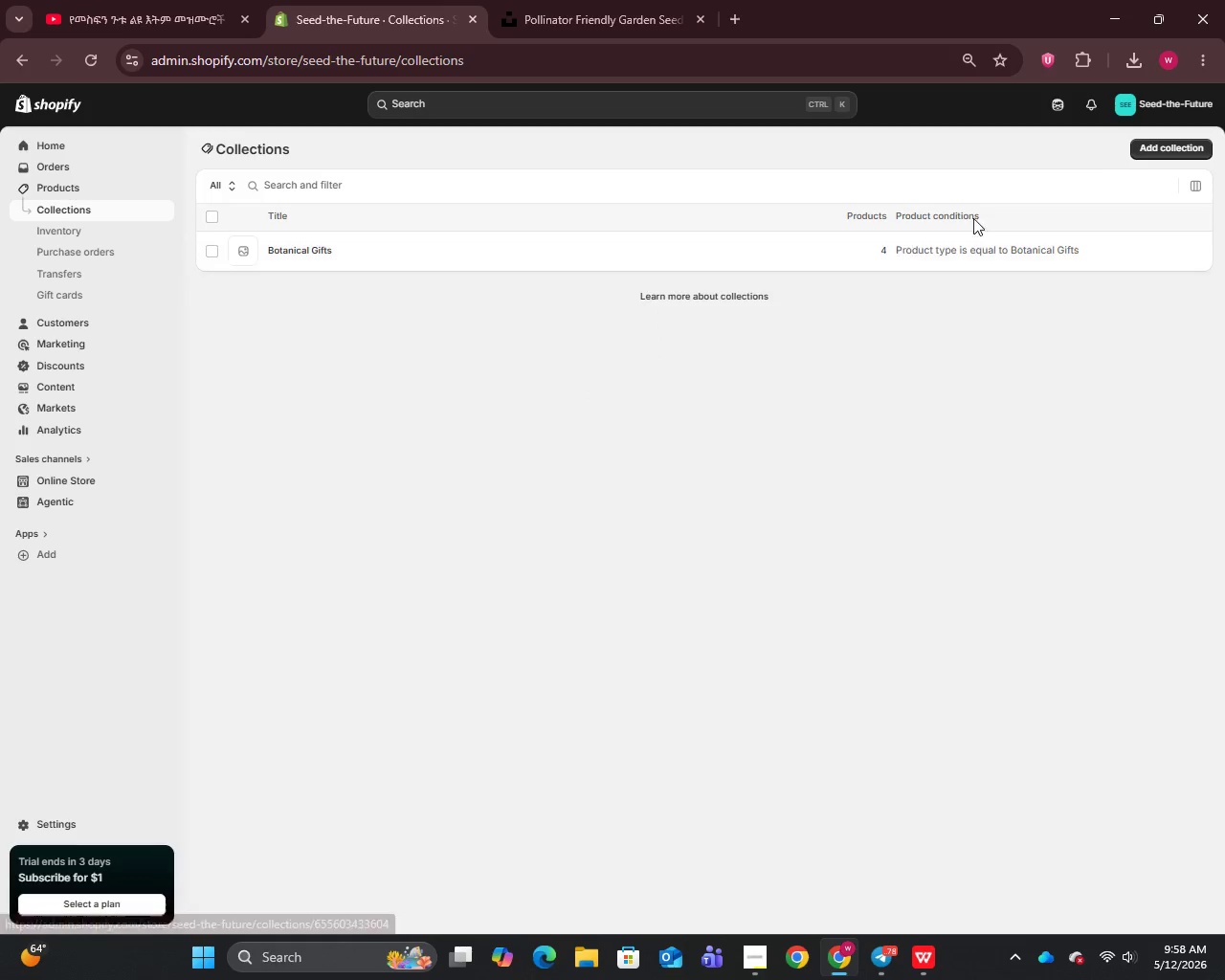 
left_click([1165, 152])
 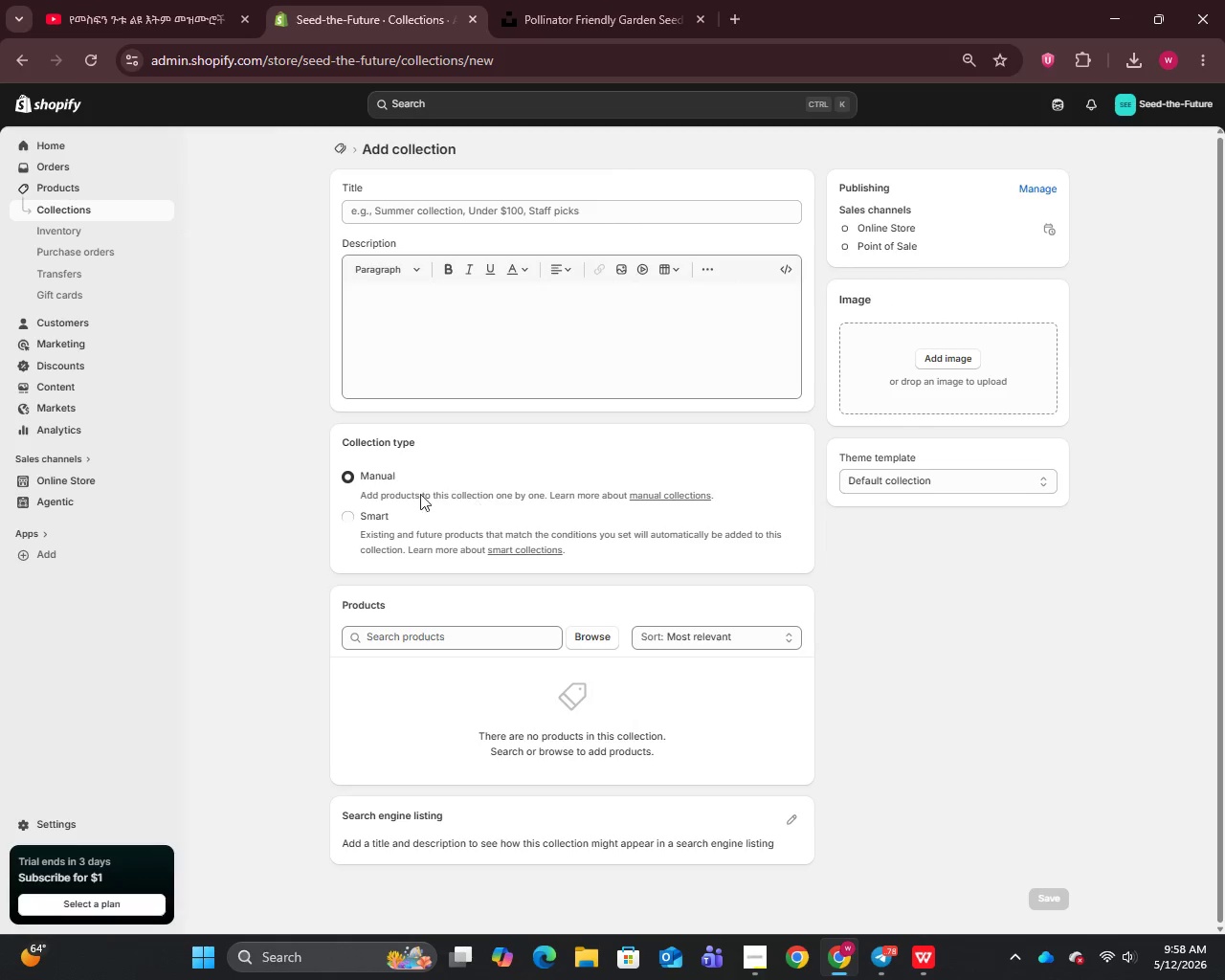 
left_click([345, 526])
 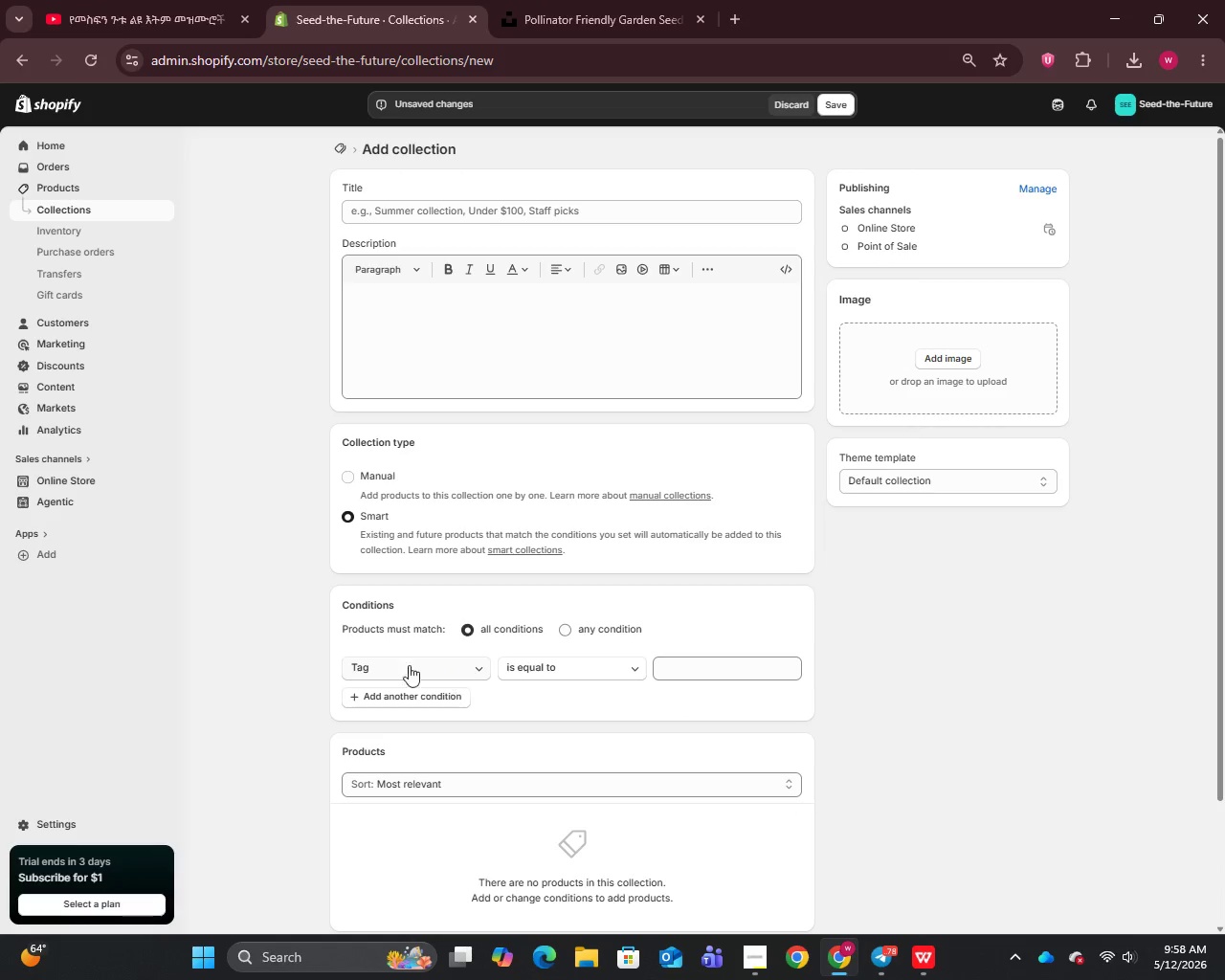 
left_click([388, 664])
 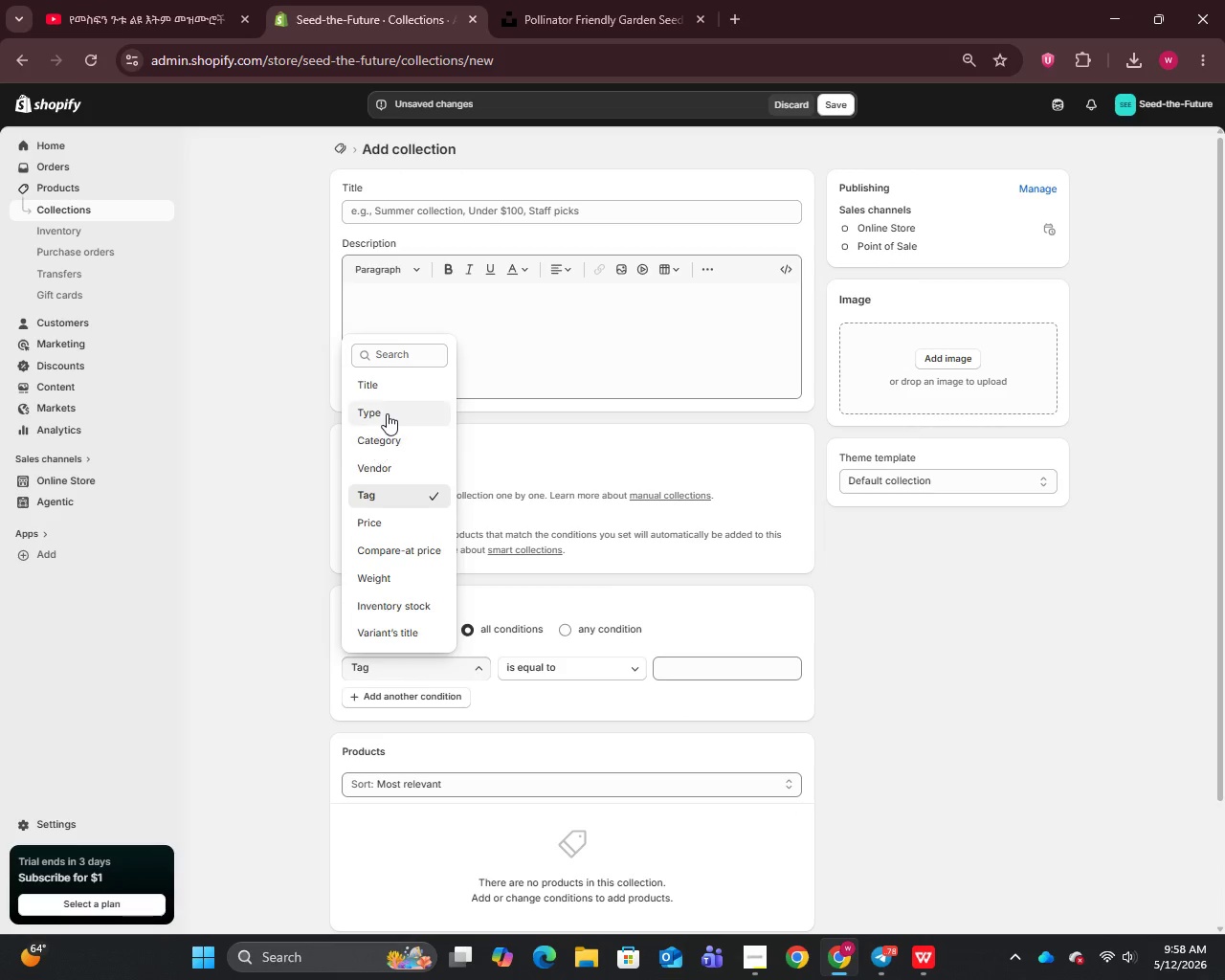 
left_click([387, 410])
 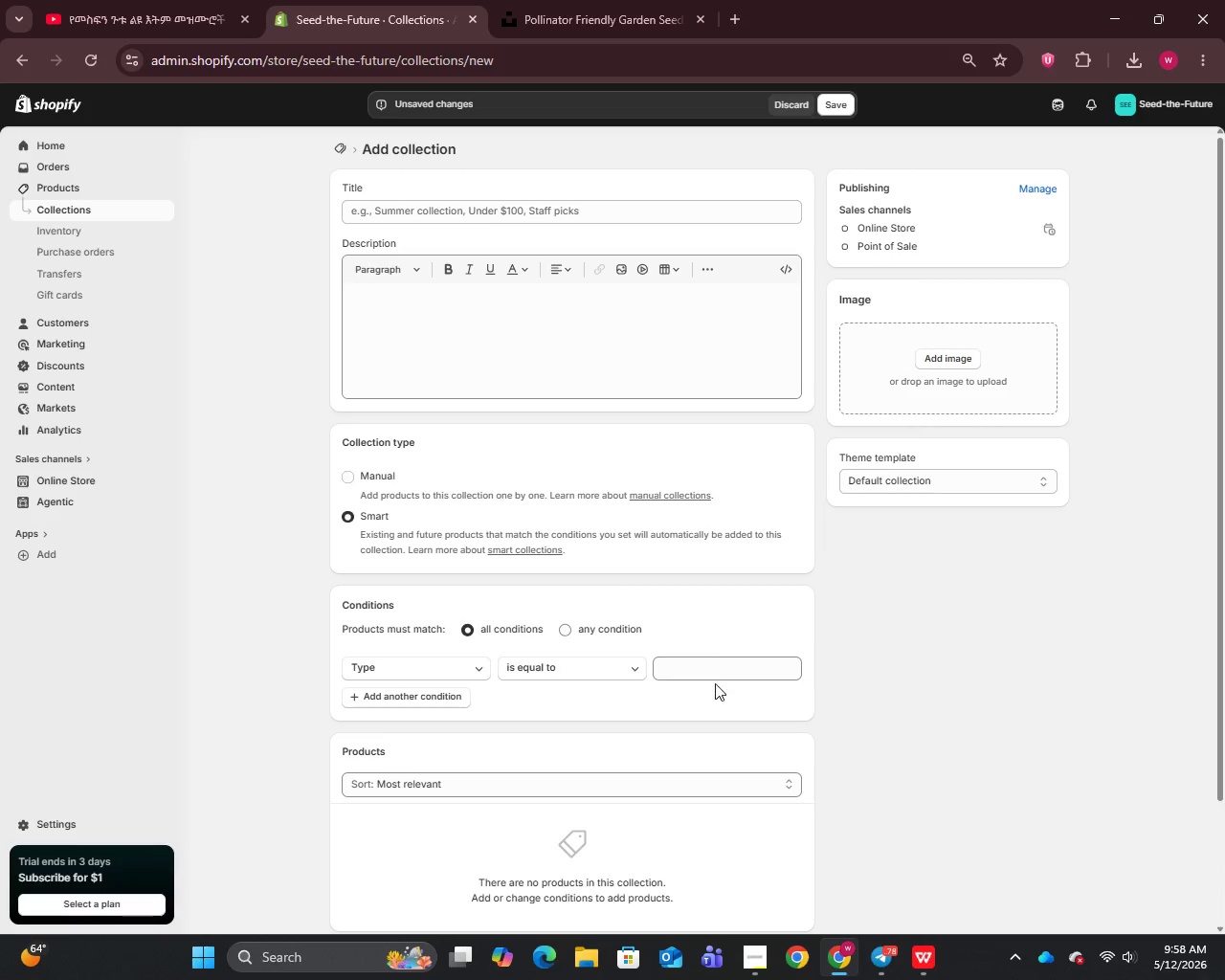 
left_click([713, 673])
 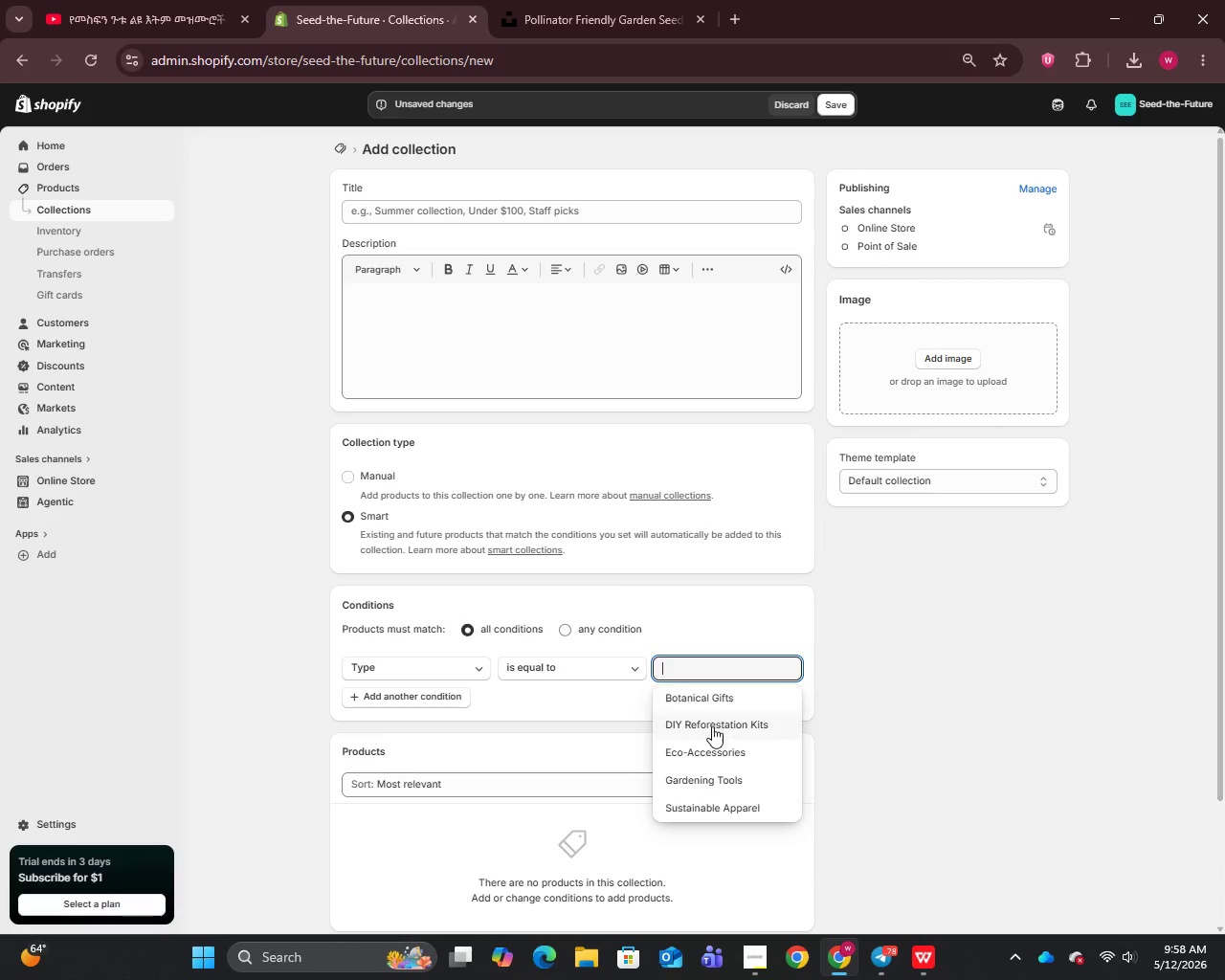 
left_click([712, 726])
 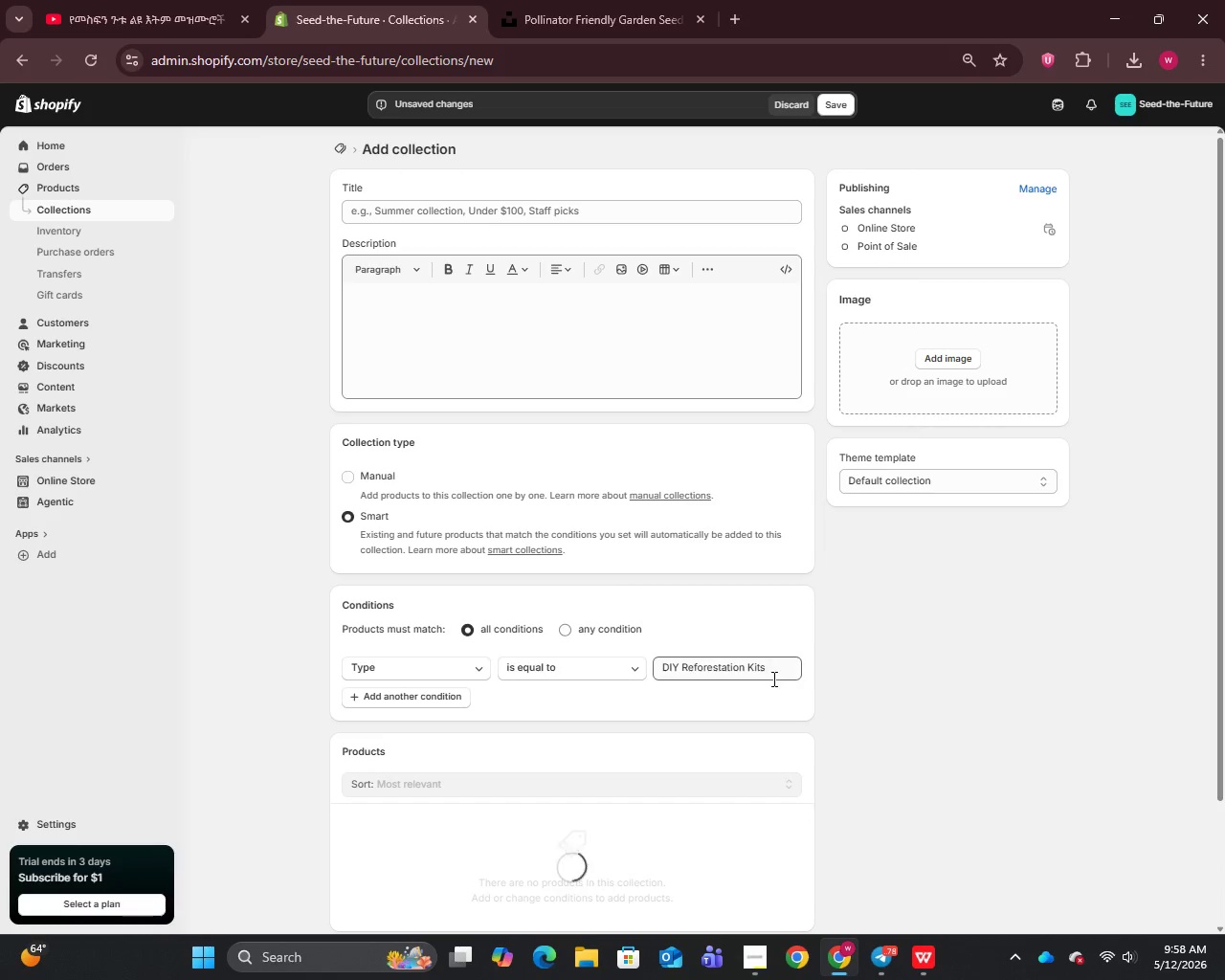 
left_click_drag(start_coordinate=[777, 668], to_coordinate=[649, 674])
 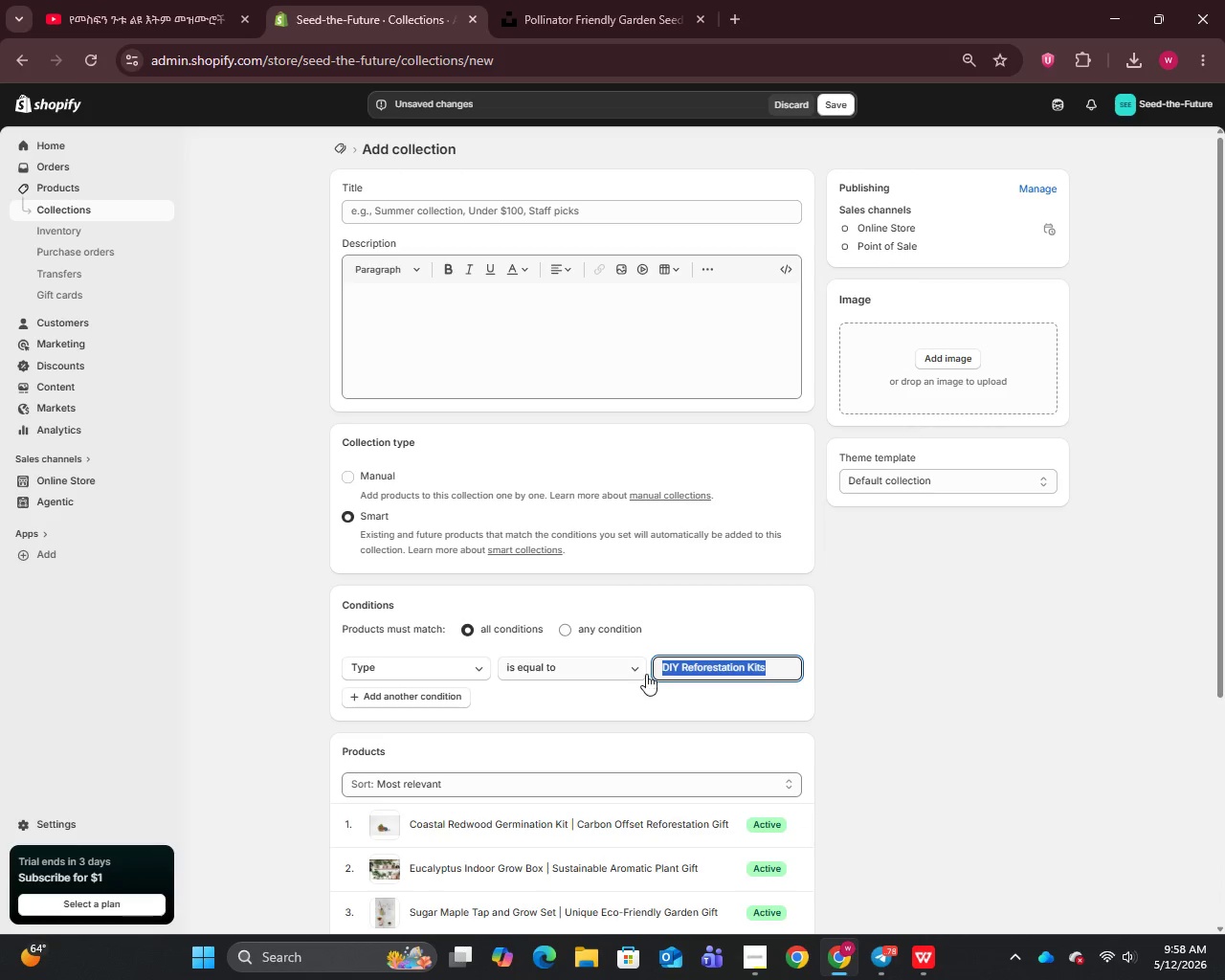 
key(Control+C)
 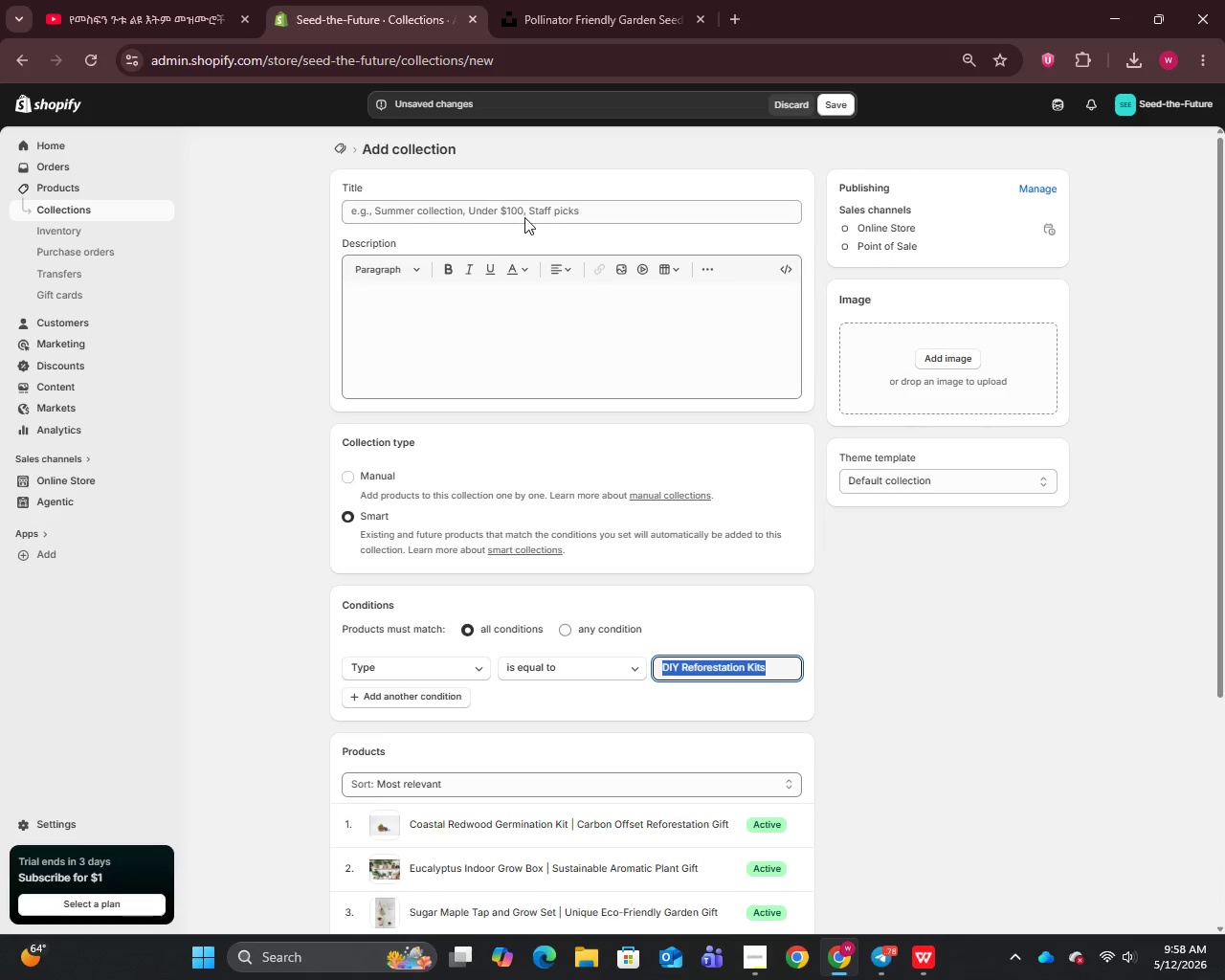 
left_click([523, 209])
 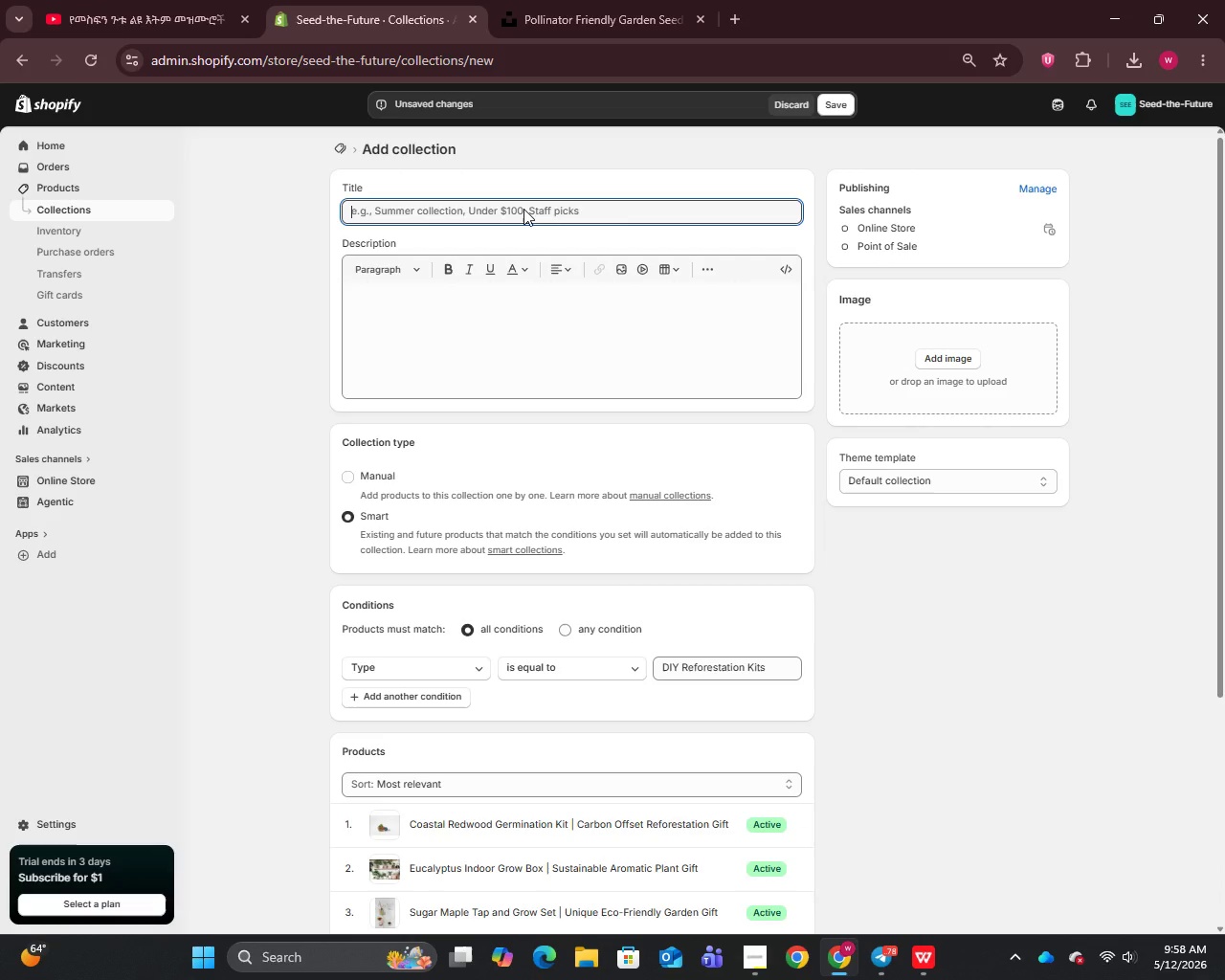 
key(Control+V)
 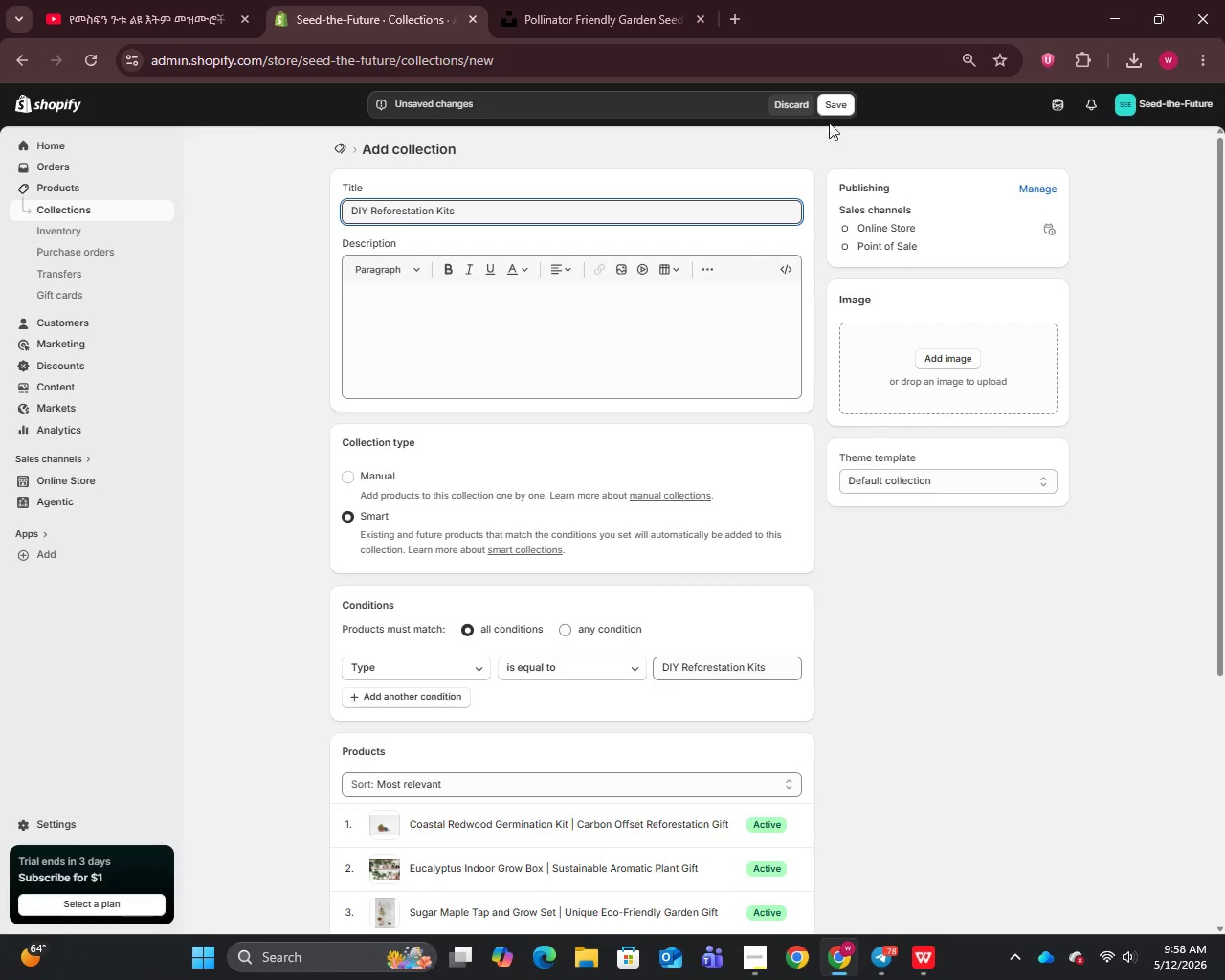 
left_click([841, 103])
 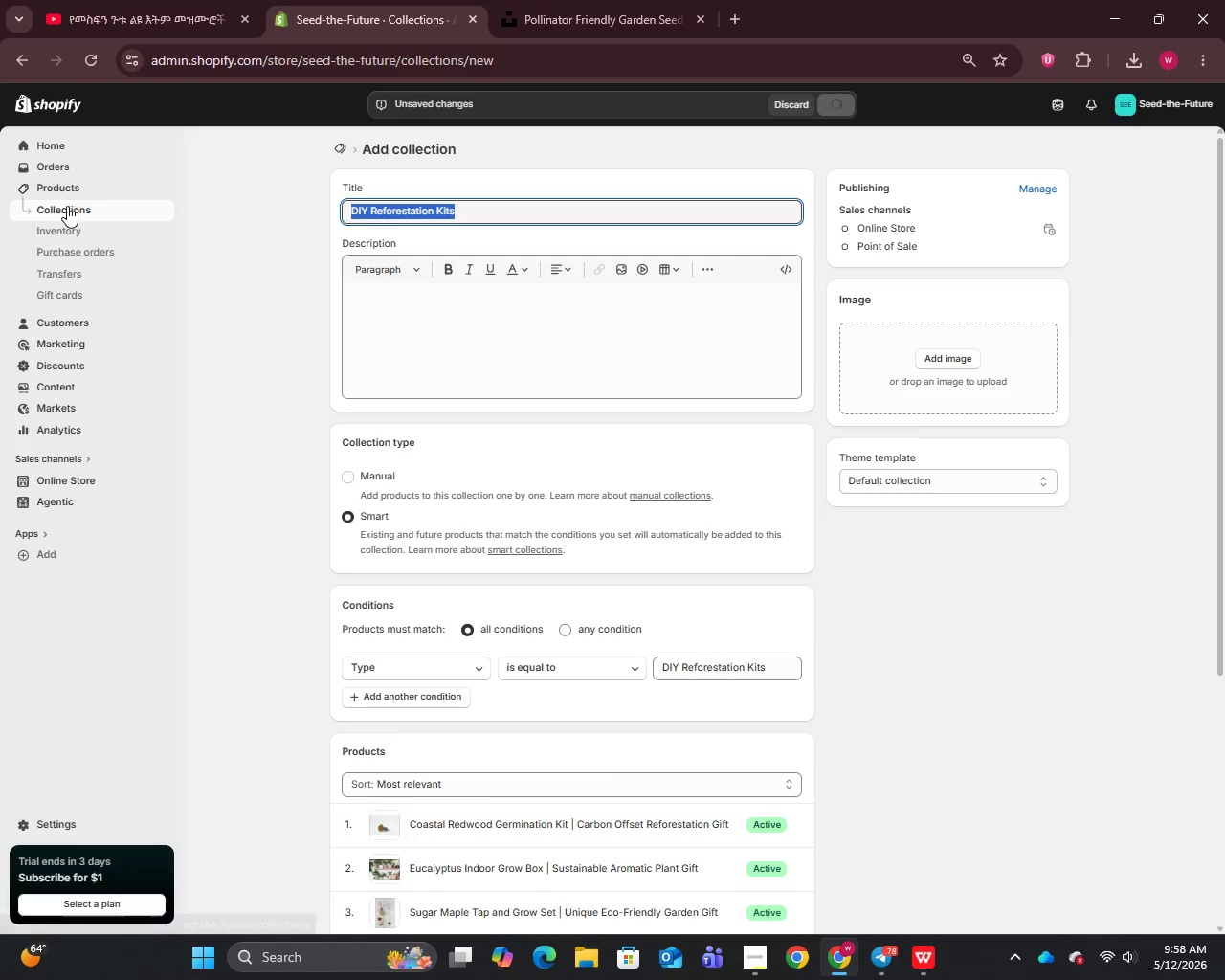 
left_click([67, 206])
 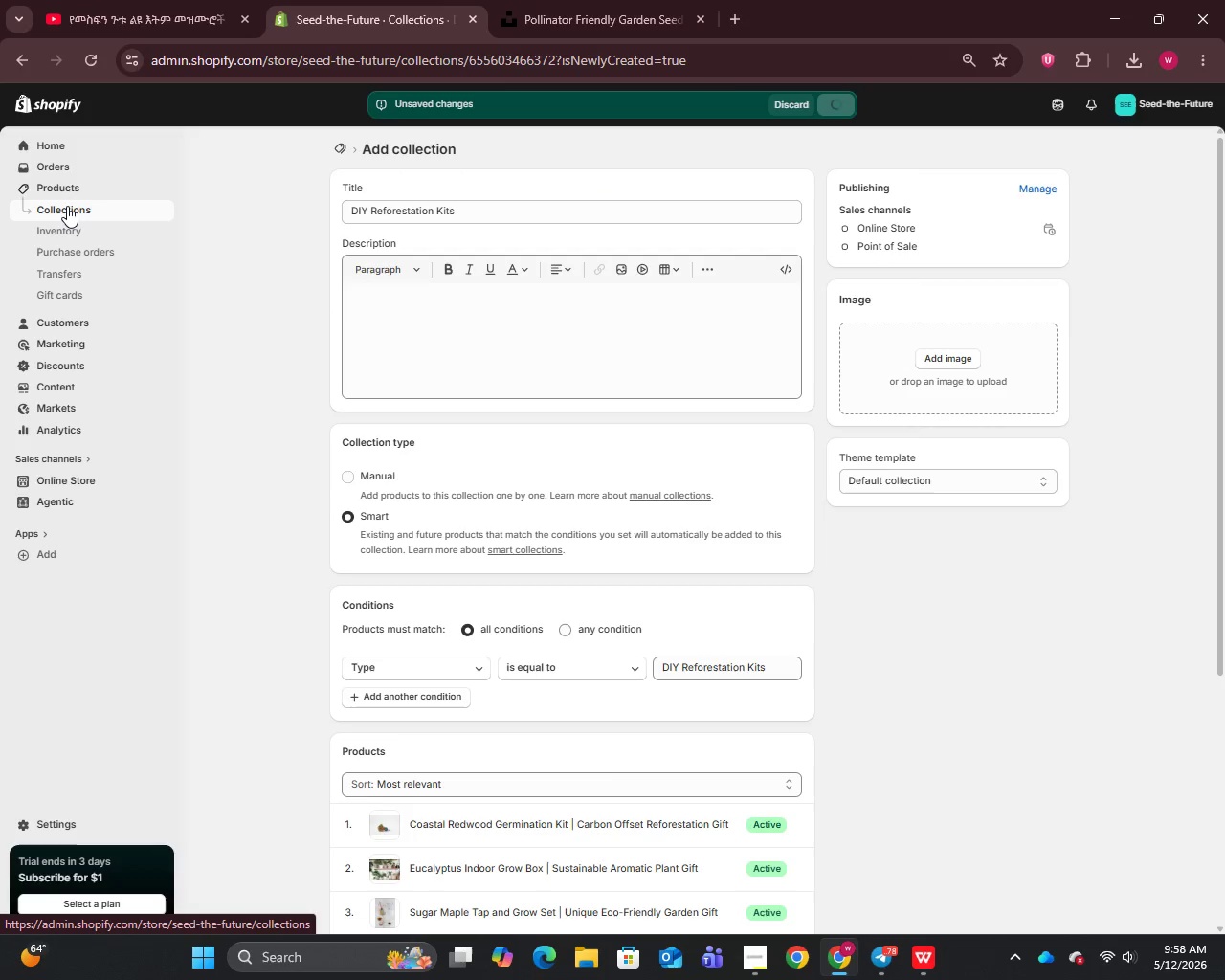 
left_click([67, 206])
 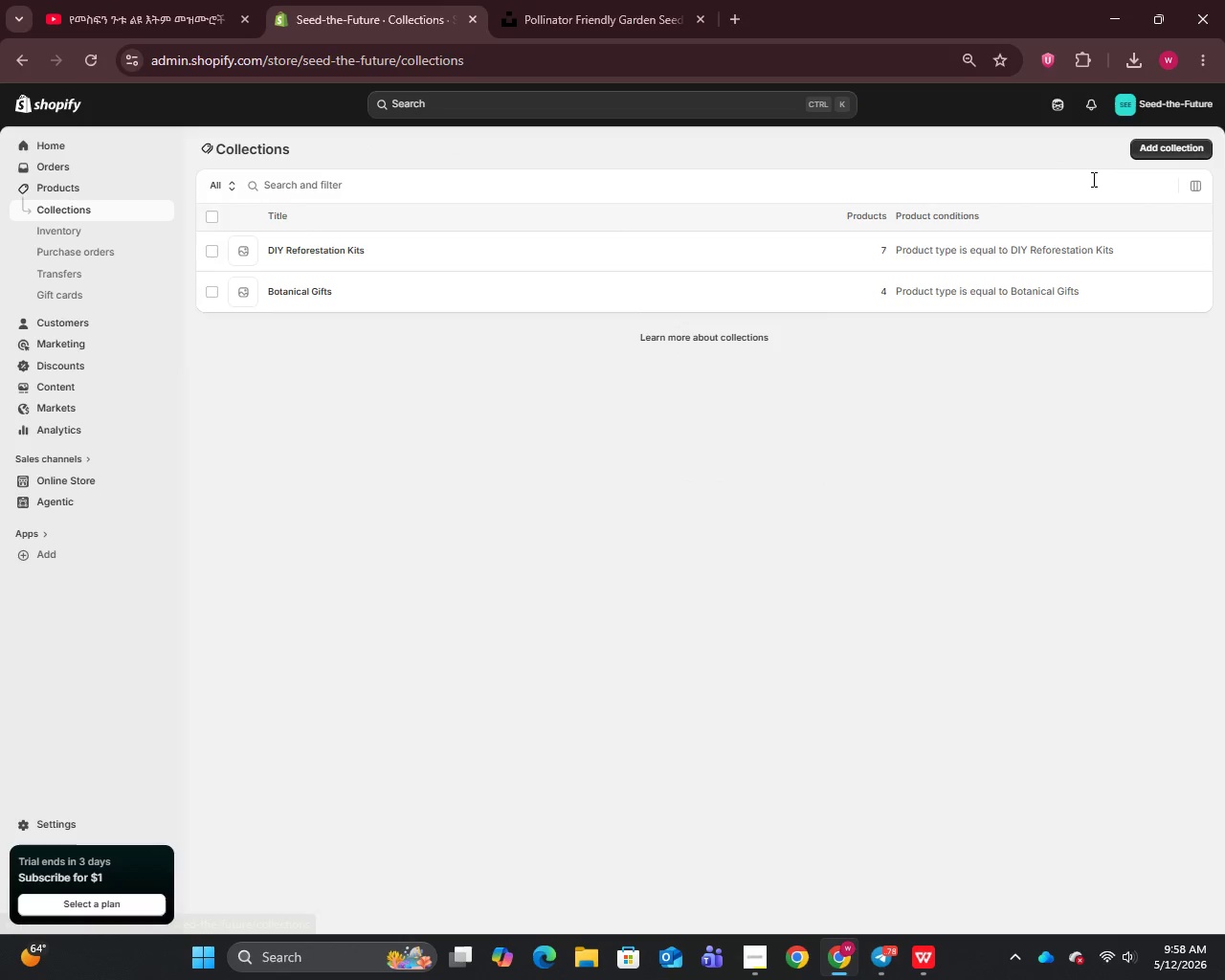 
left_click([1180, 154])
 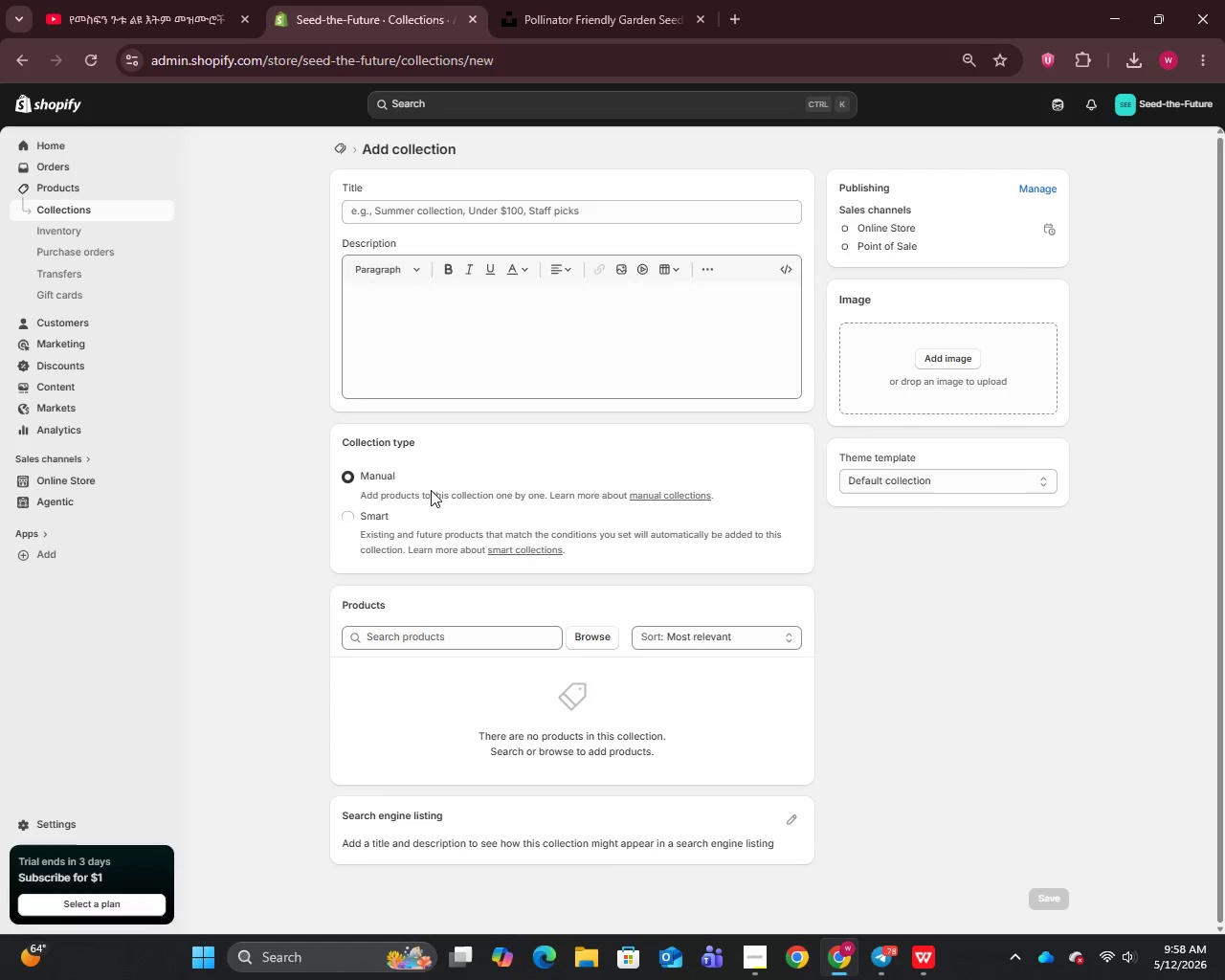 
left_click([366, 517])
 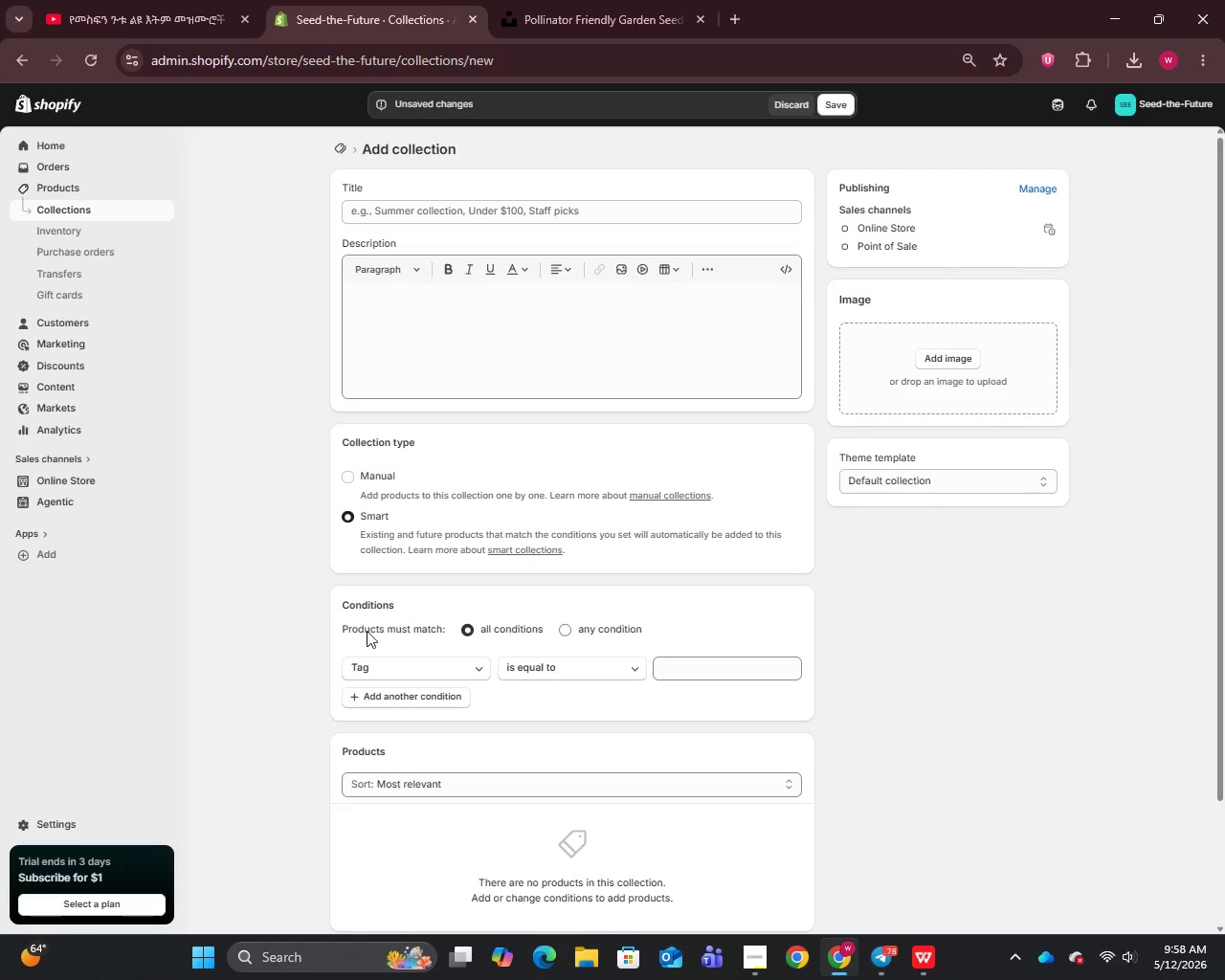 
left_click([398, 668])
 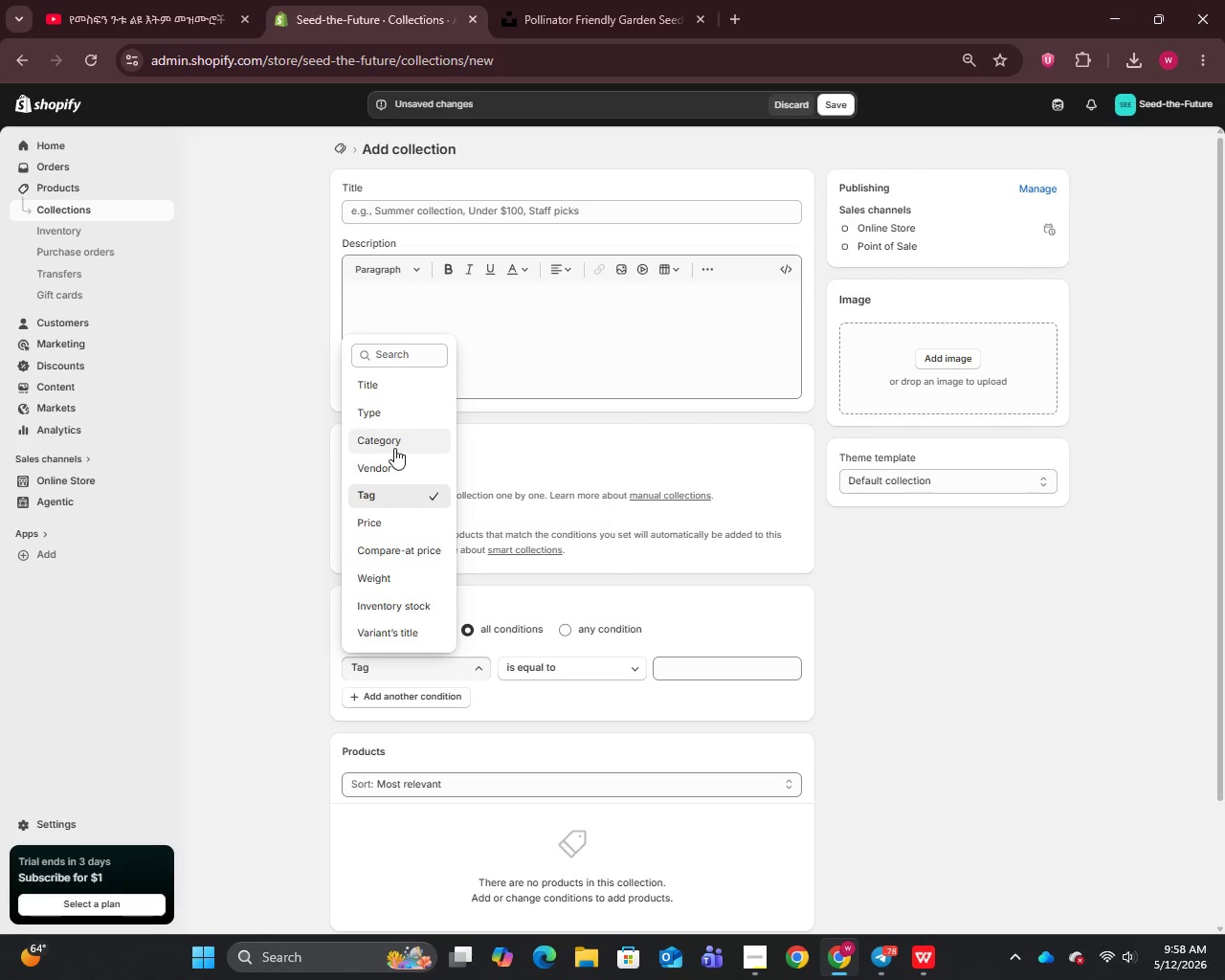 
left_click([388, 424])
 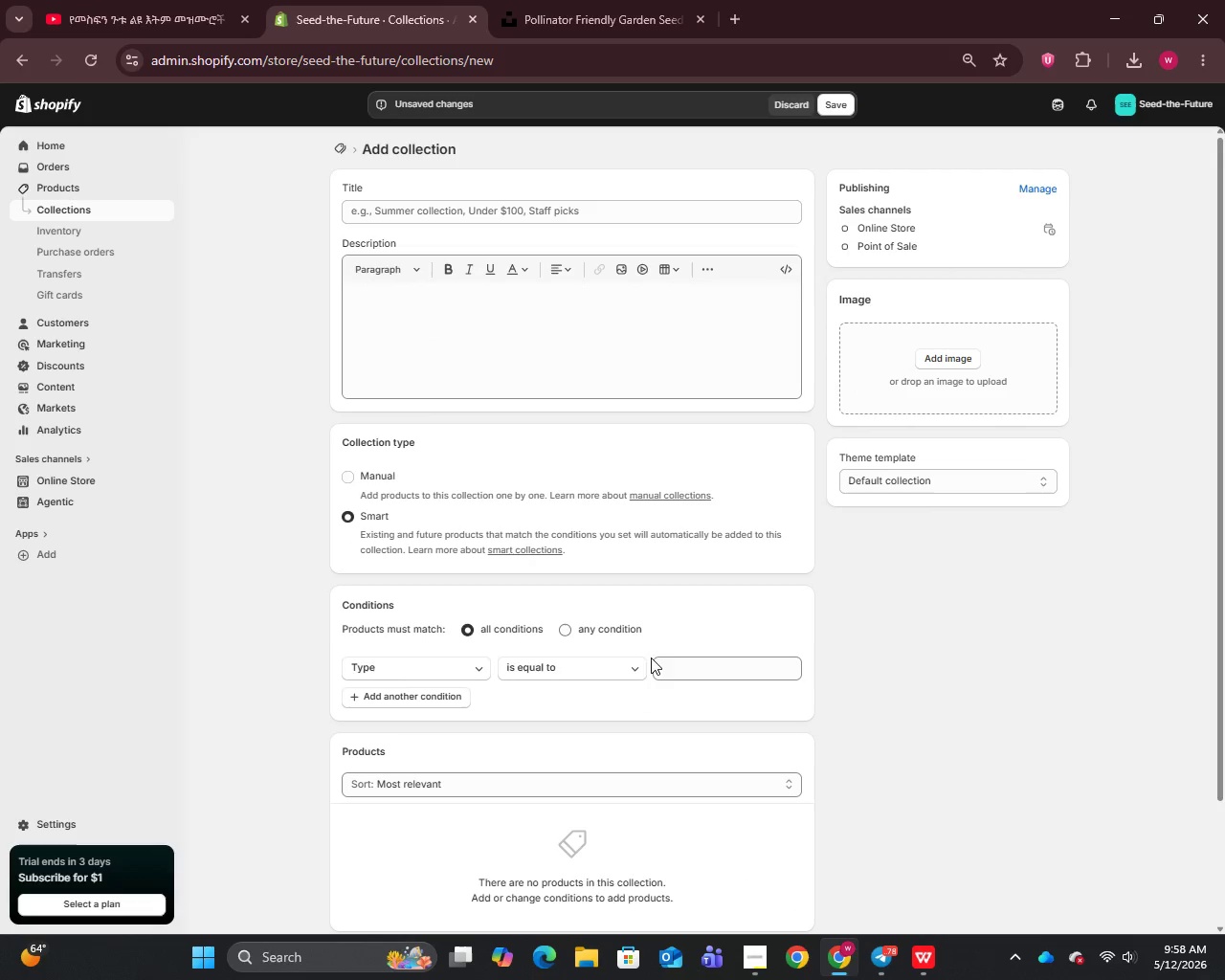 
left_click([680, 670])
 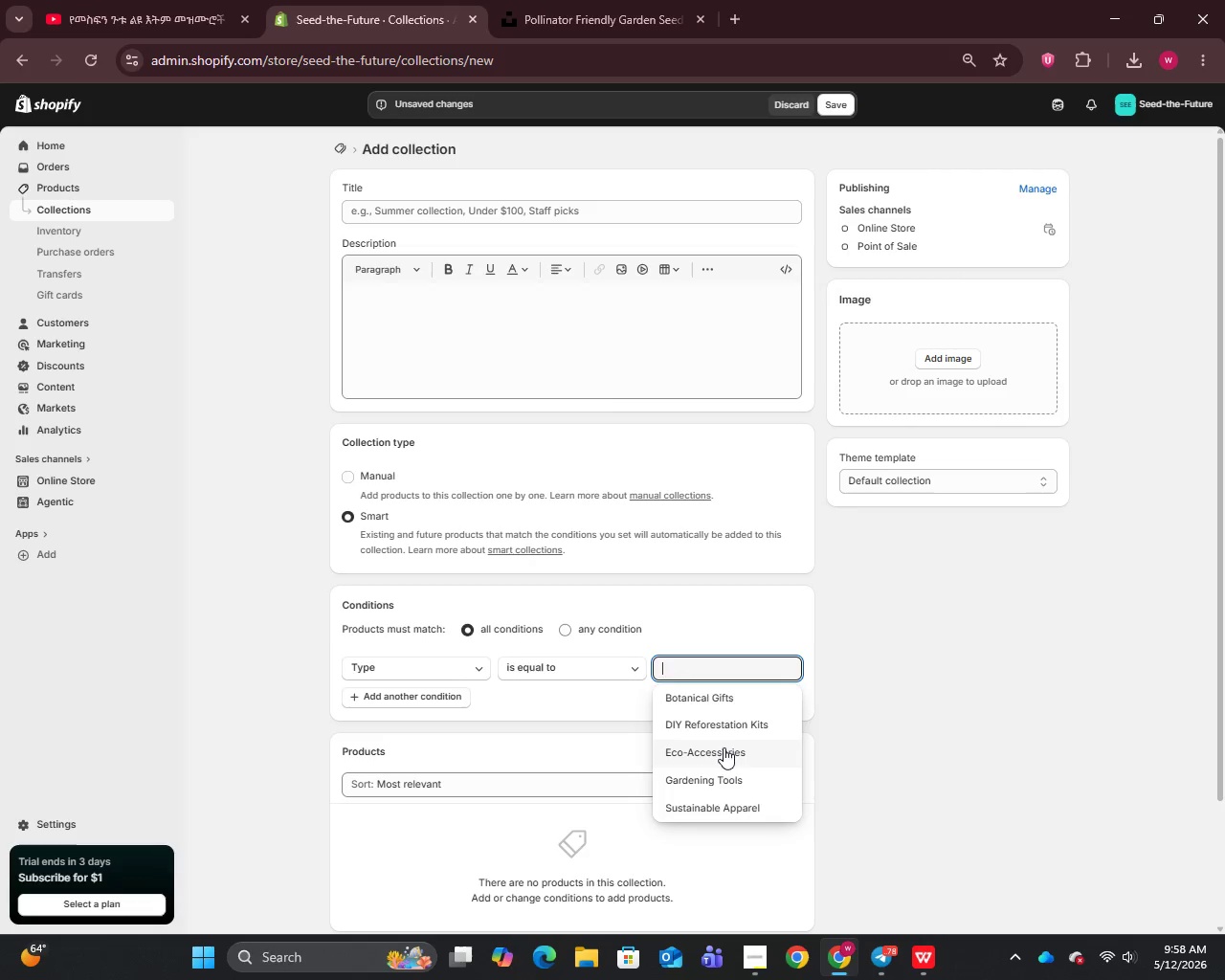 
left_click([722, 753])
 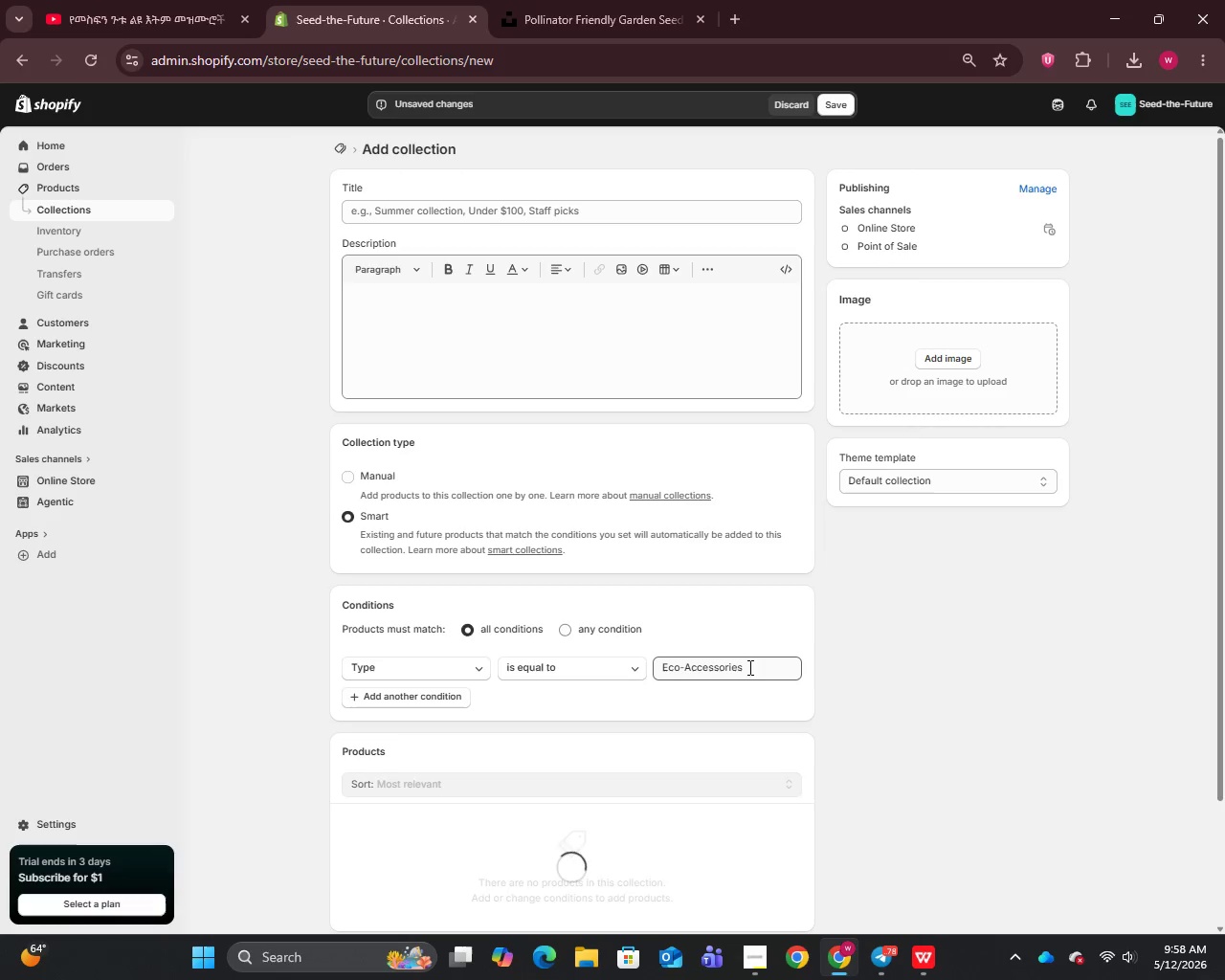 
left_click_drag(start_coordinate=[749, 663], to_coordinate=[635, 673])
 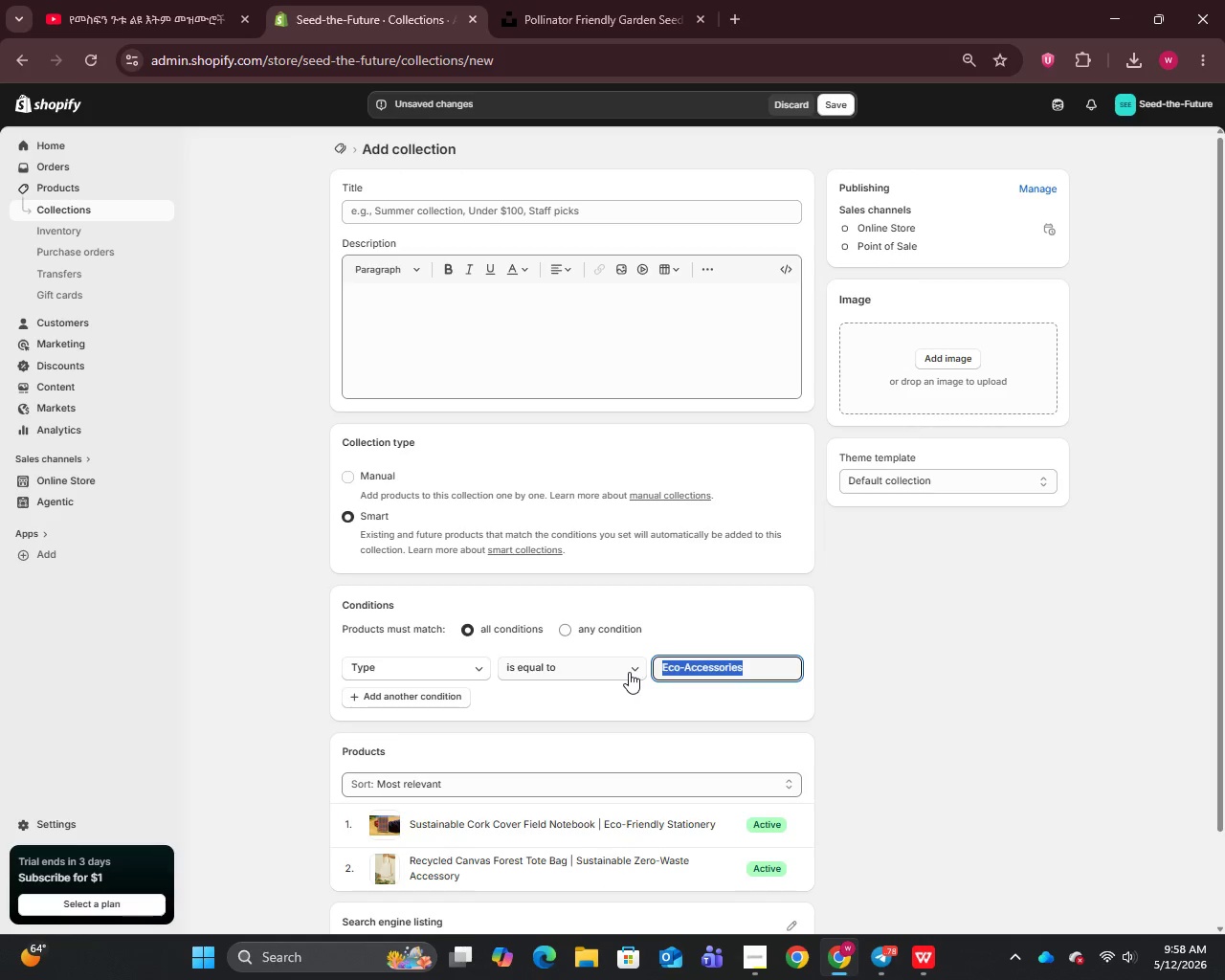 
key(Control+C)
 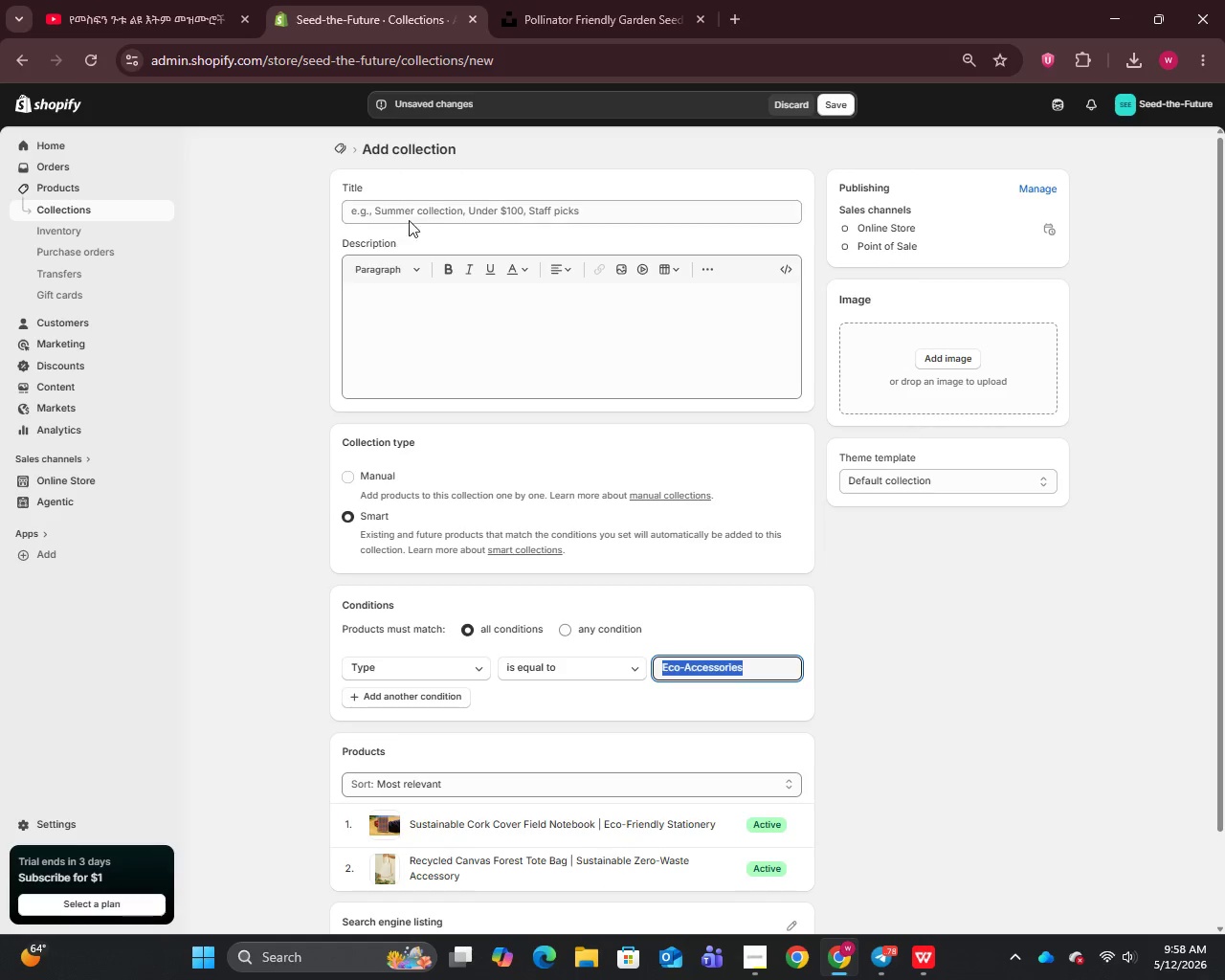 
left_click([438, 205])
 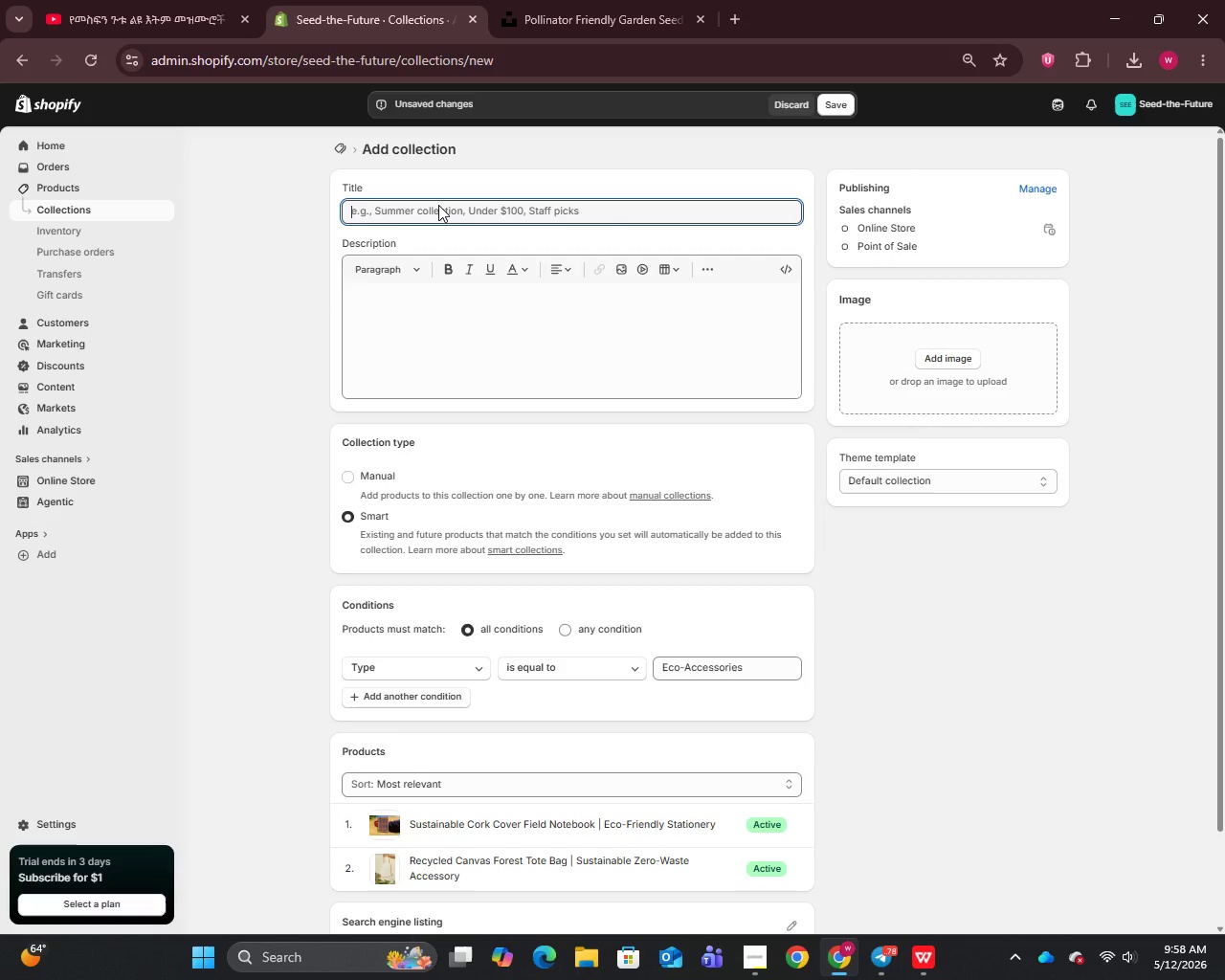 
key(Control+V)
 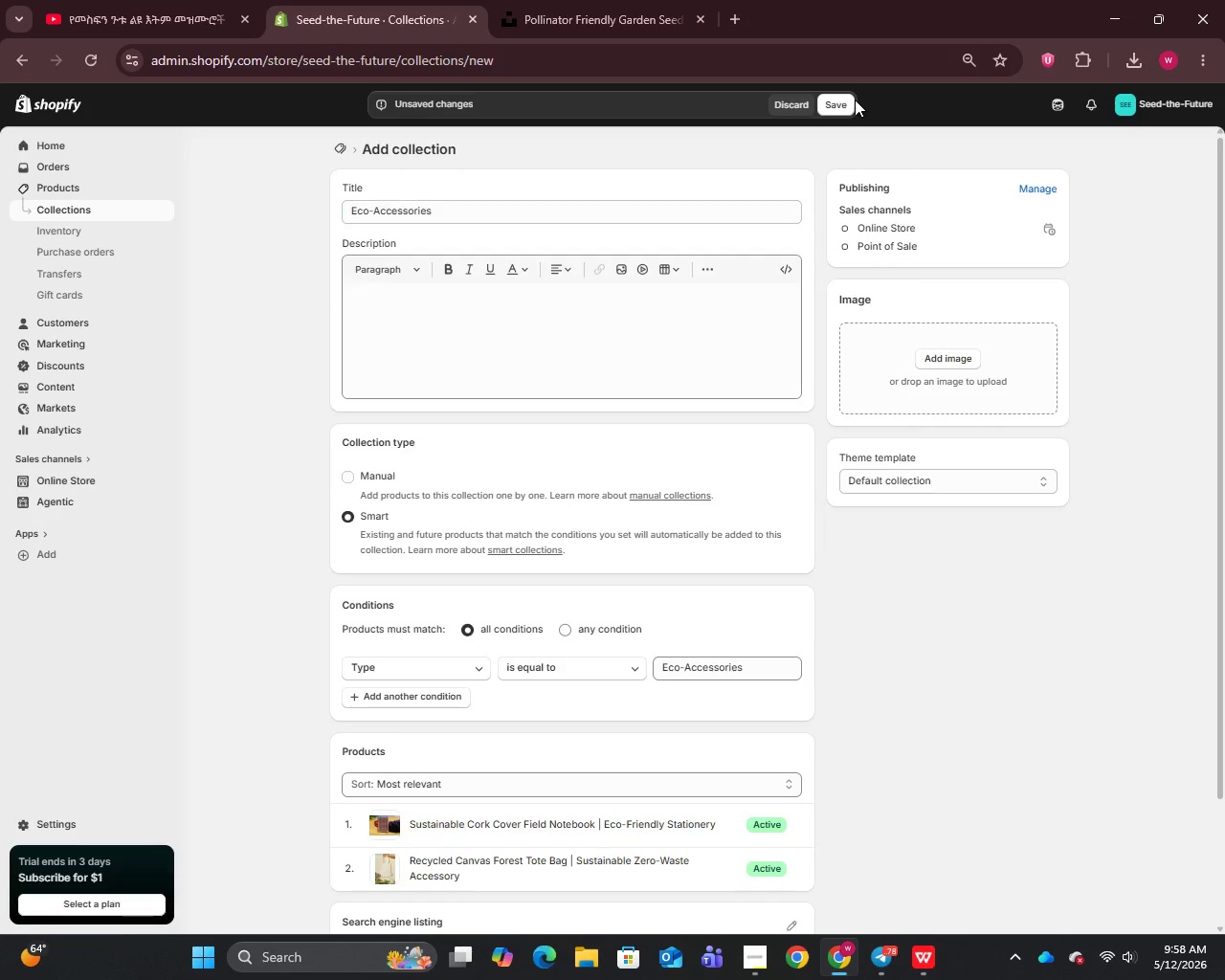 
double_click([841, 103])
 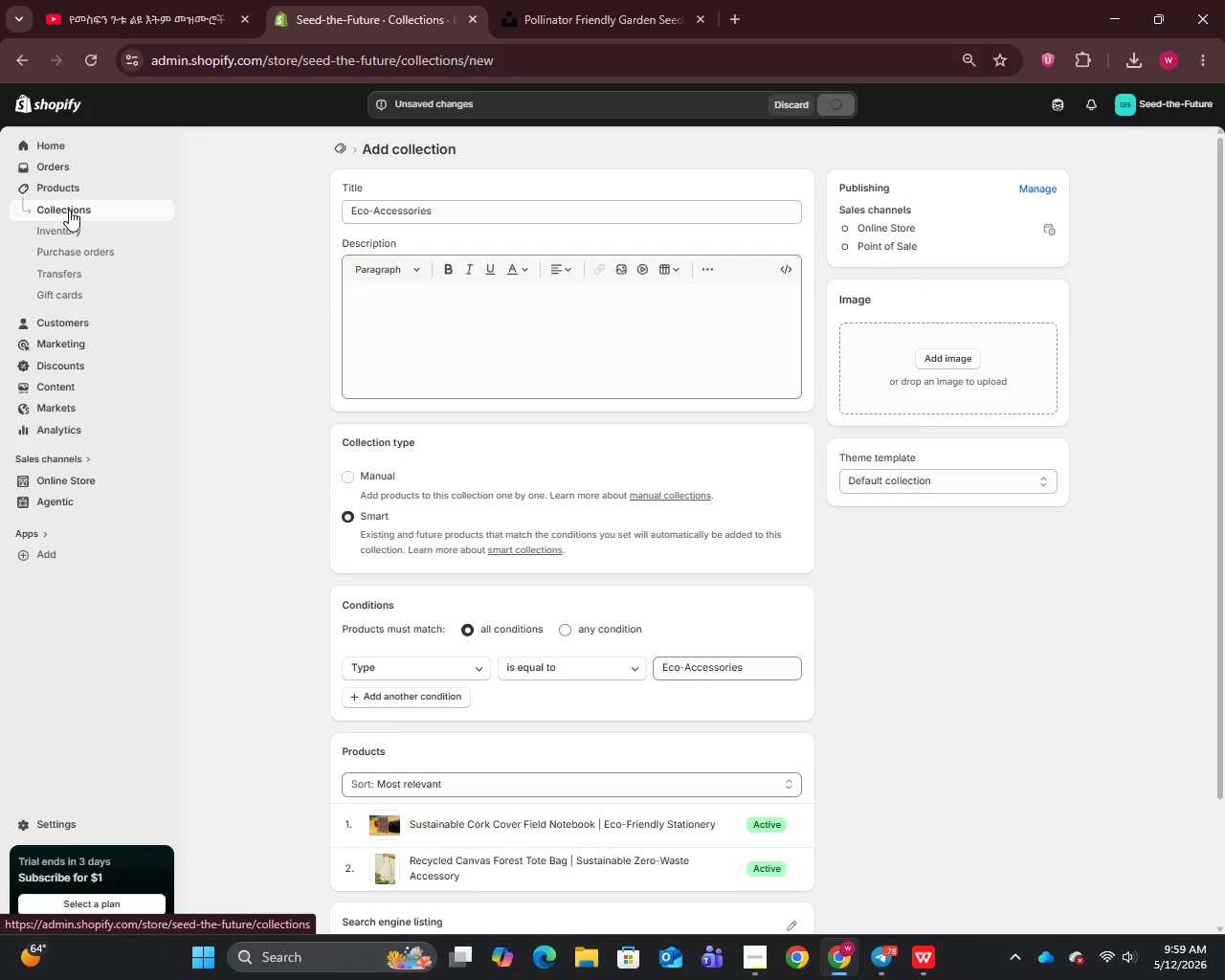 
left_click([69, 210])
 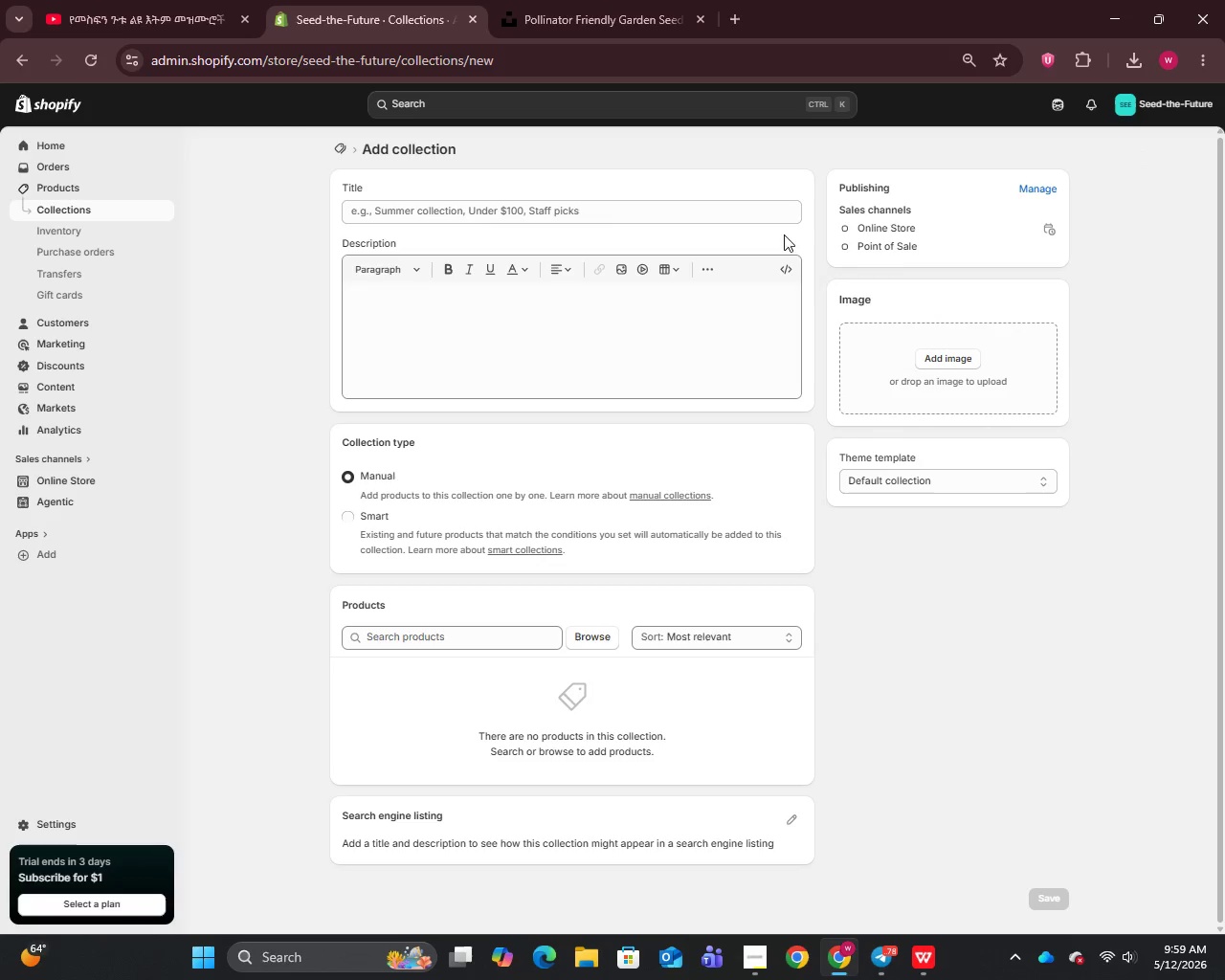 
left_click([362, 521])
 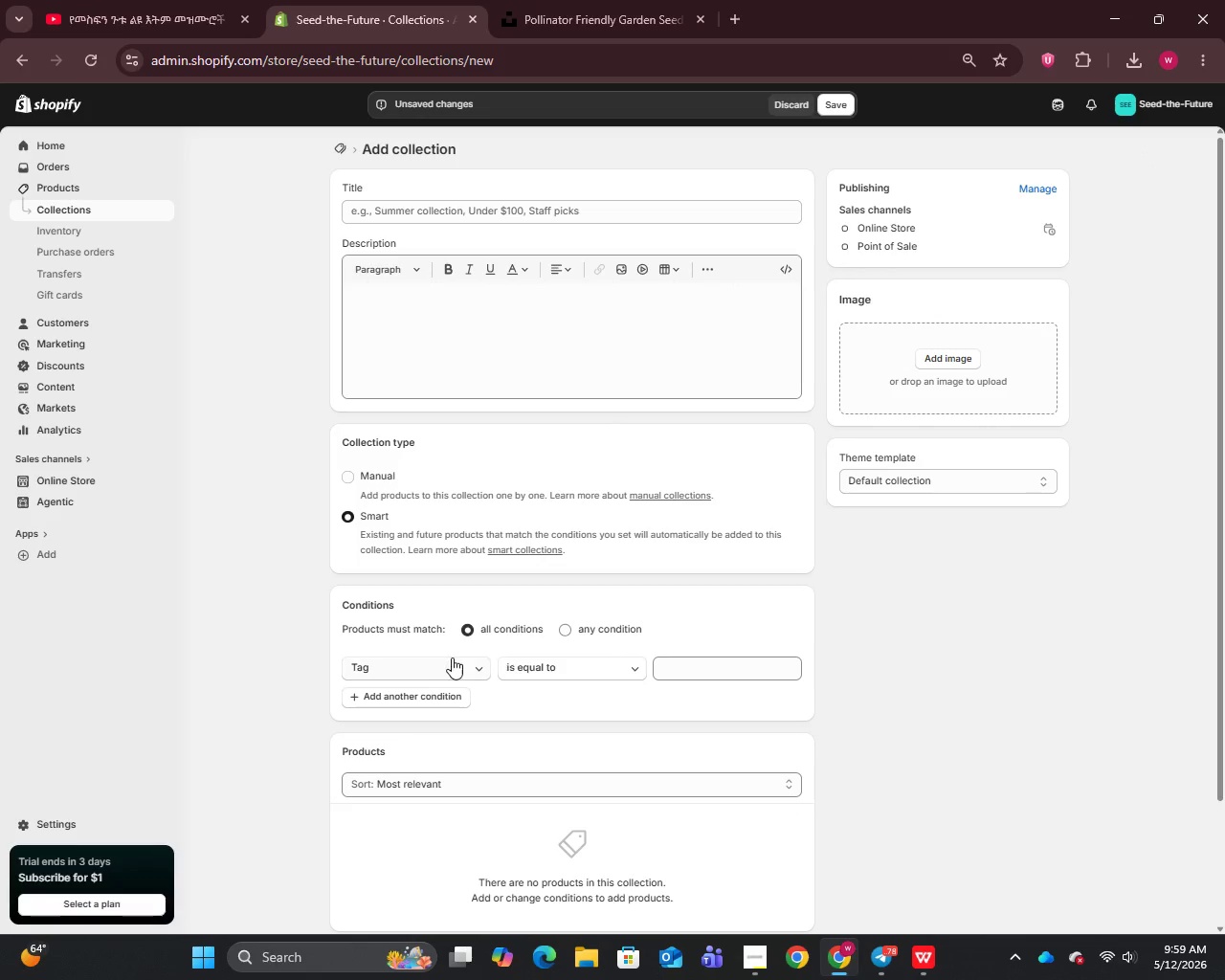 
left_click([409, 666])
 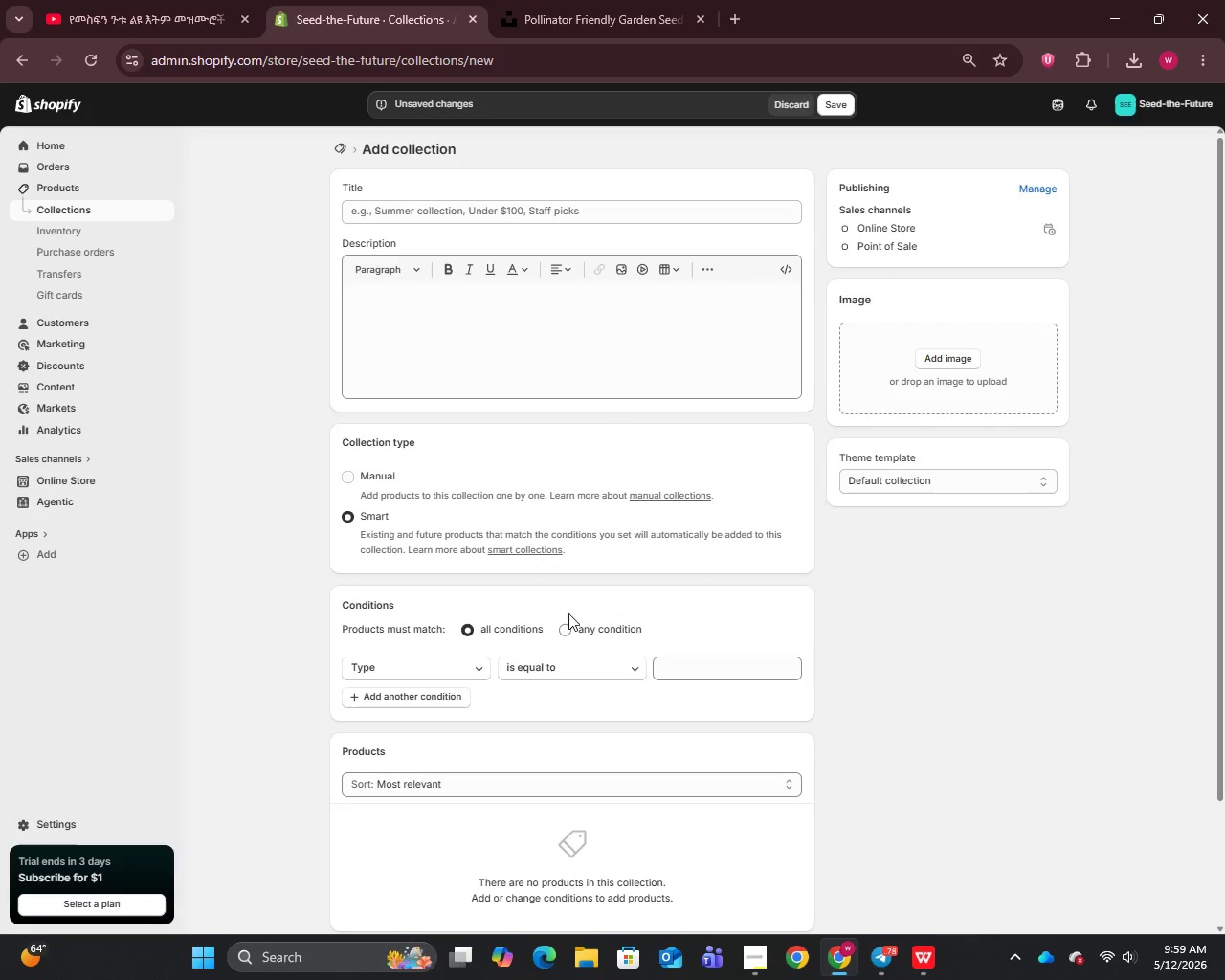 
left_click([684, 654])
 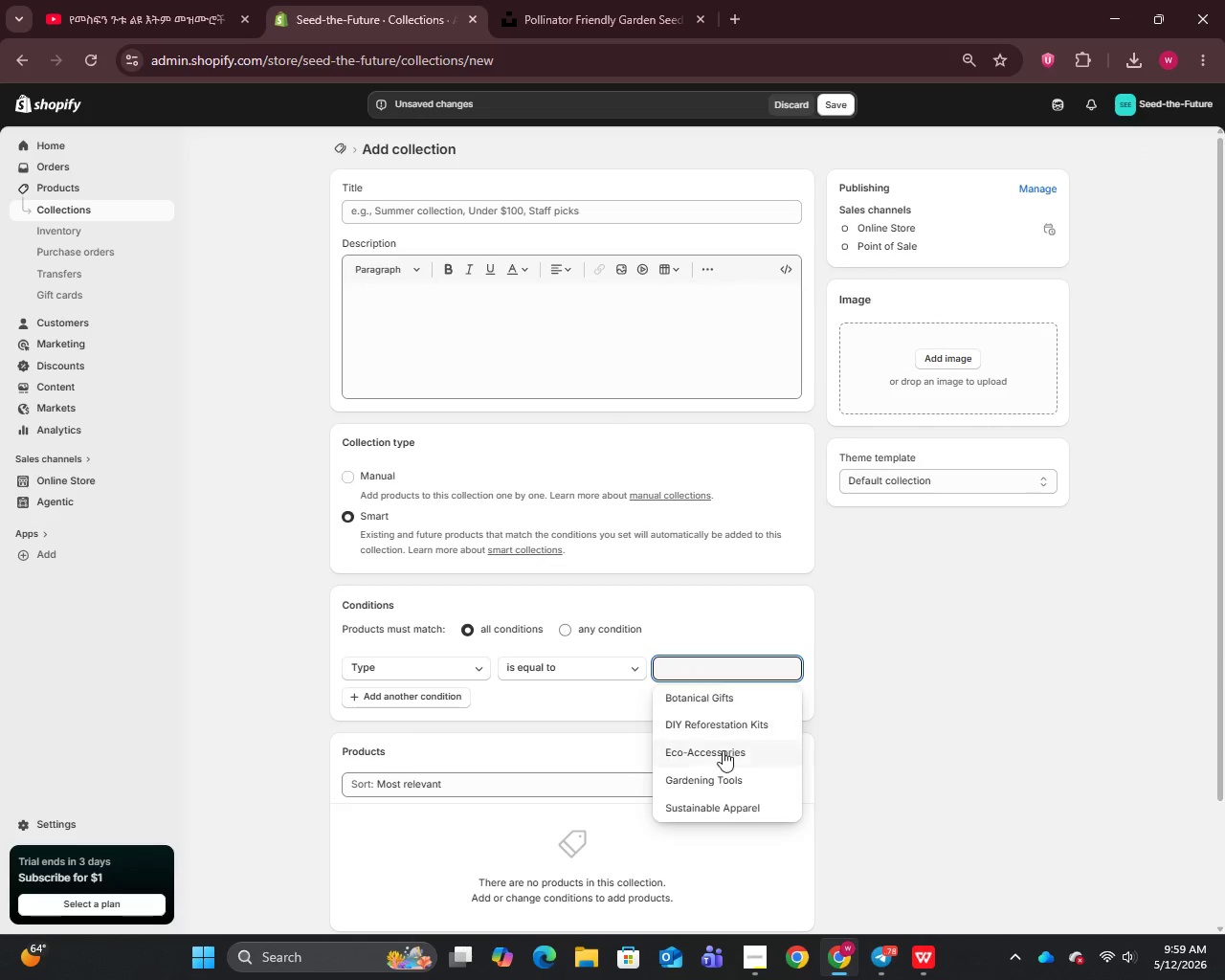 
left_click([696, 777])
 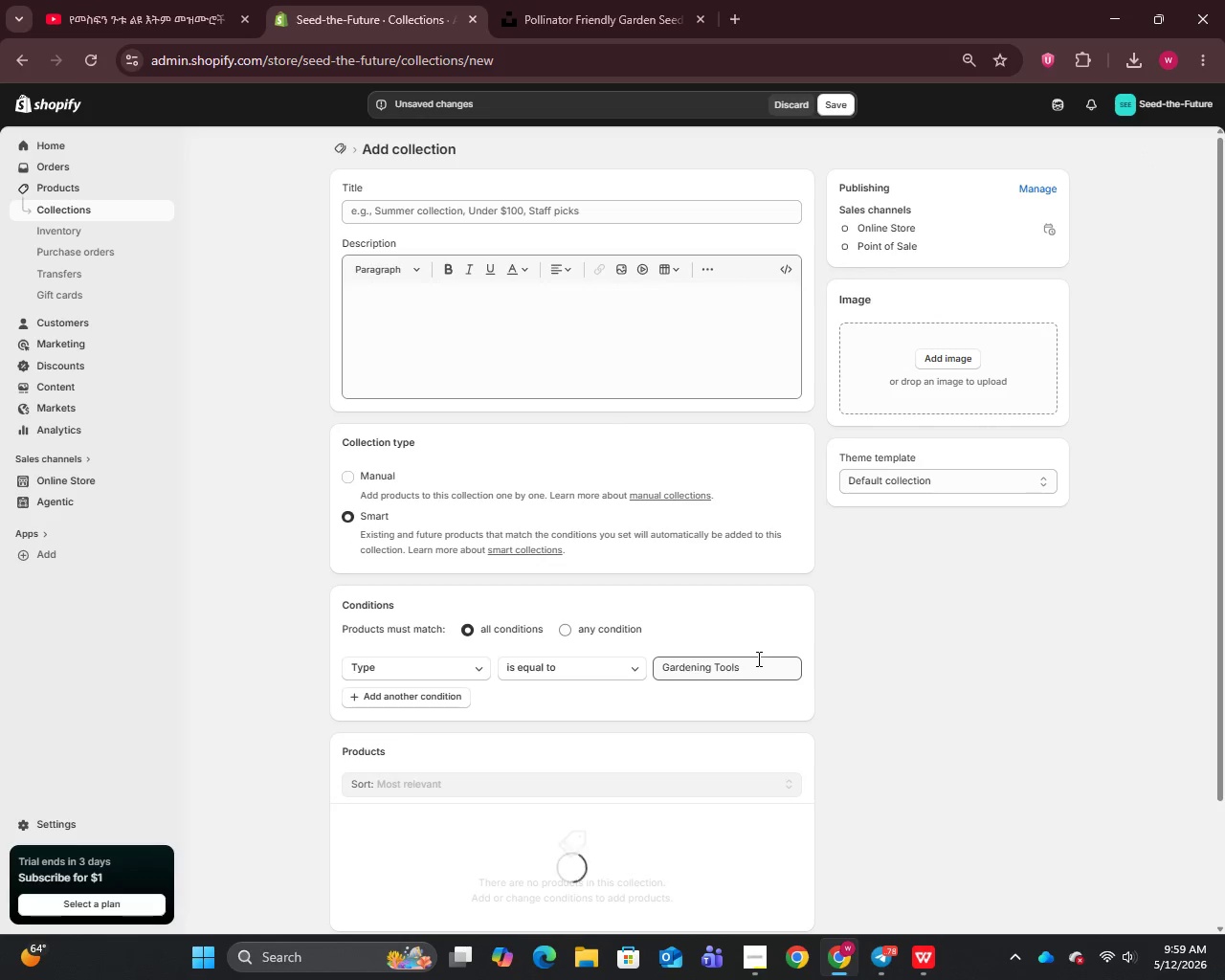 
left_click_drag(start_coordinate=[749, 668], to_coordinate=[634, 674])
 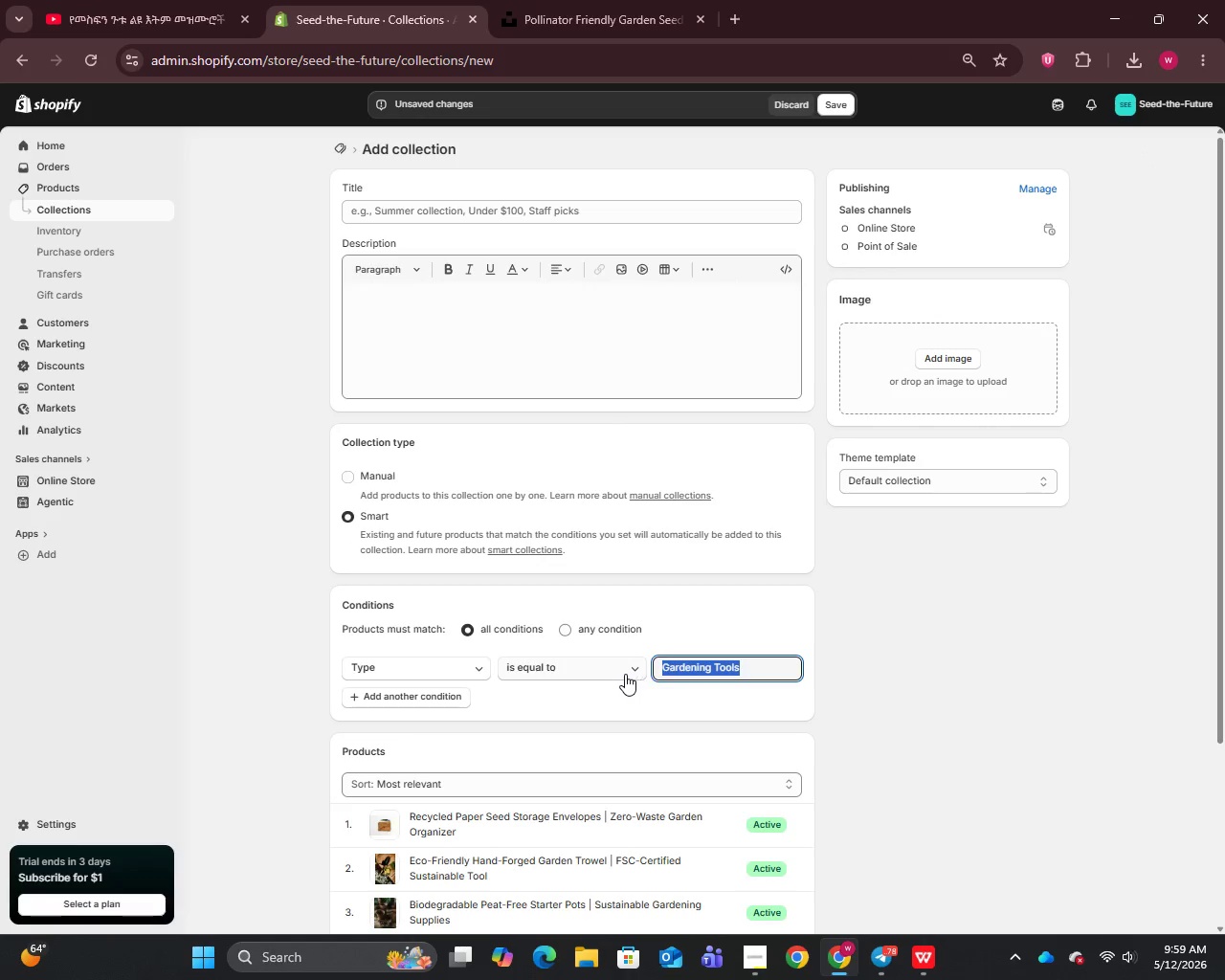 
key(Control+C)
 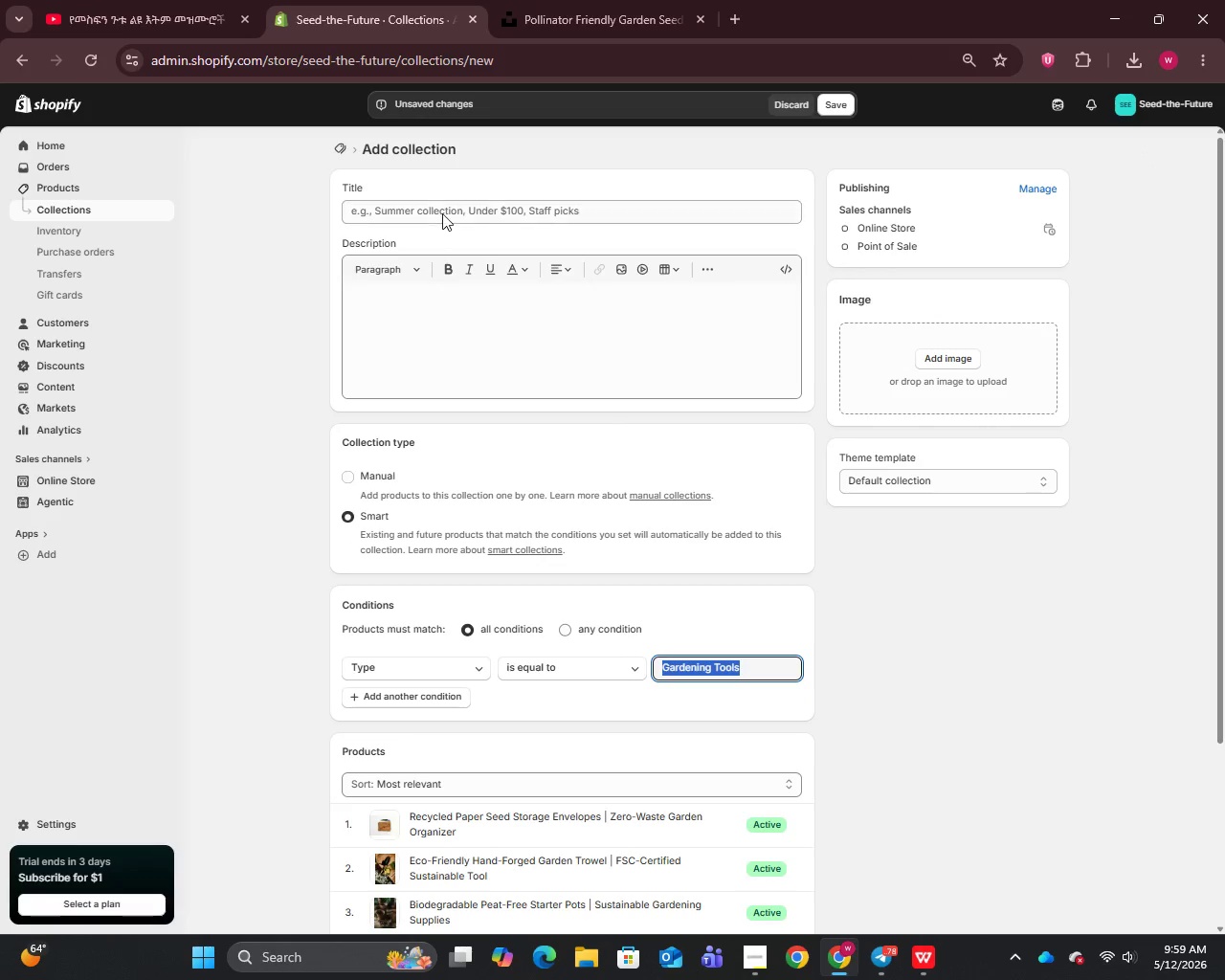 
left_click([442, 202])
 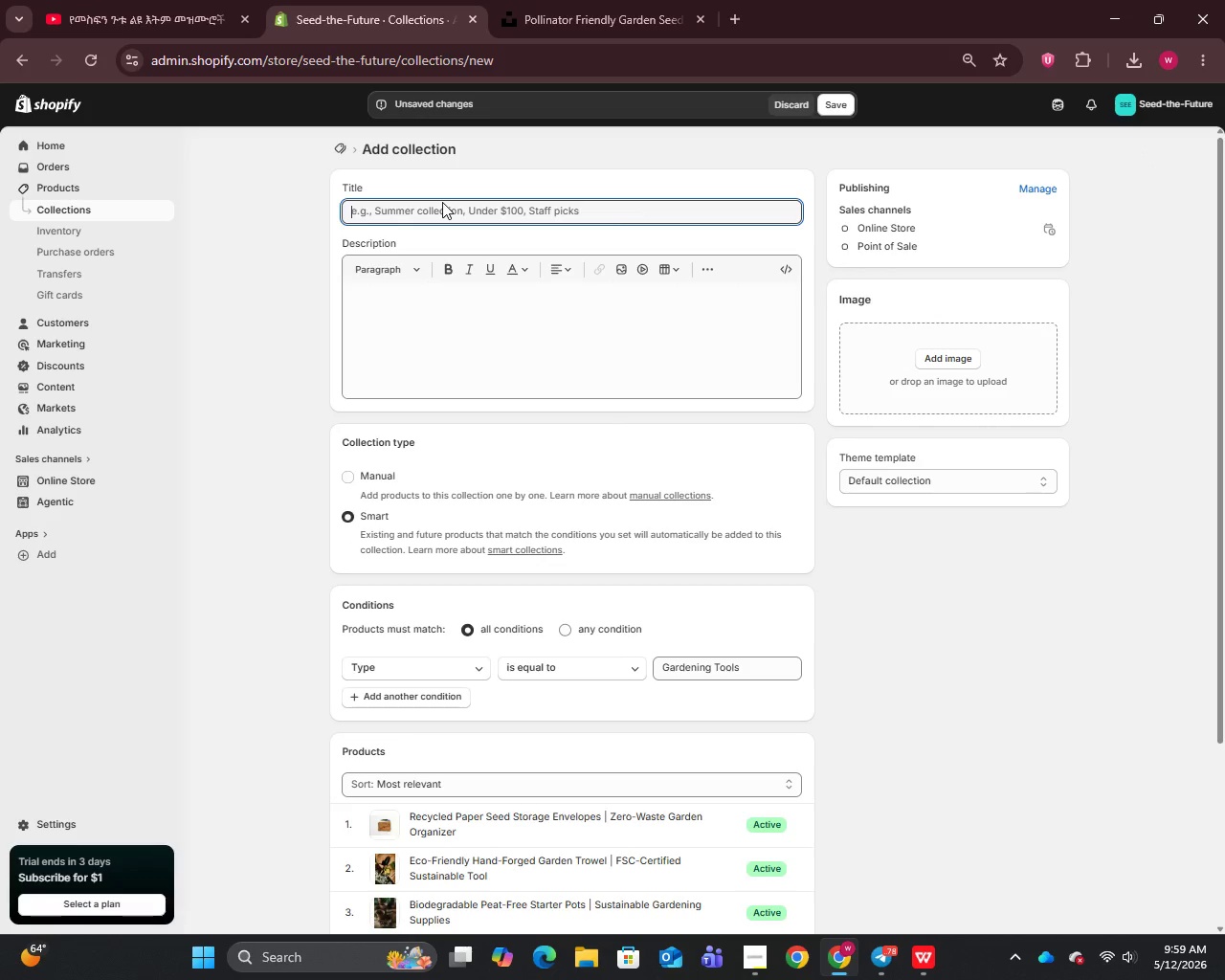 
key(Control+V)
 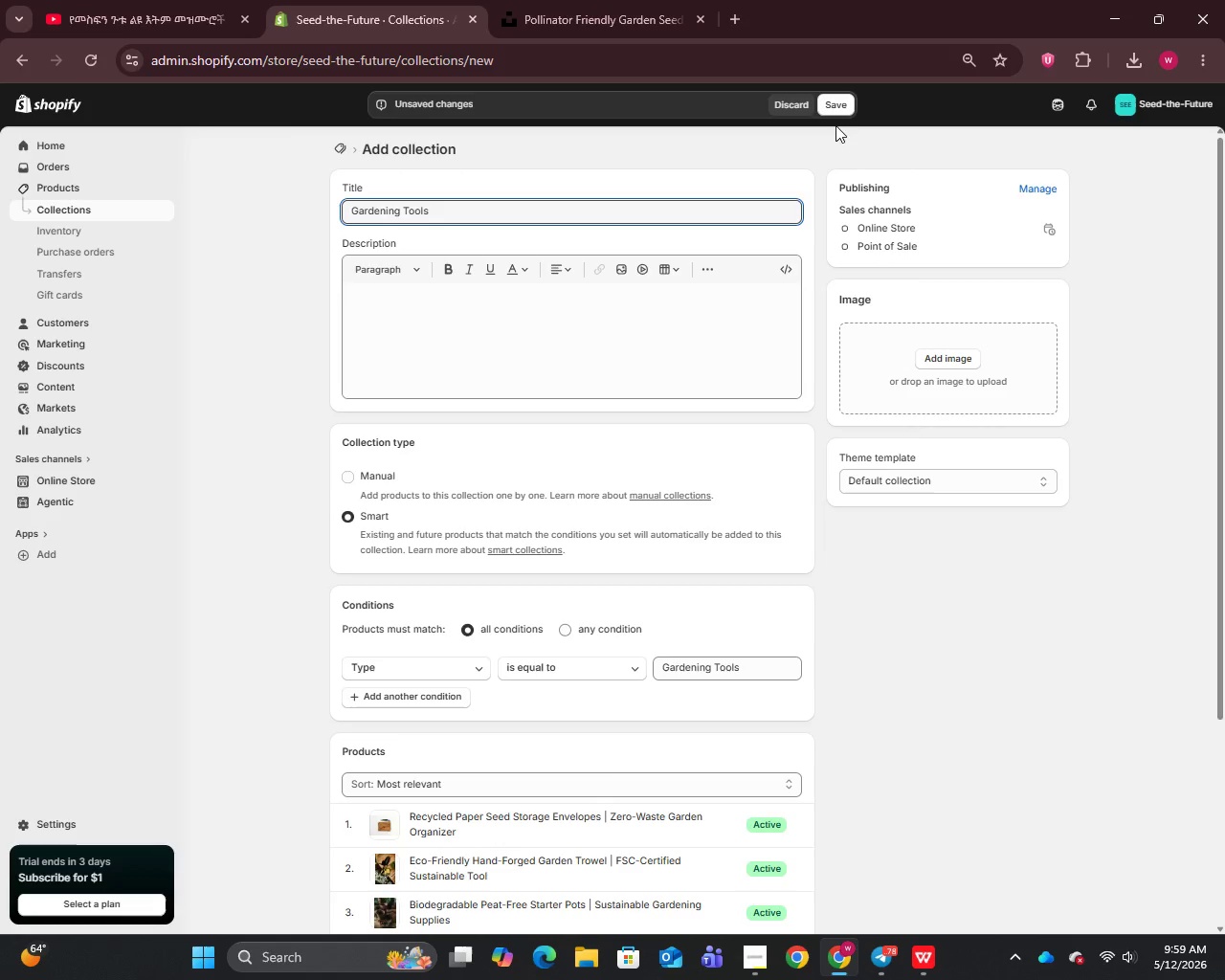 
left_click([837, 110])
 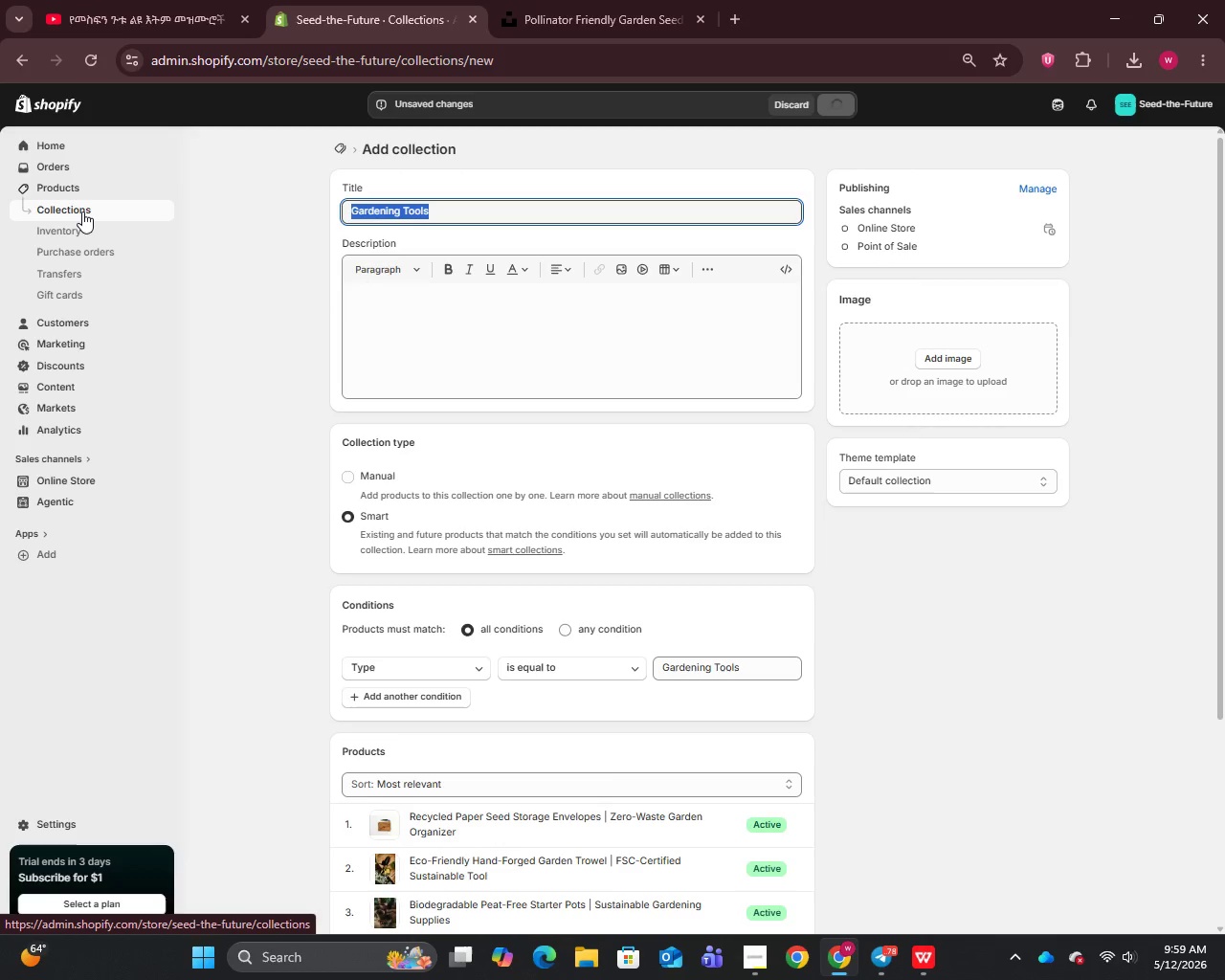 
left_click([82, 212])
 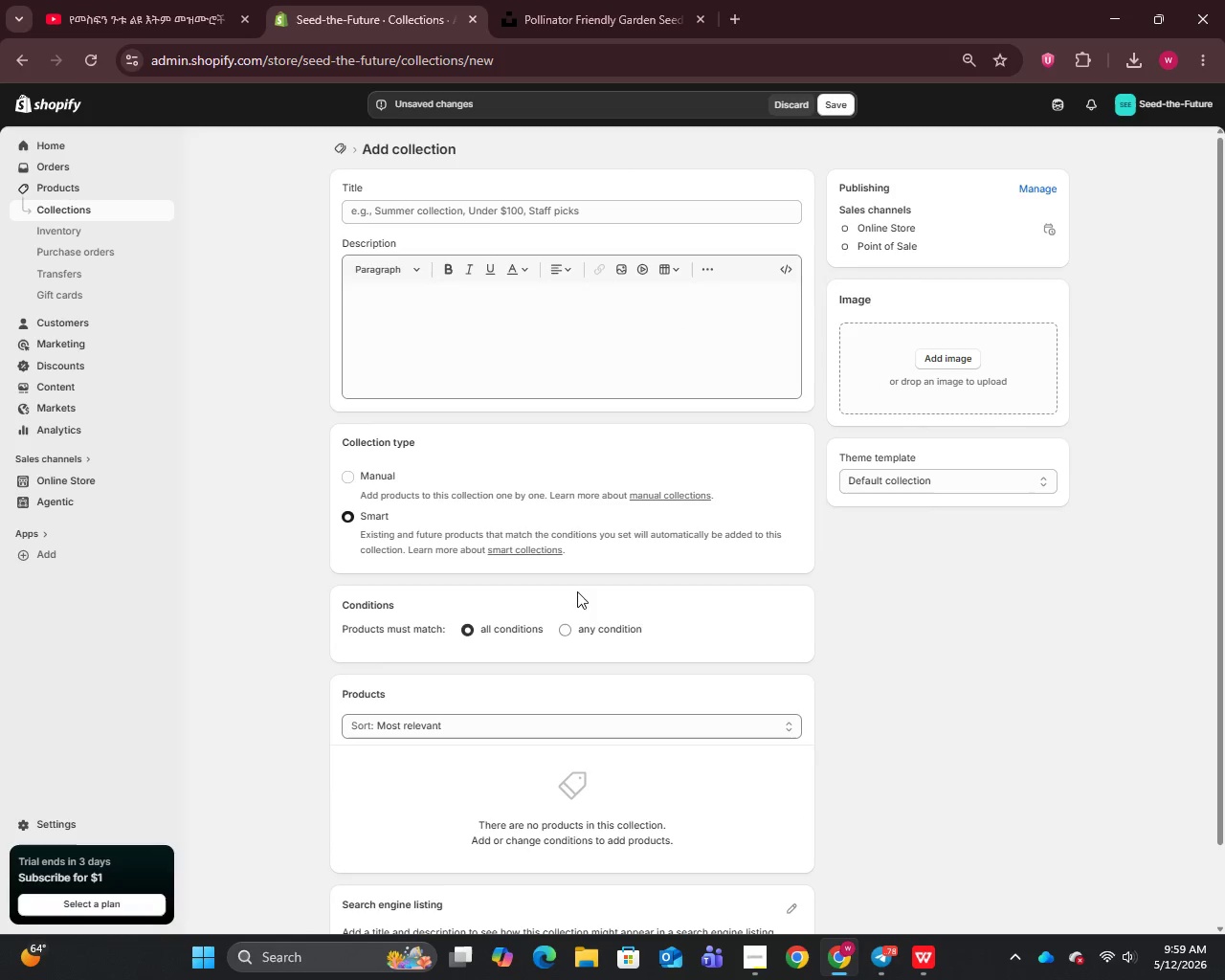 
wait(6.17)
 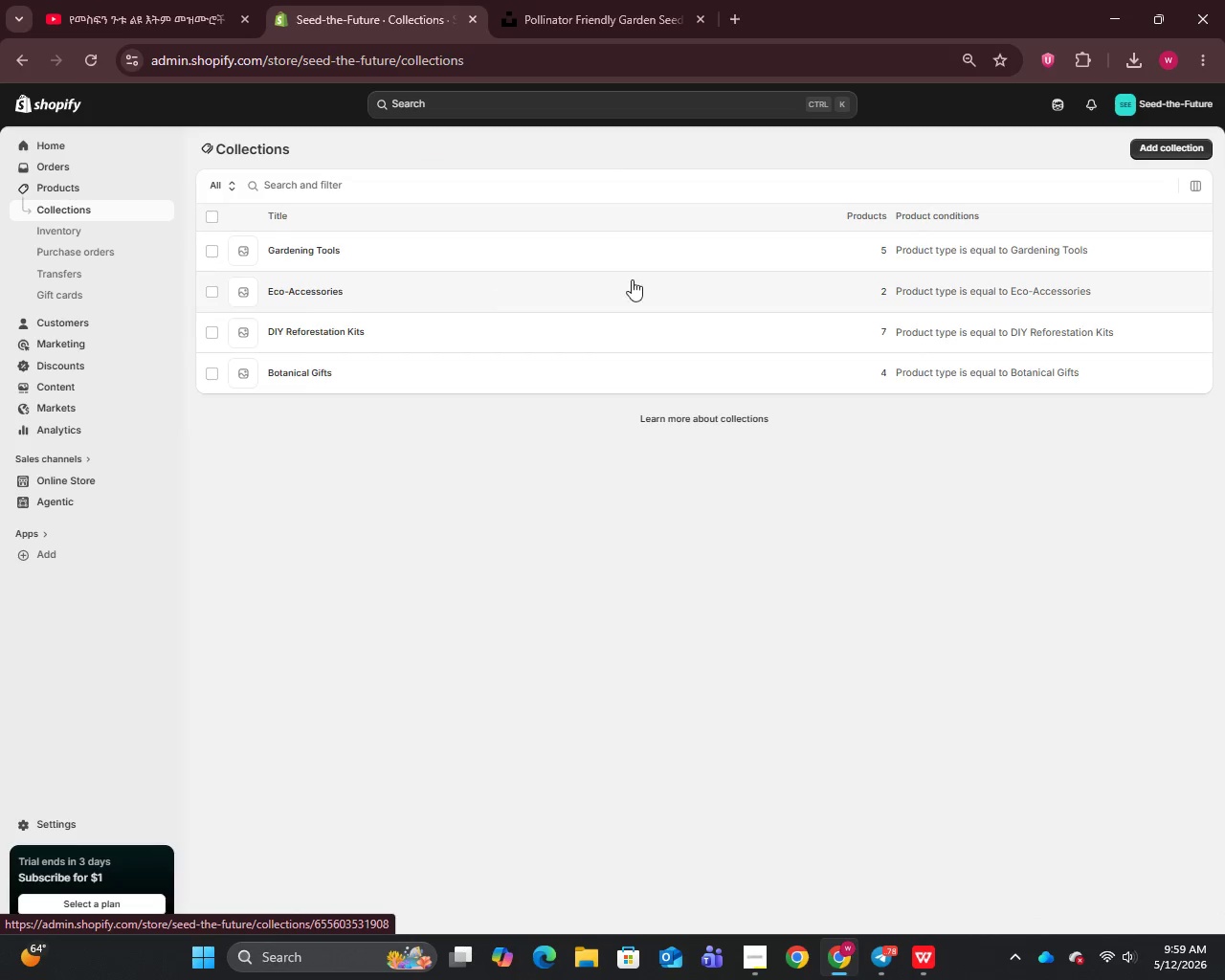 
left_click([401, 667])
 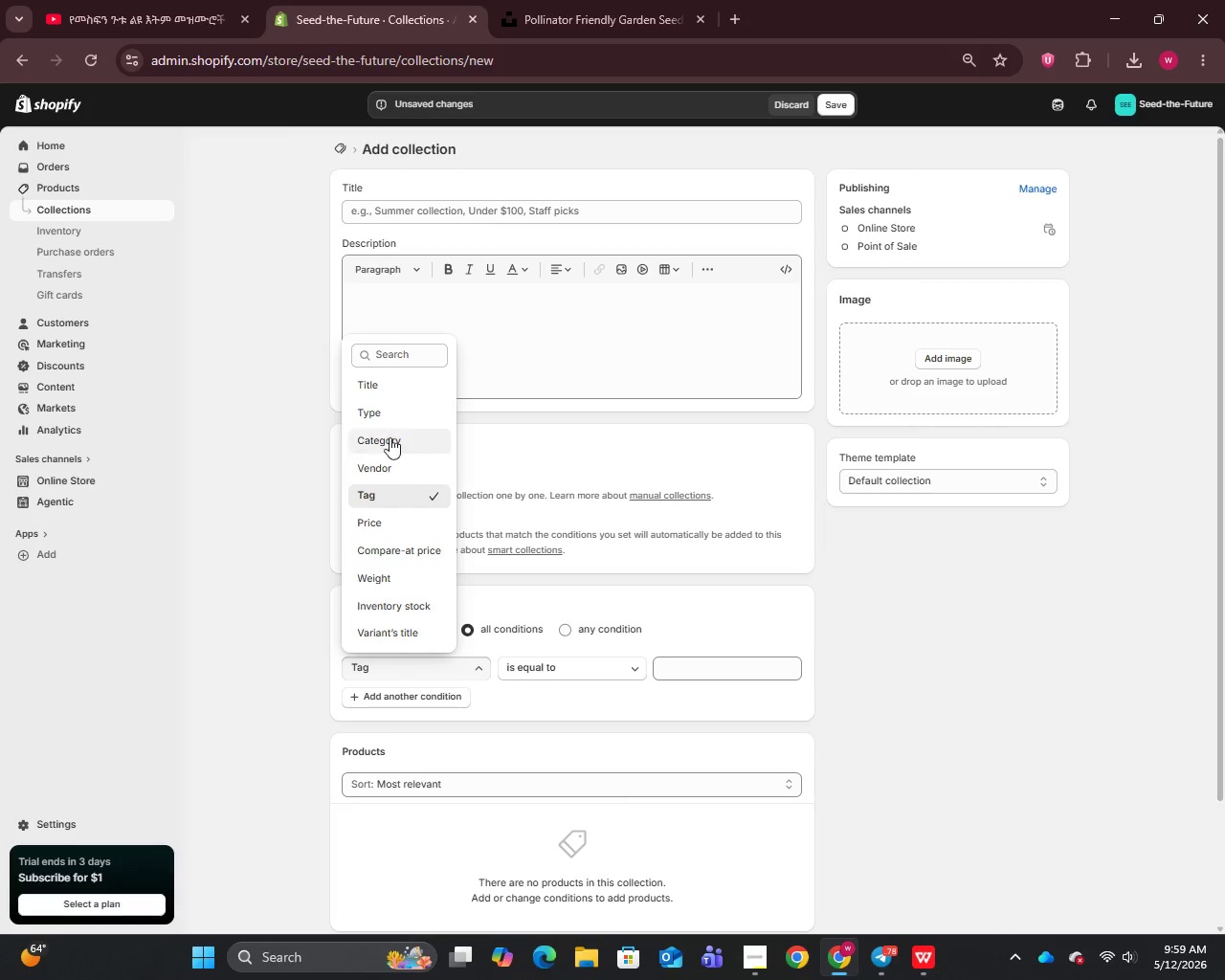 
left_click([385, 423])
 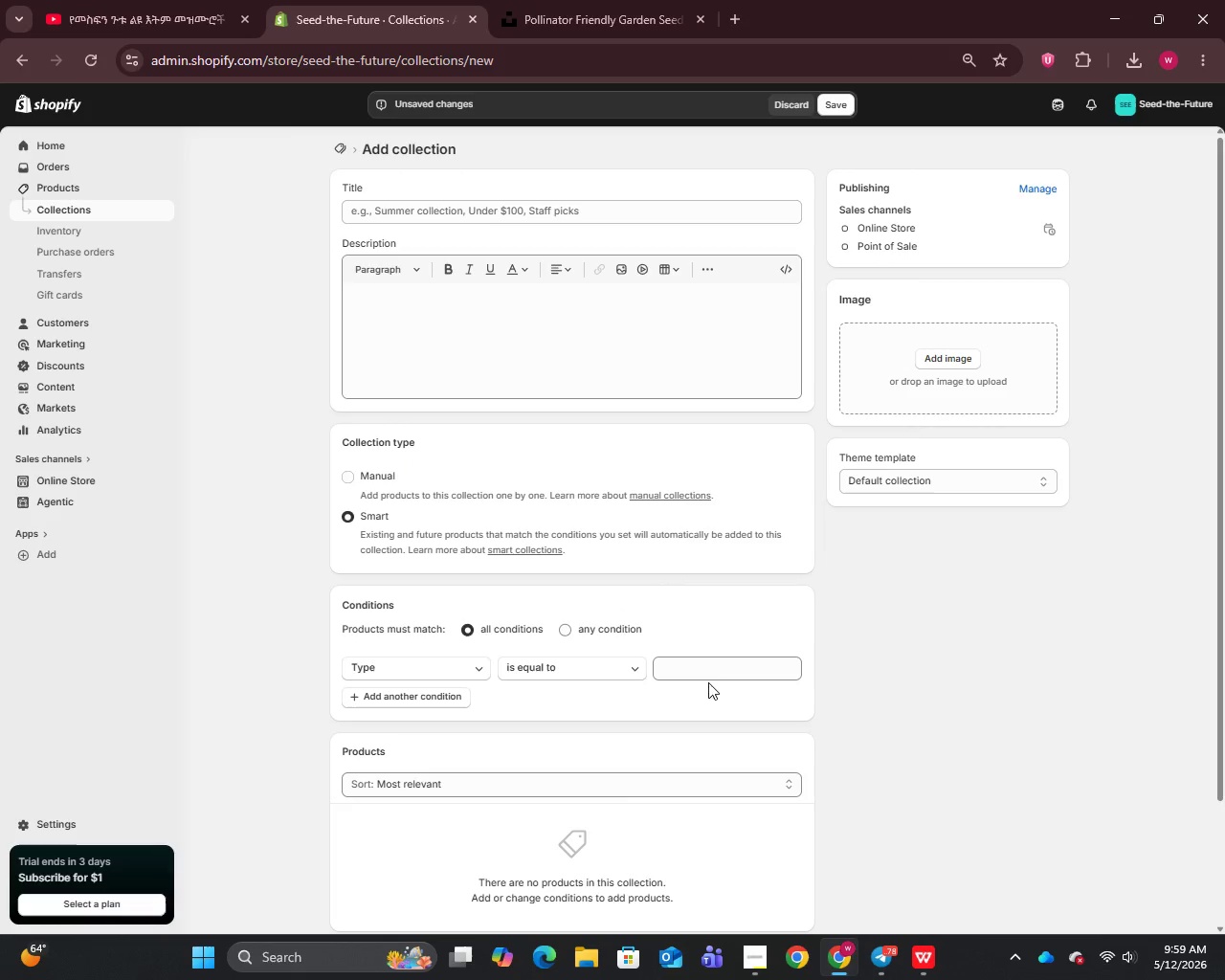 
left_click([687, 662])
 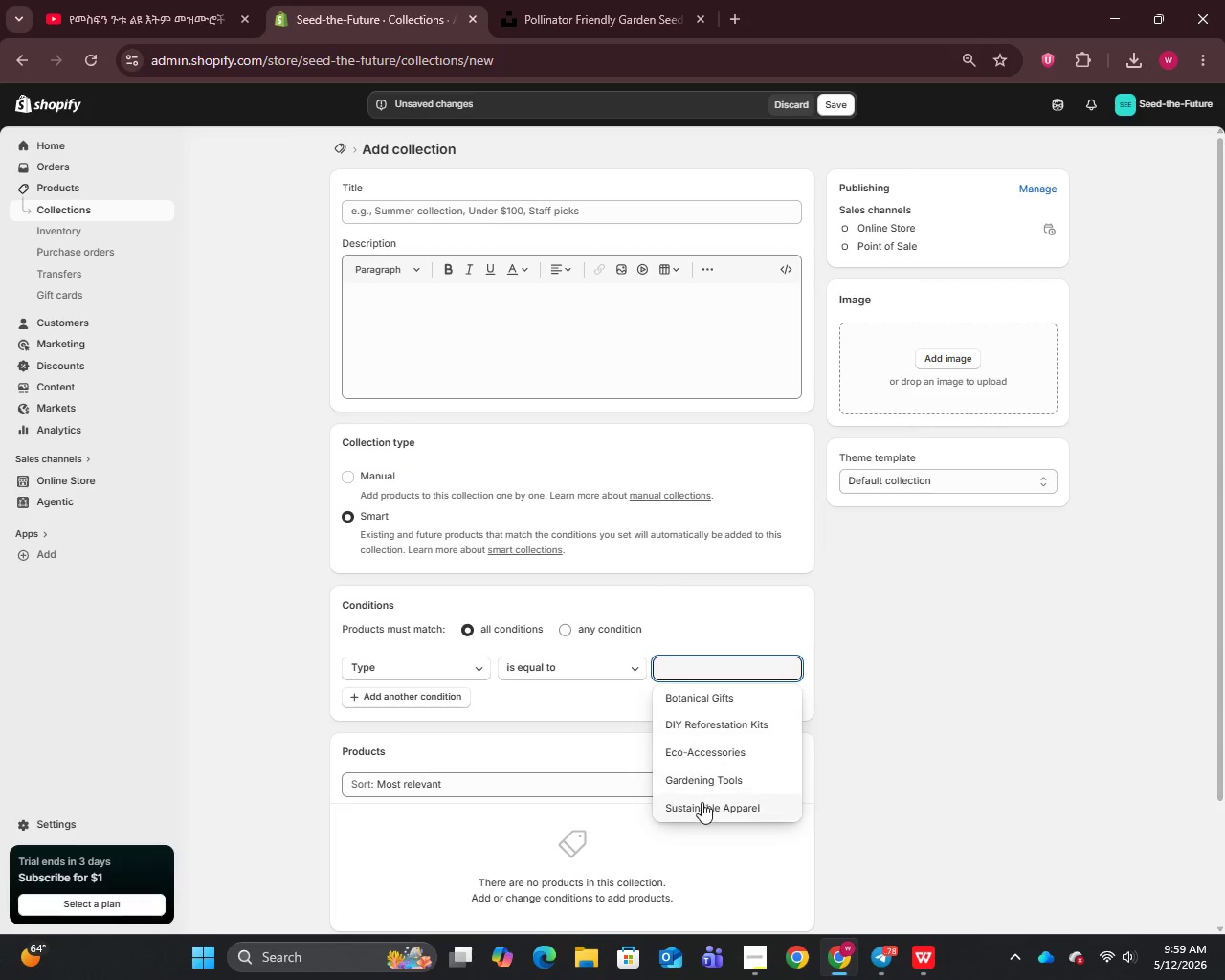 
left_click([701, 805])
 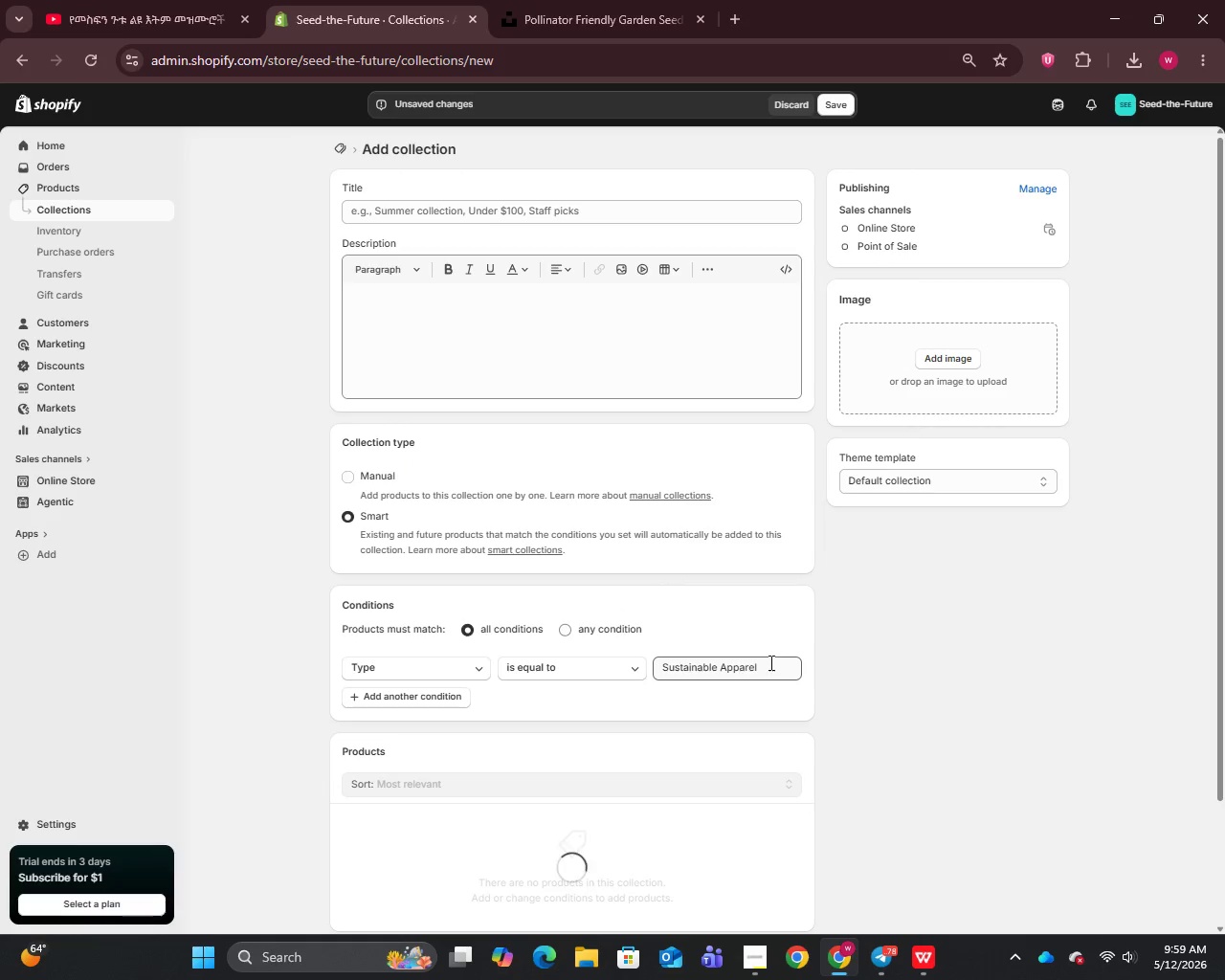 
left_click_drag(start_coordinate=[767, 662], to_coordinate=[642, 666])
 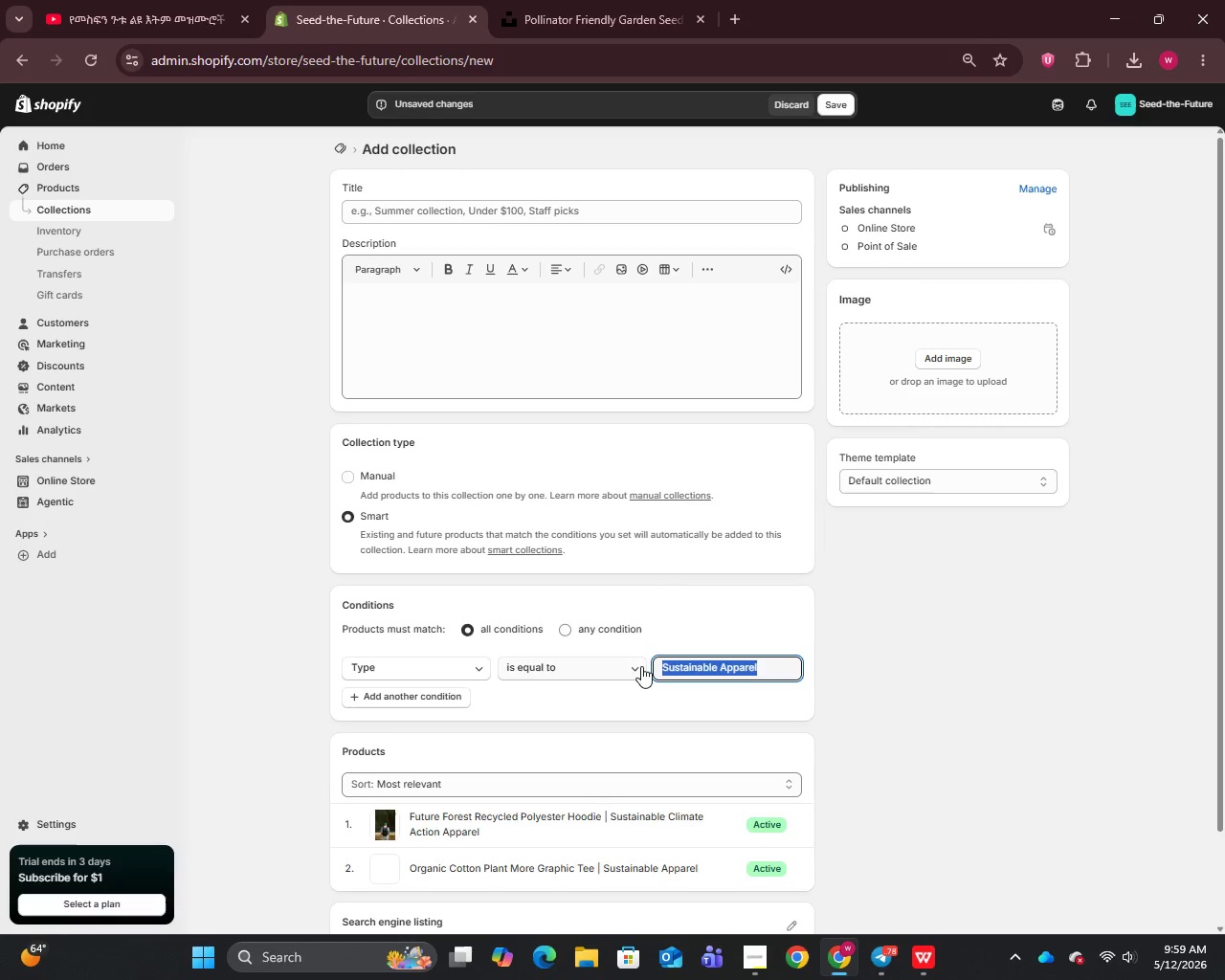 
key(Control+C)
 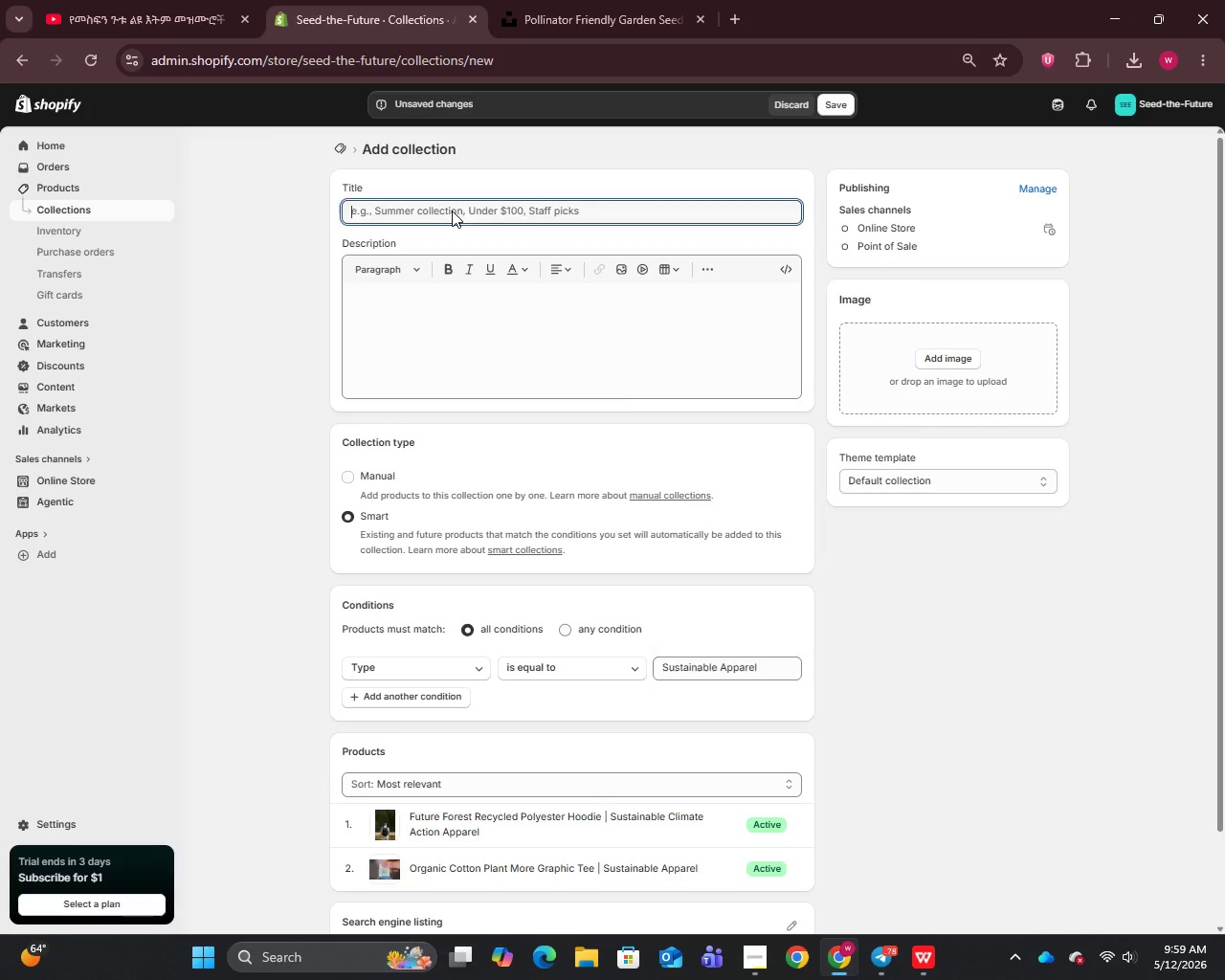 
key(Control+V)
 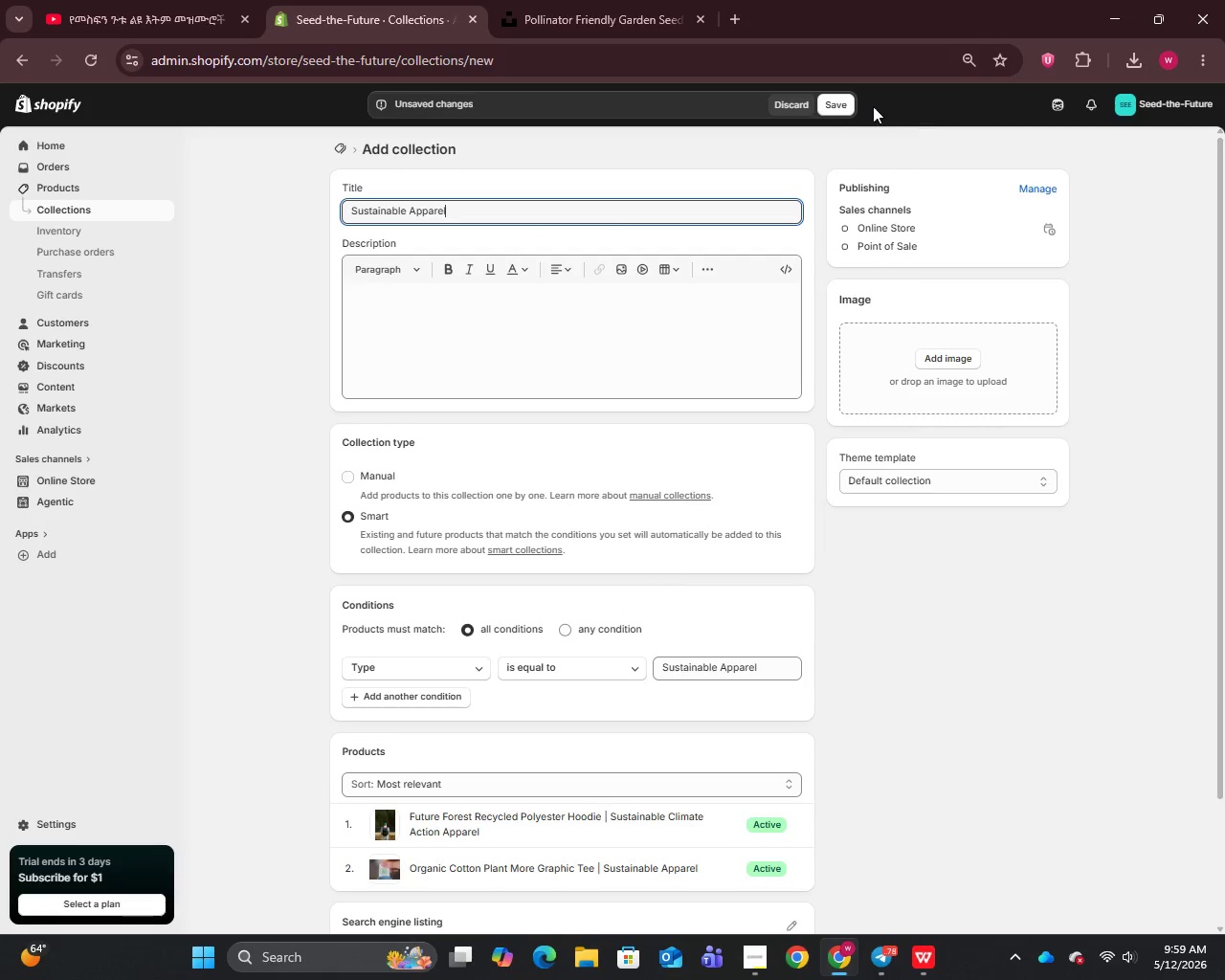 
left_click([836, 109])
 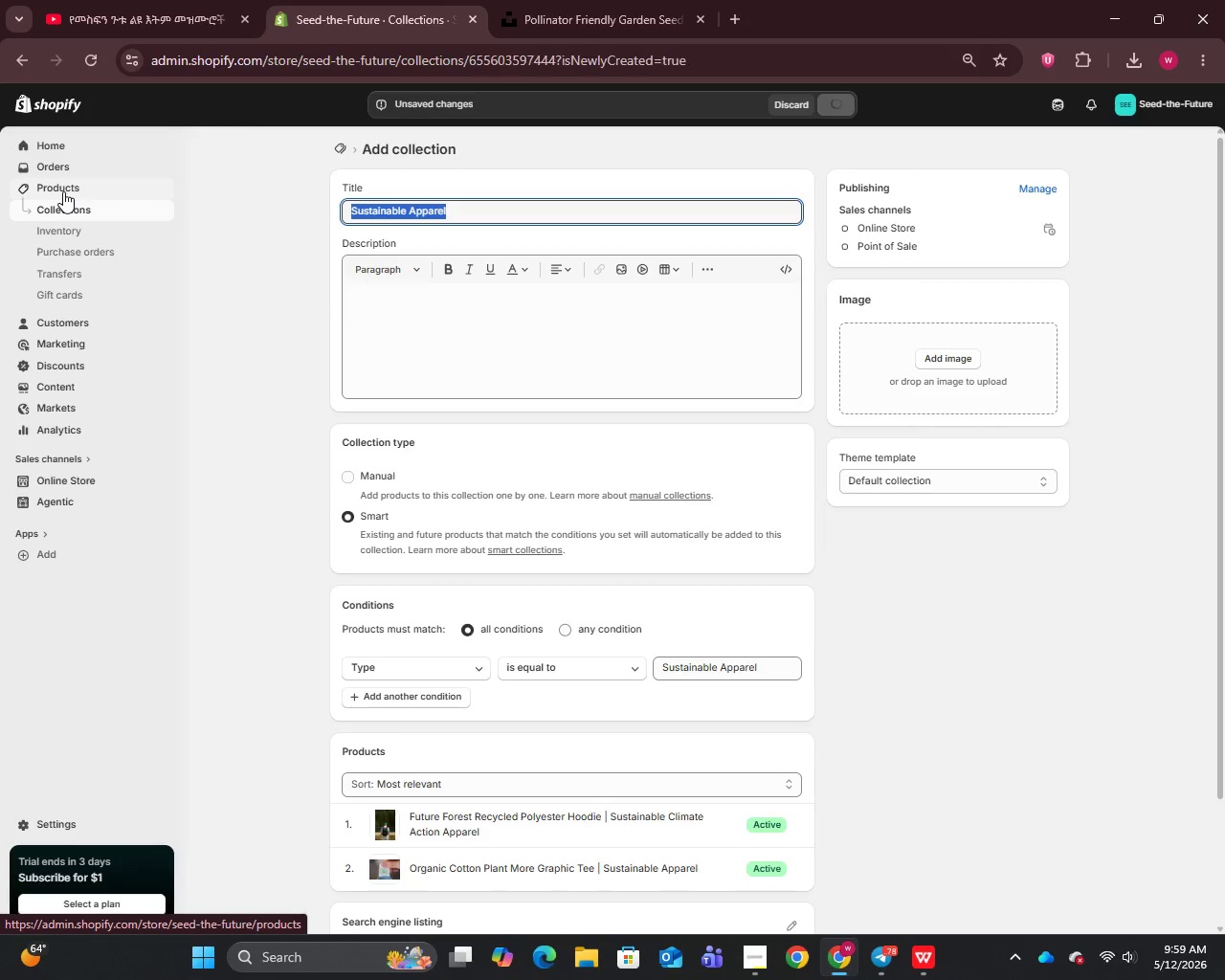 
left_click([63, 191])
 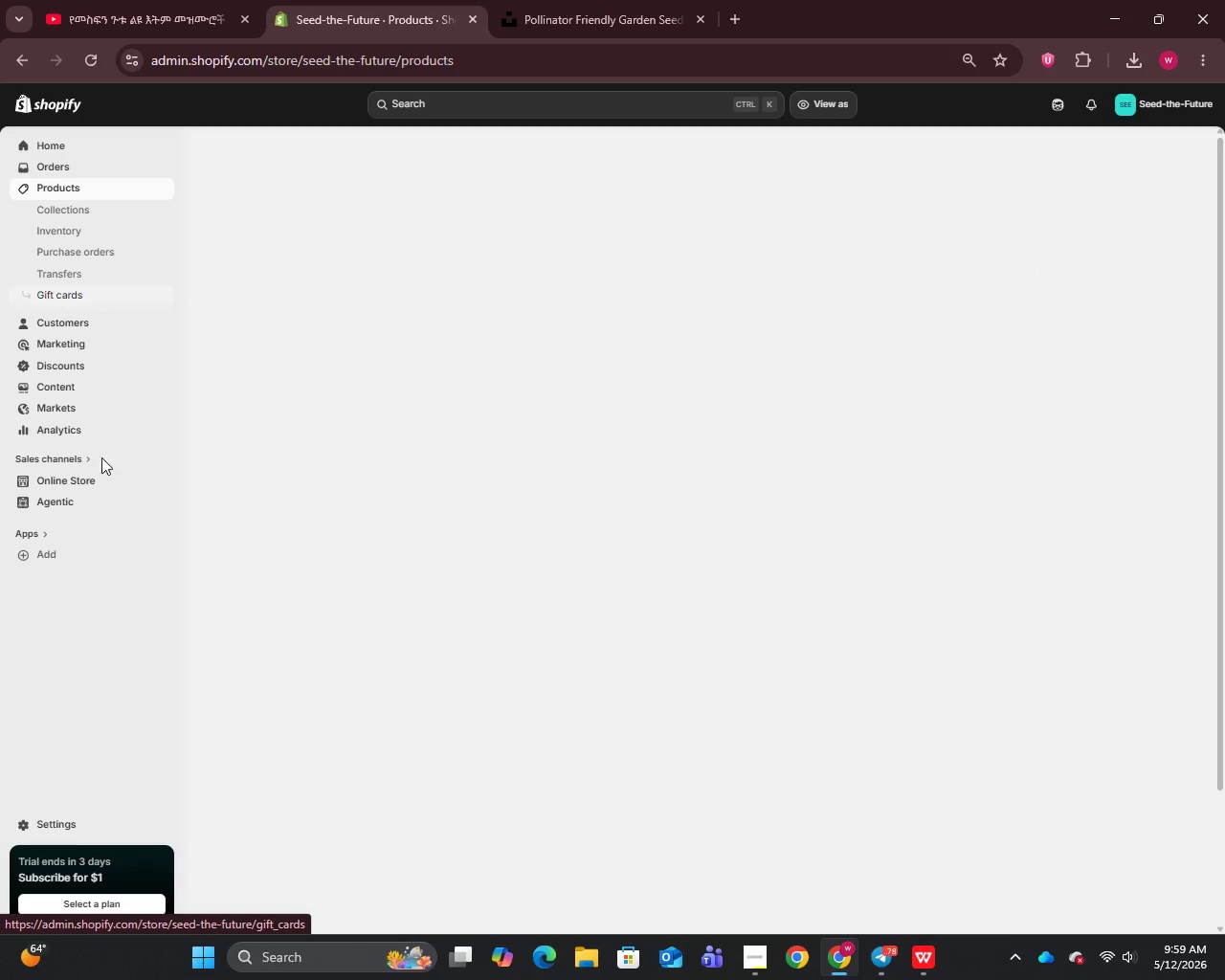 
left_click([75, 483])
 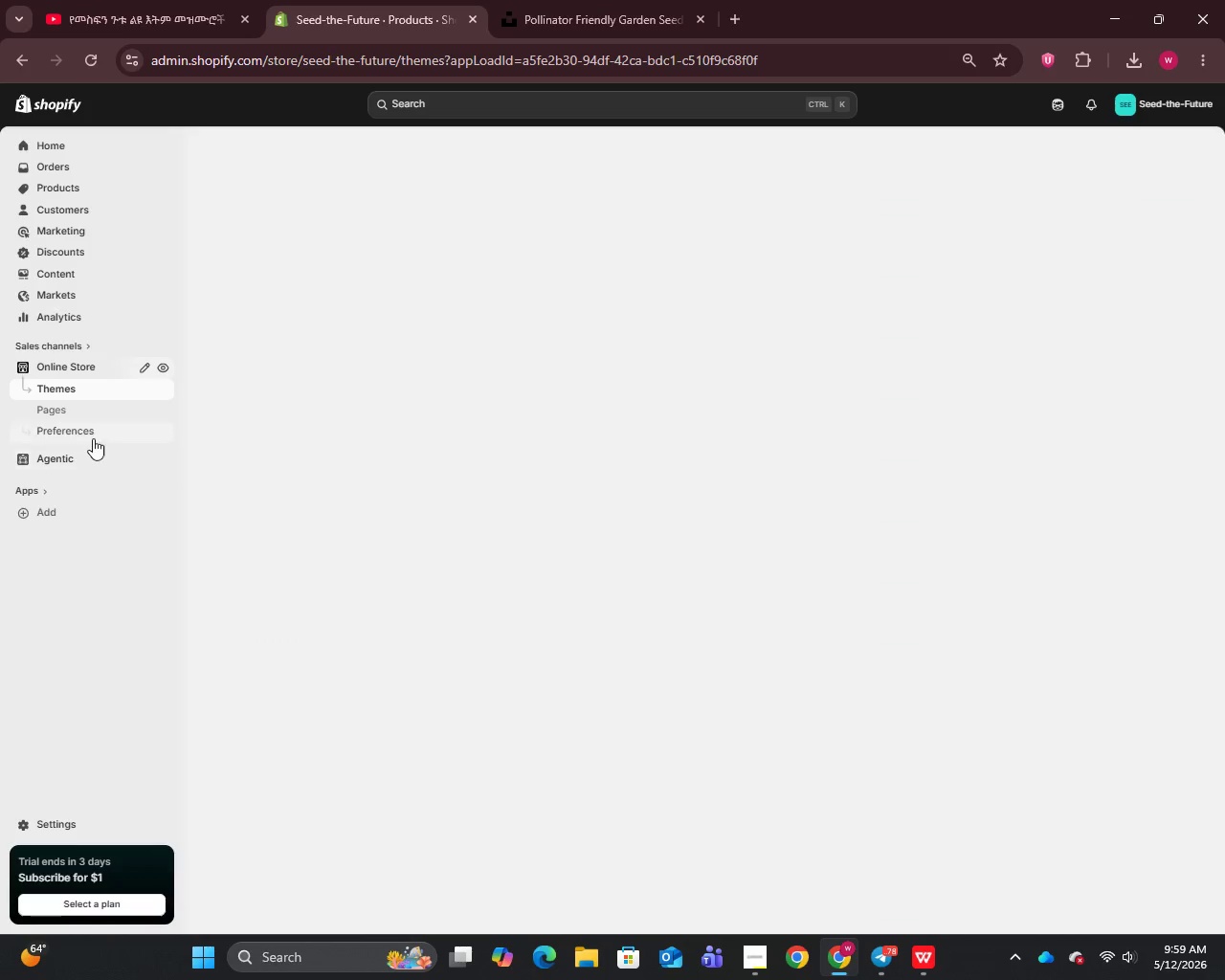 
left_click([77, 427])
 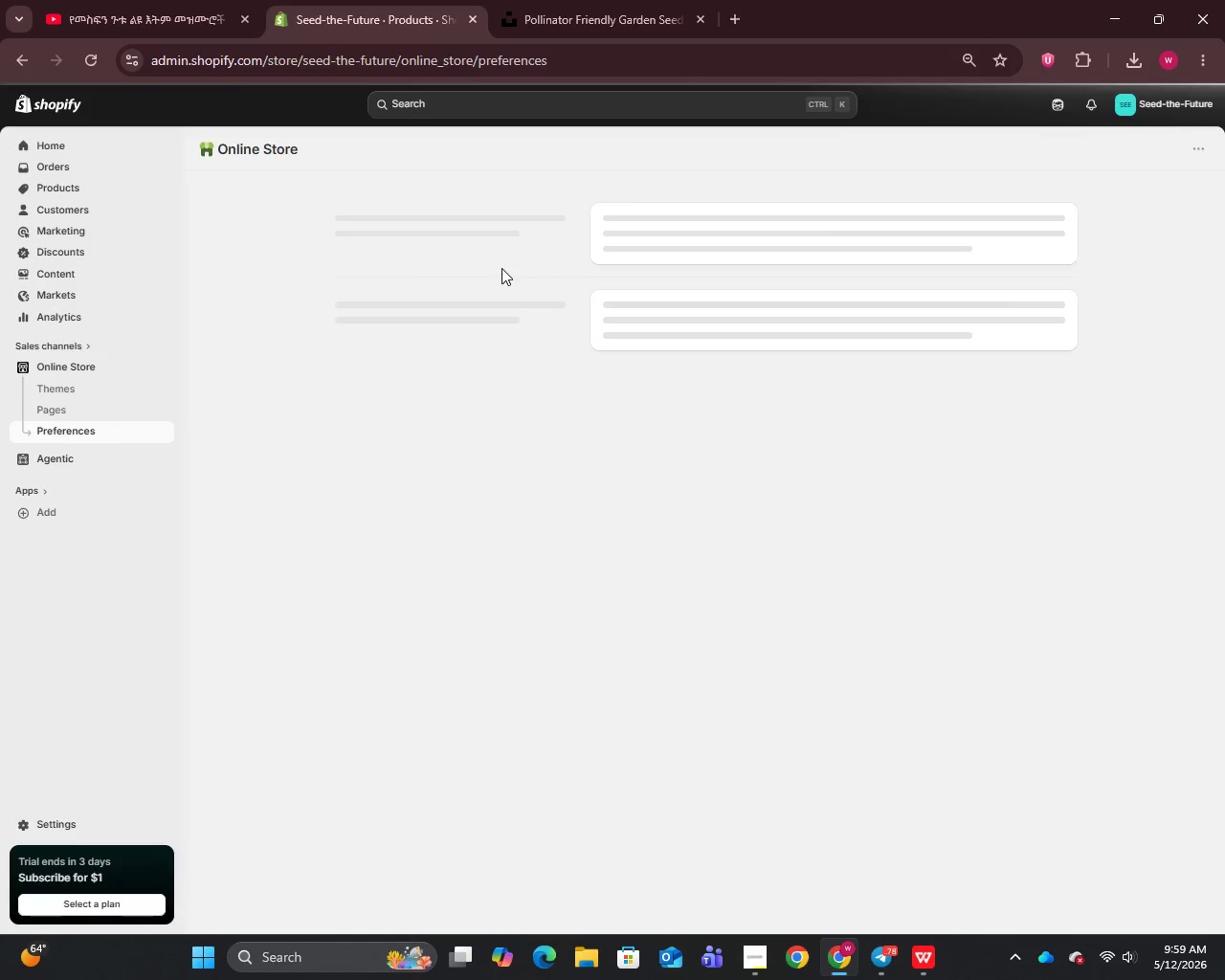 
left_click_drag(start_coordinate=[445, 390], to_coordinate=[320, 395])
 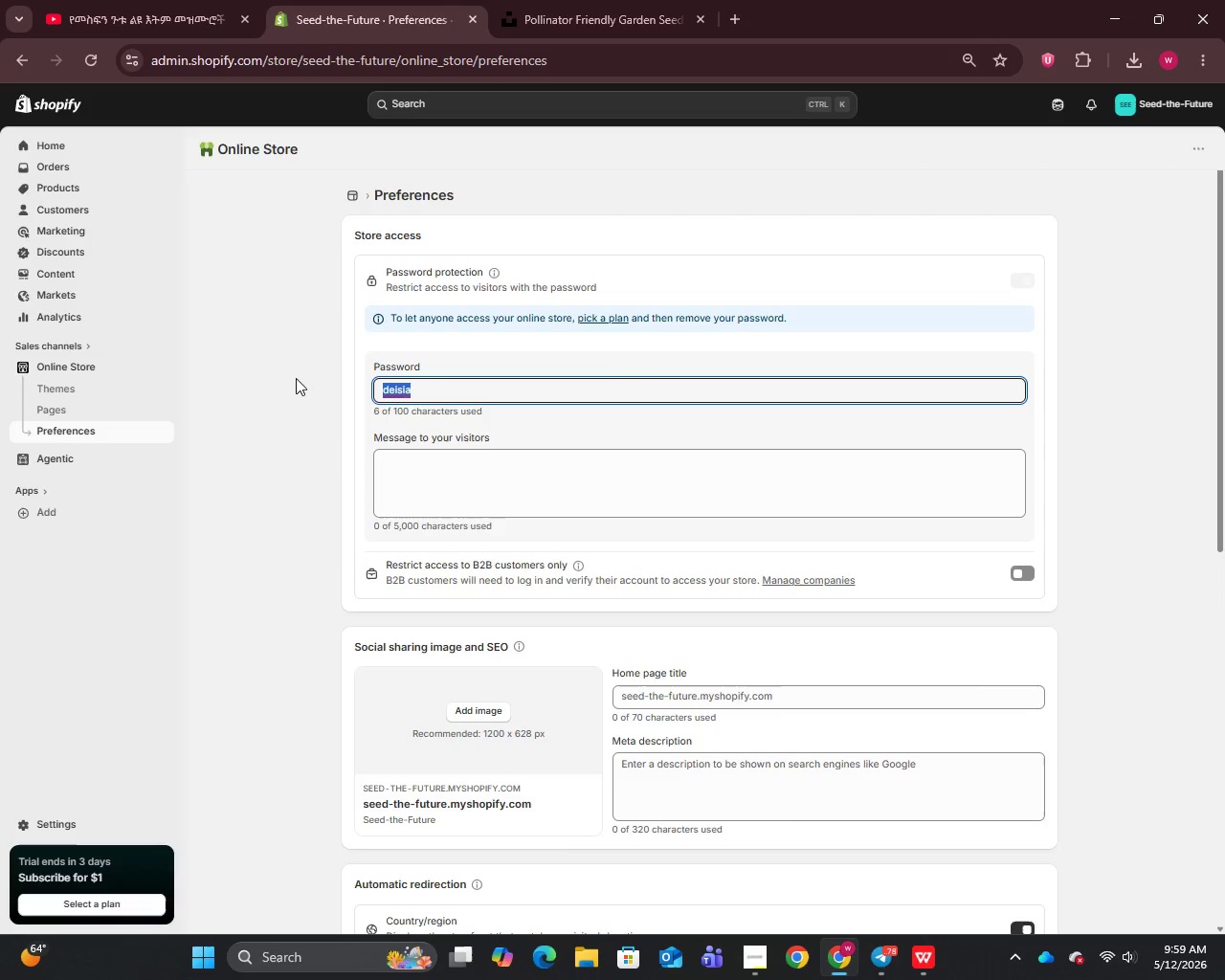 